 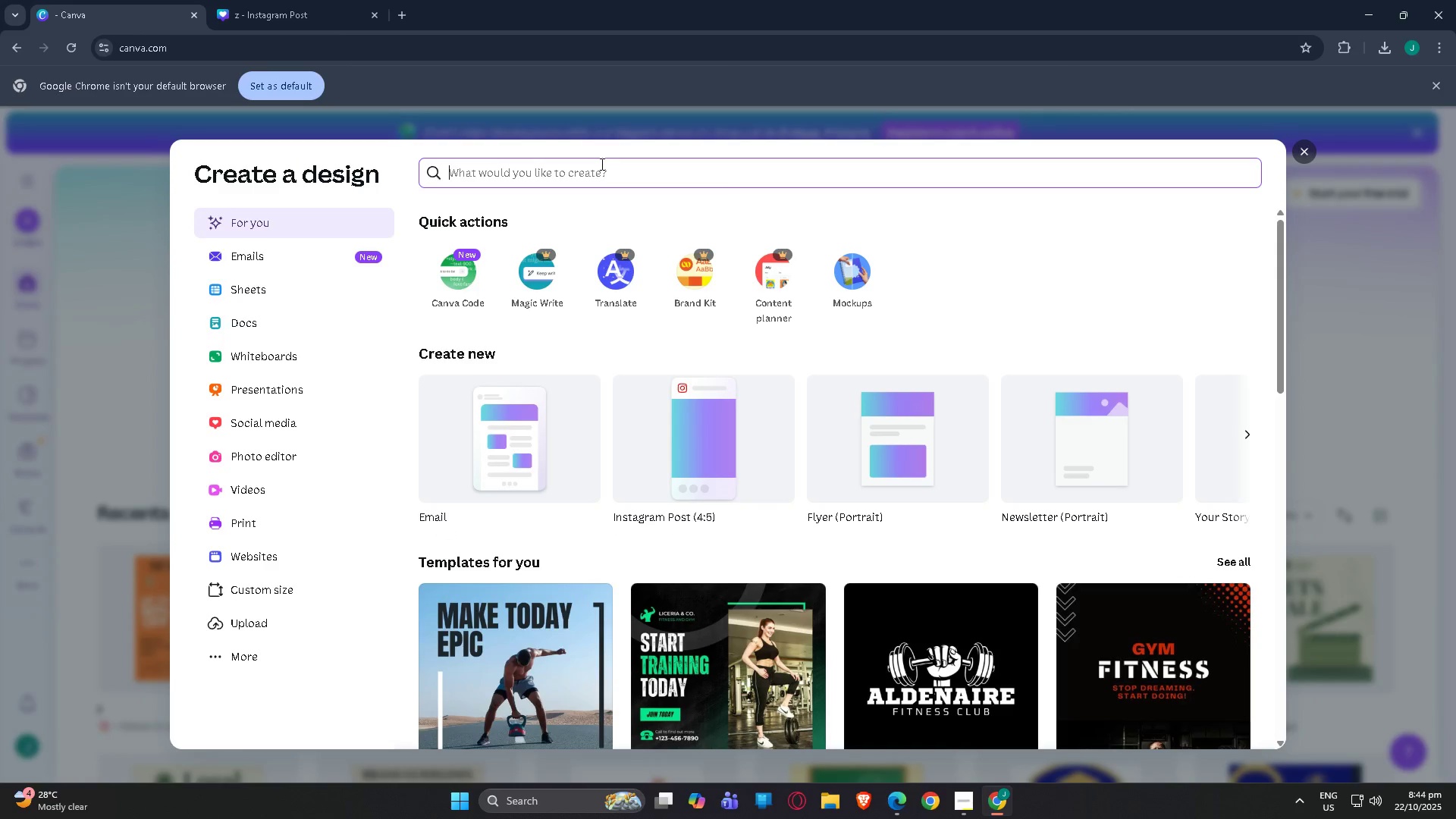 
type(instagra)
 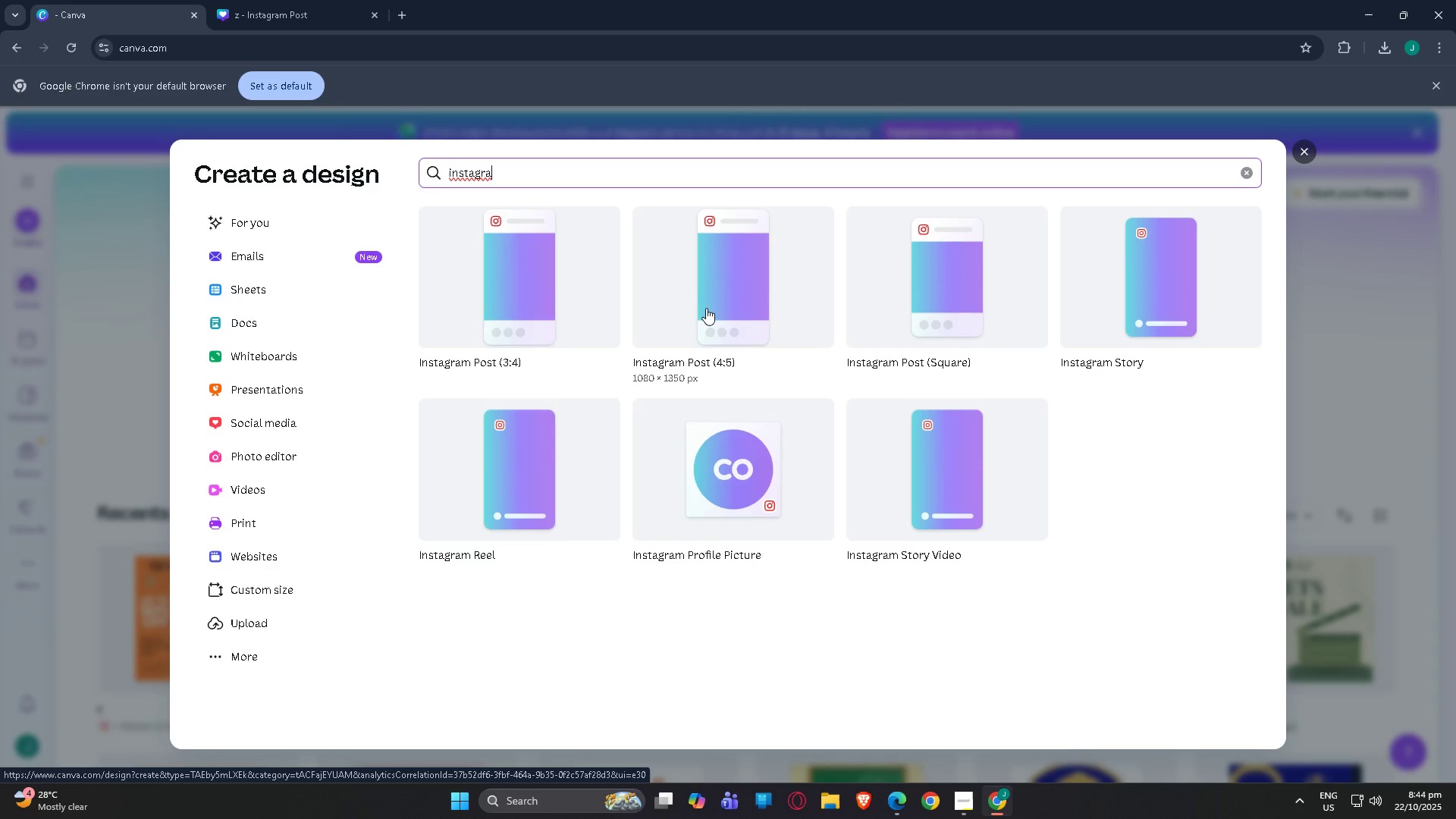 
left_click_drag(start_coordinate=[952, 286], to_coordinate=[946, 285])
 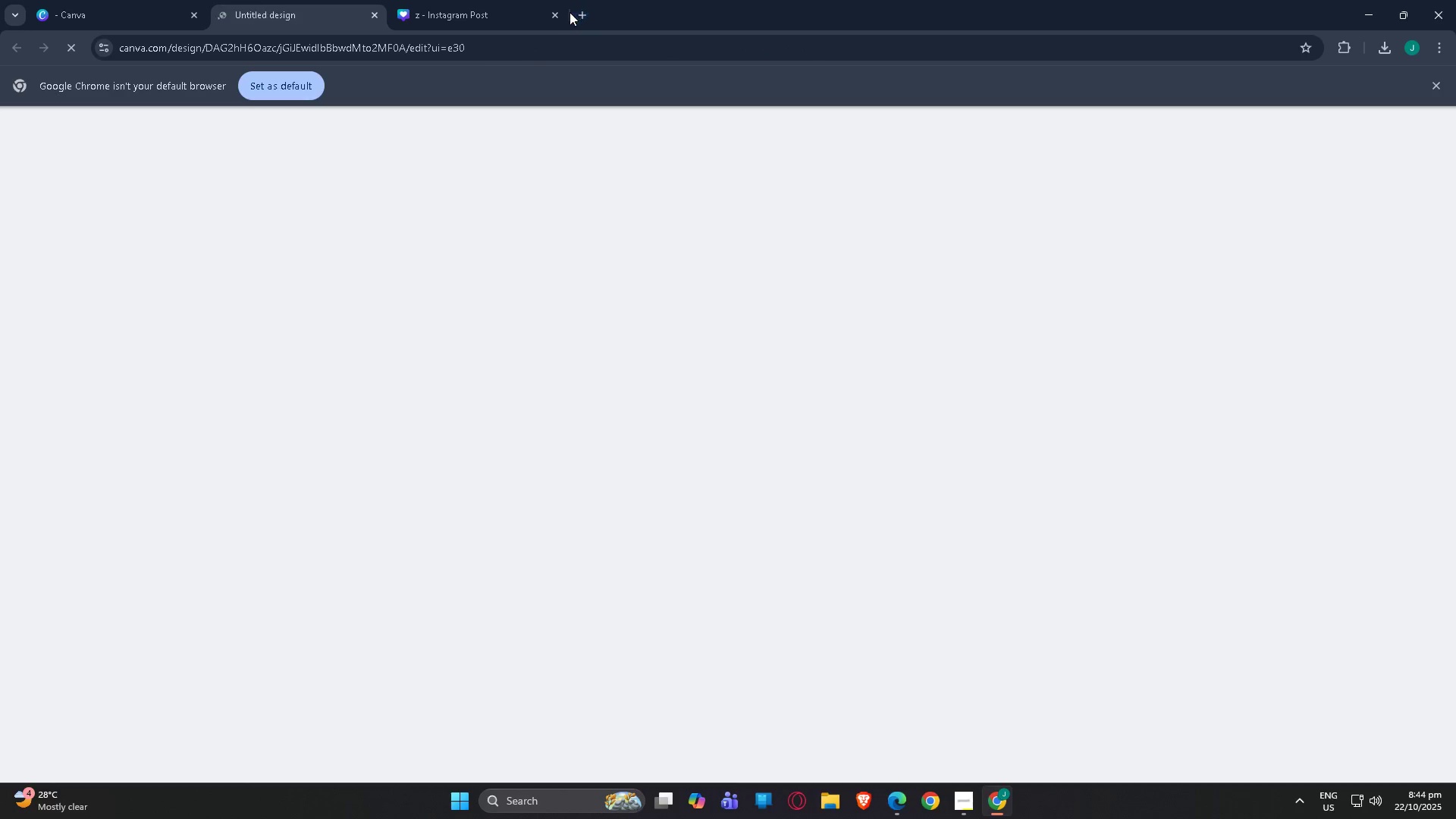 
left_click([557, 15])
 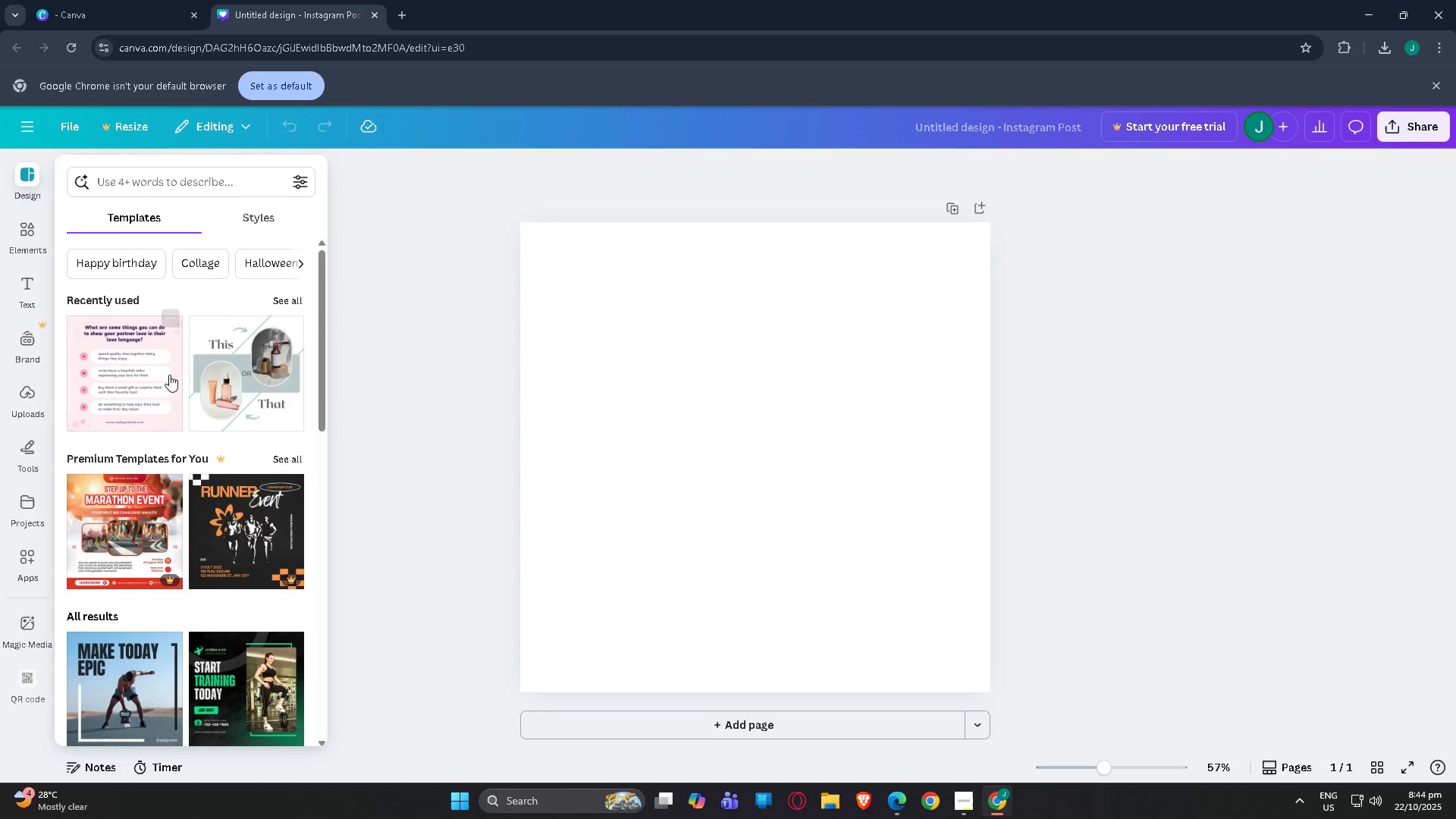 
left_click([155, 168])
 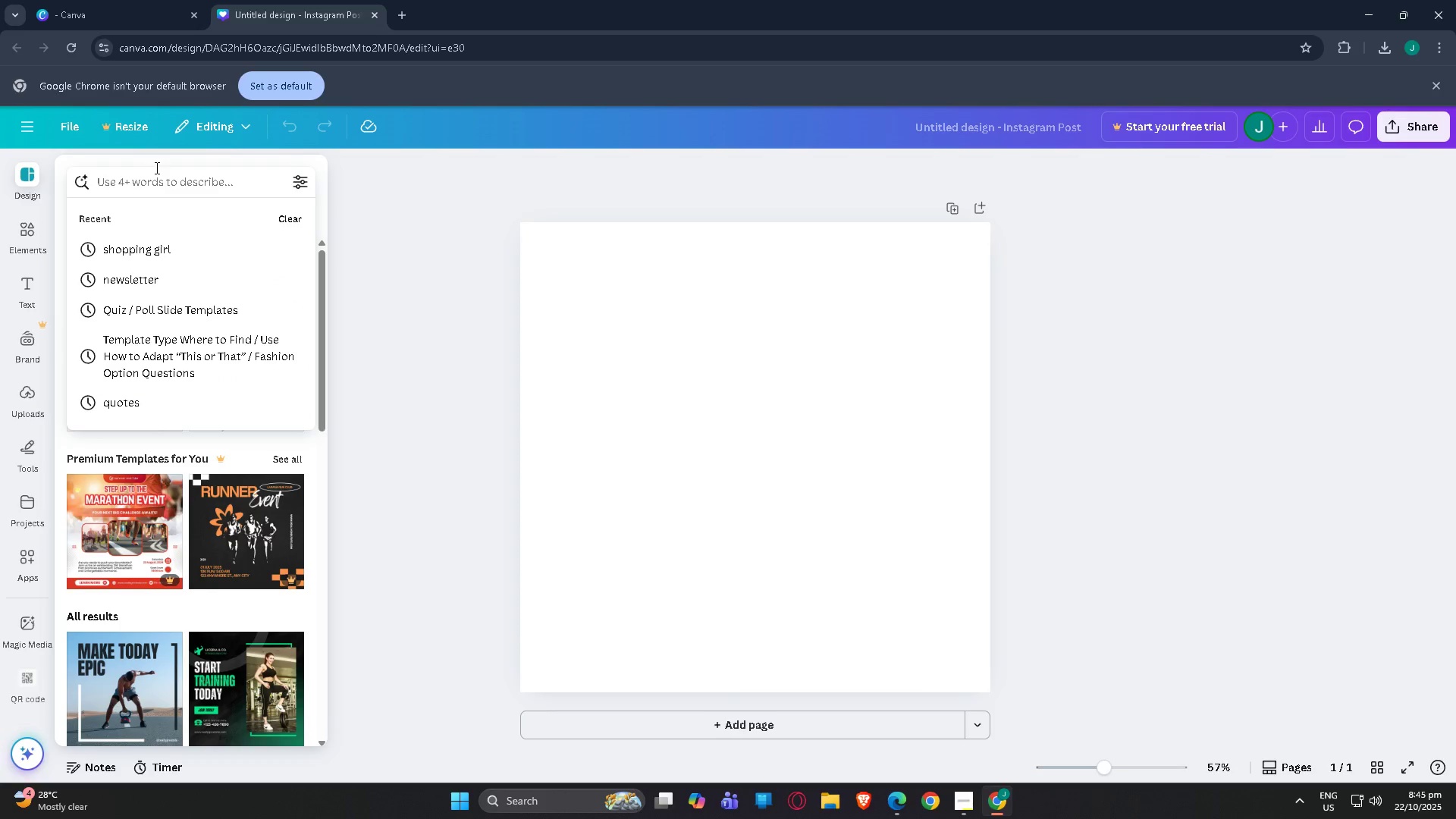 
type(pizza)
 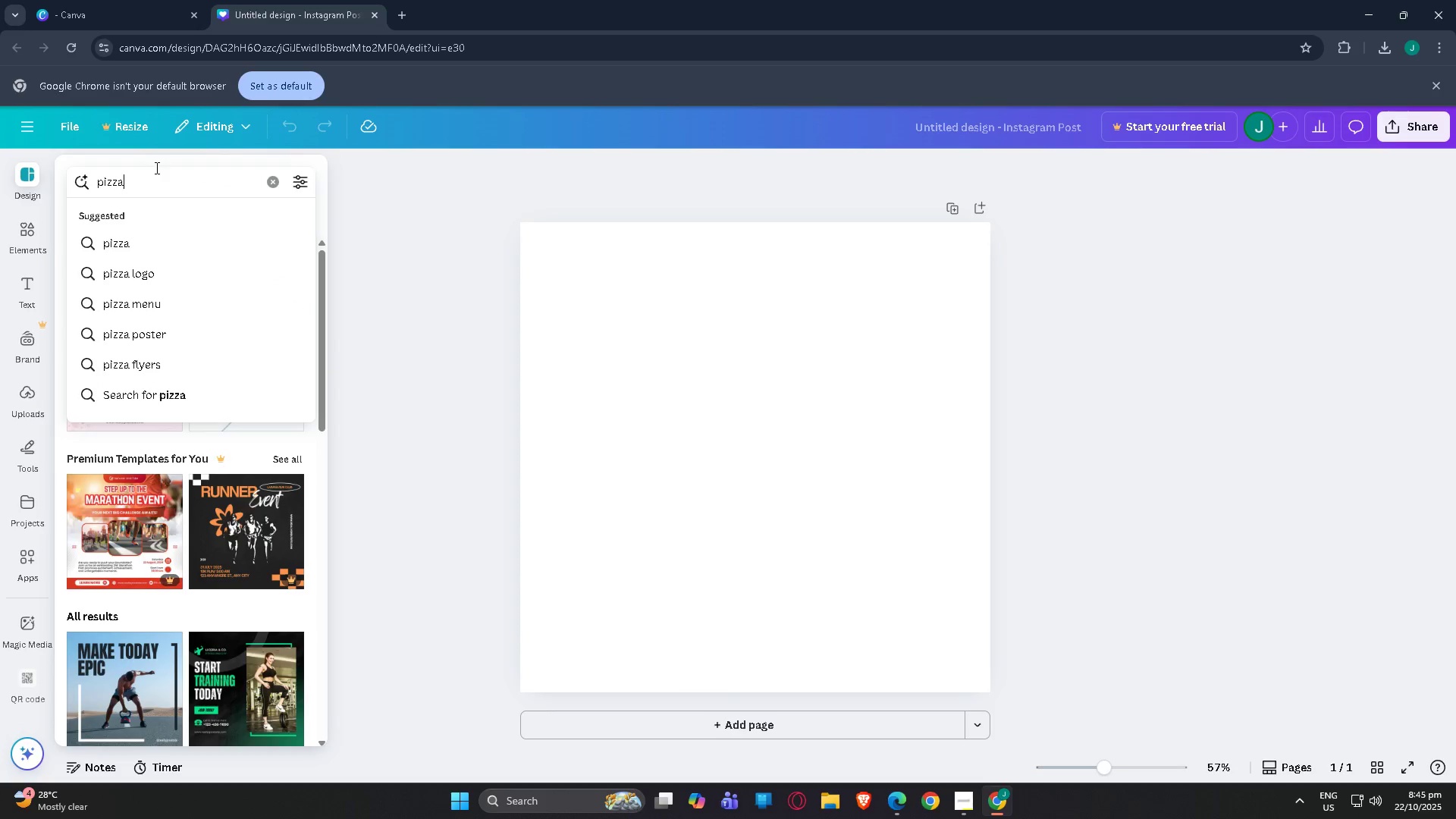 
key(Enter)
 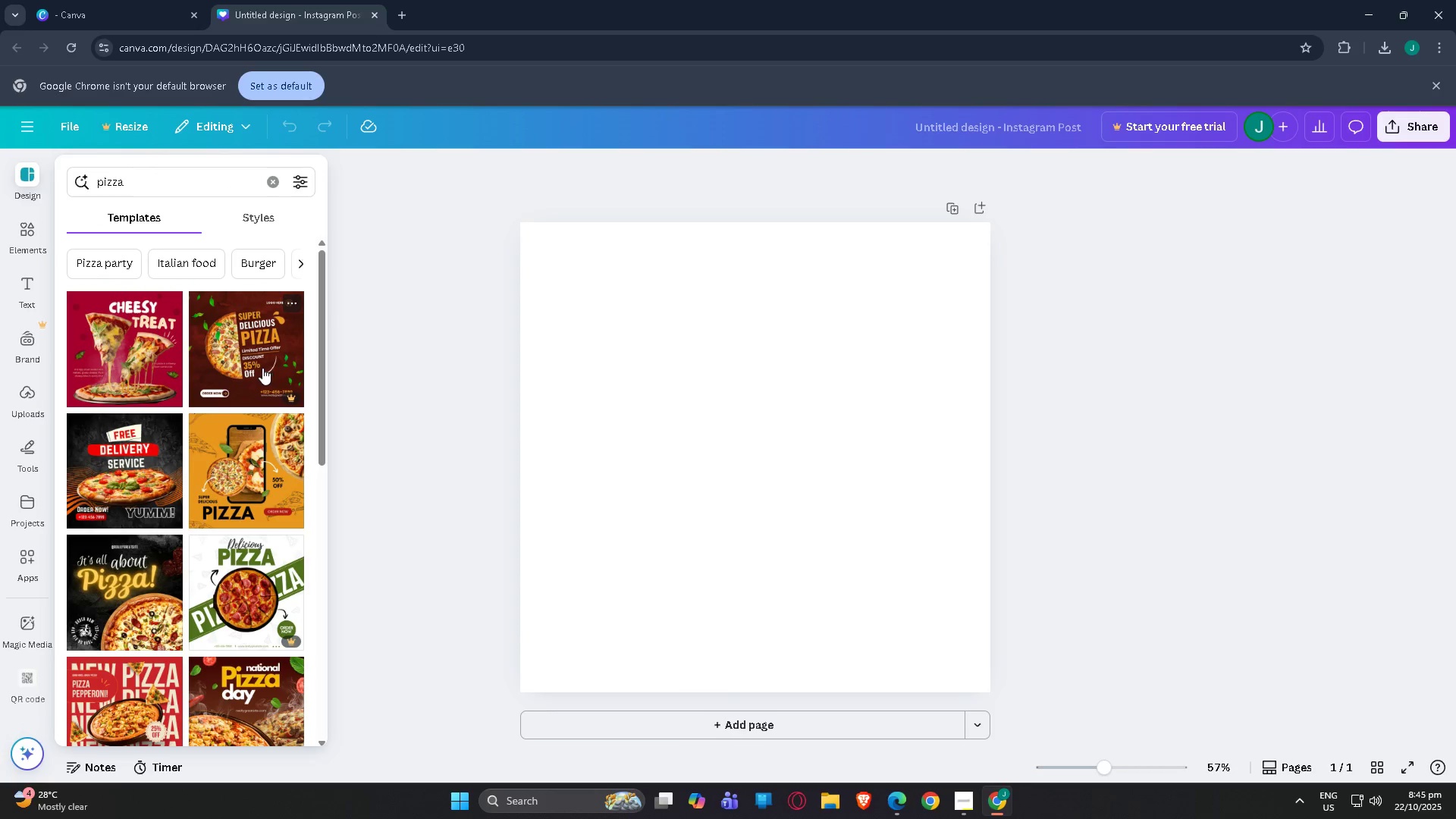 
wait(6.08)
 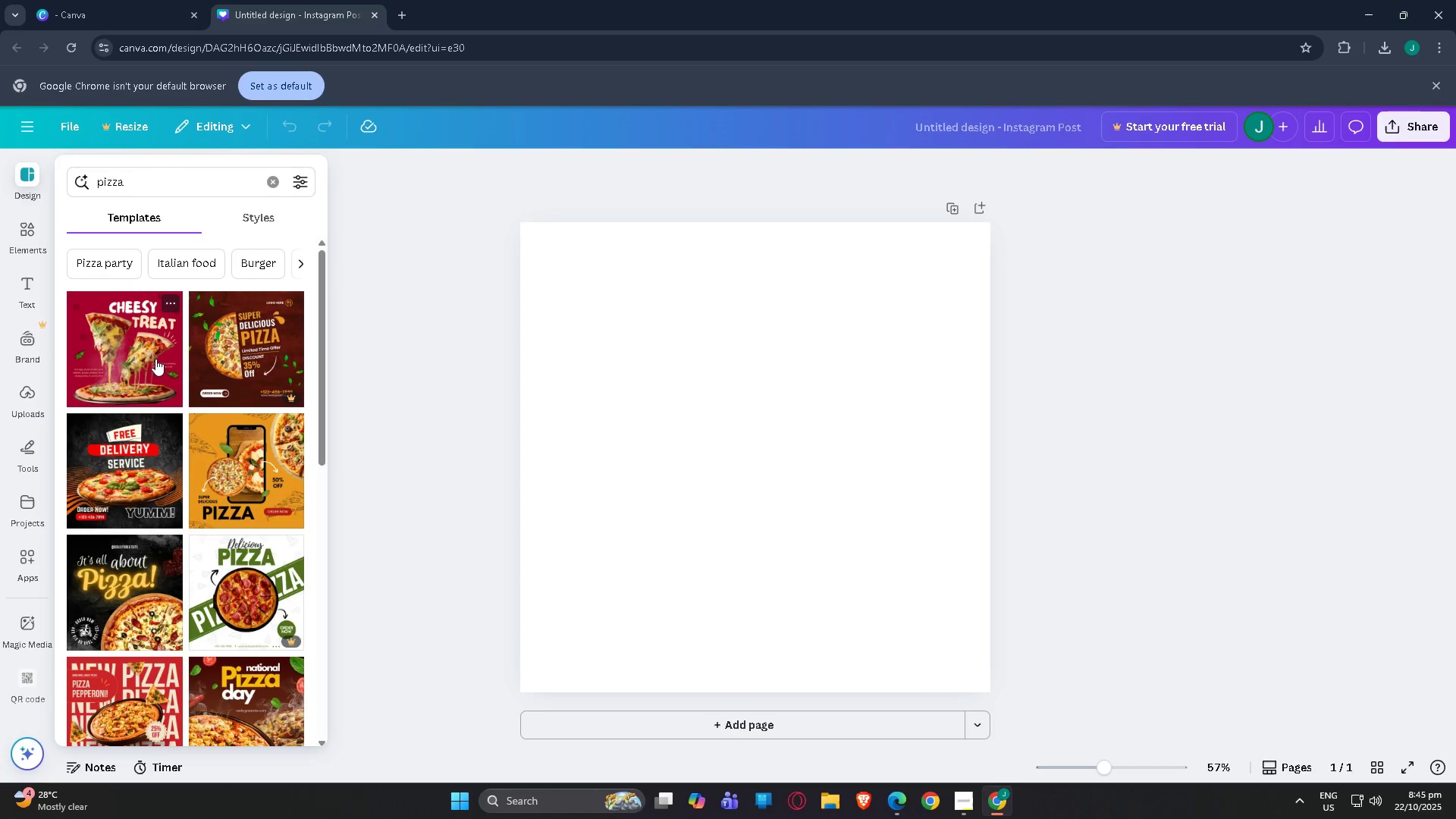 
scroll: coordinate [293, 403], scroll_direction: down, amount: 7.0
 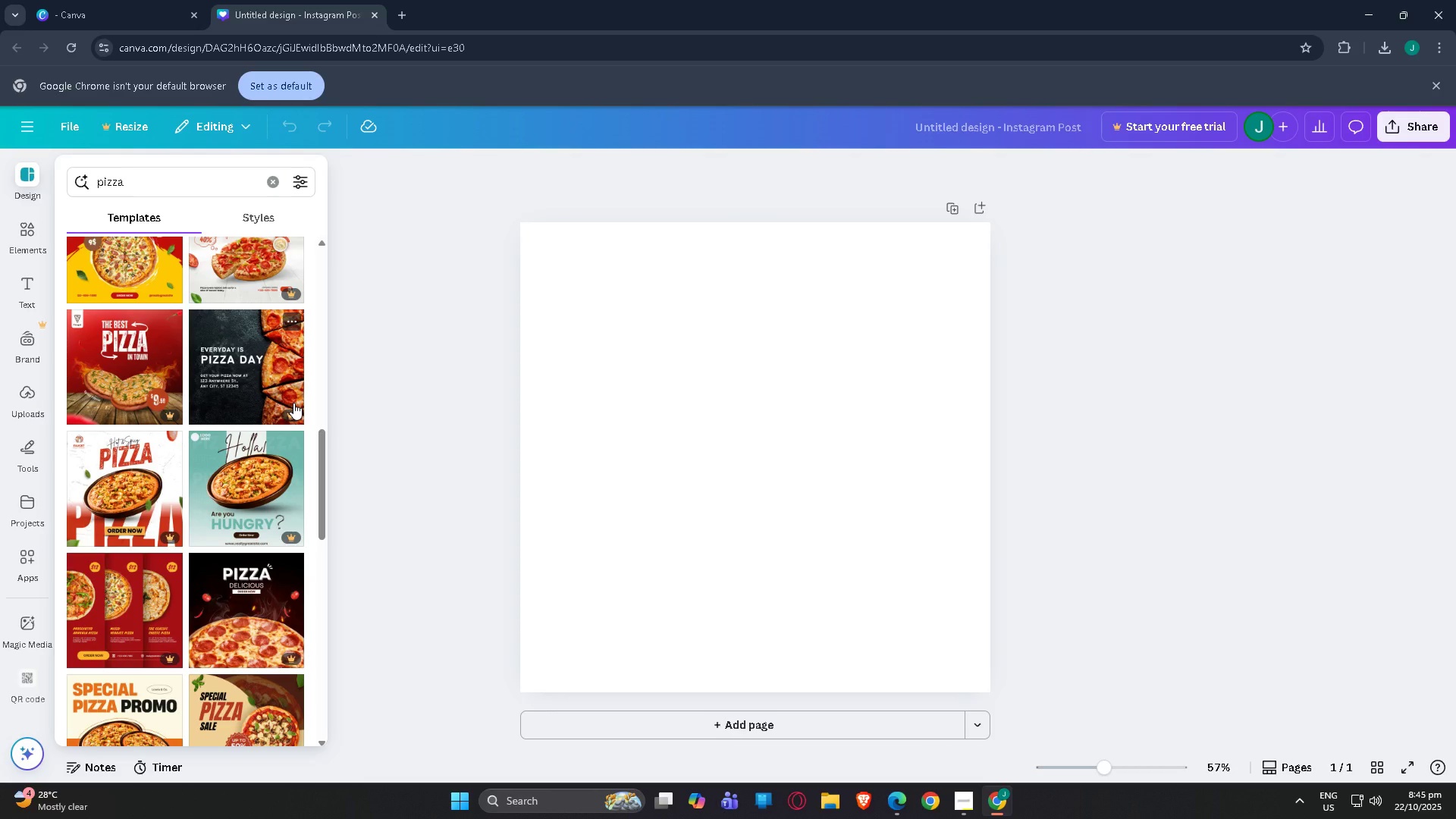 
scroll: coordinate [293, 403], scroll_direction: down, amount: 2.0
 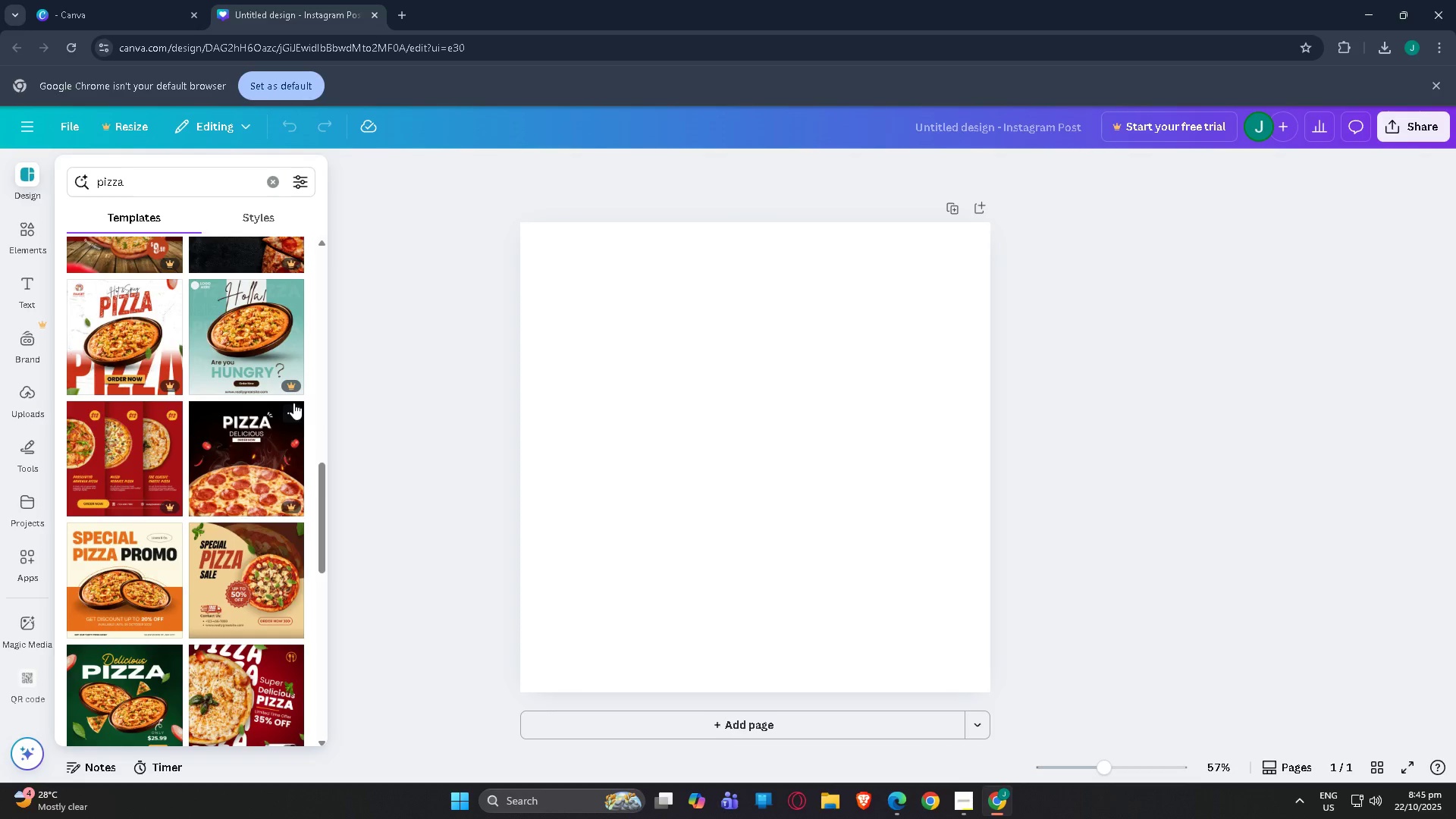 
scroll: coordinate [293, 403], scroll_direction: up, amount: 3.0
 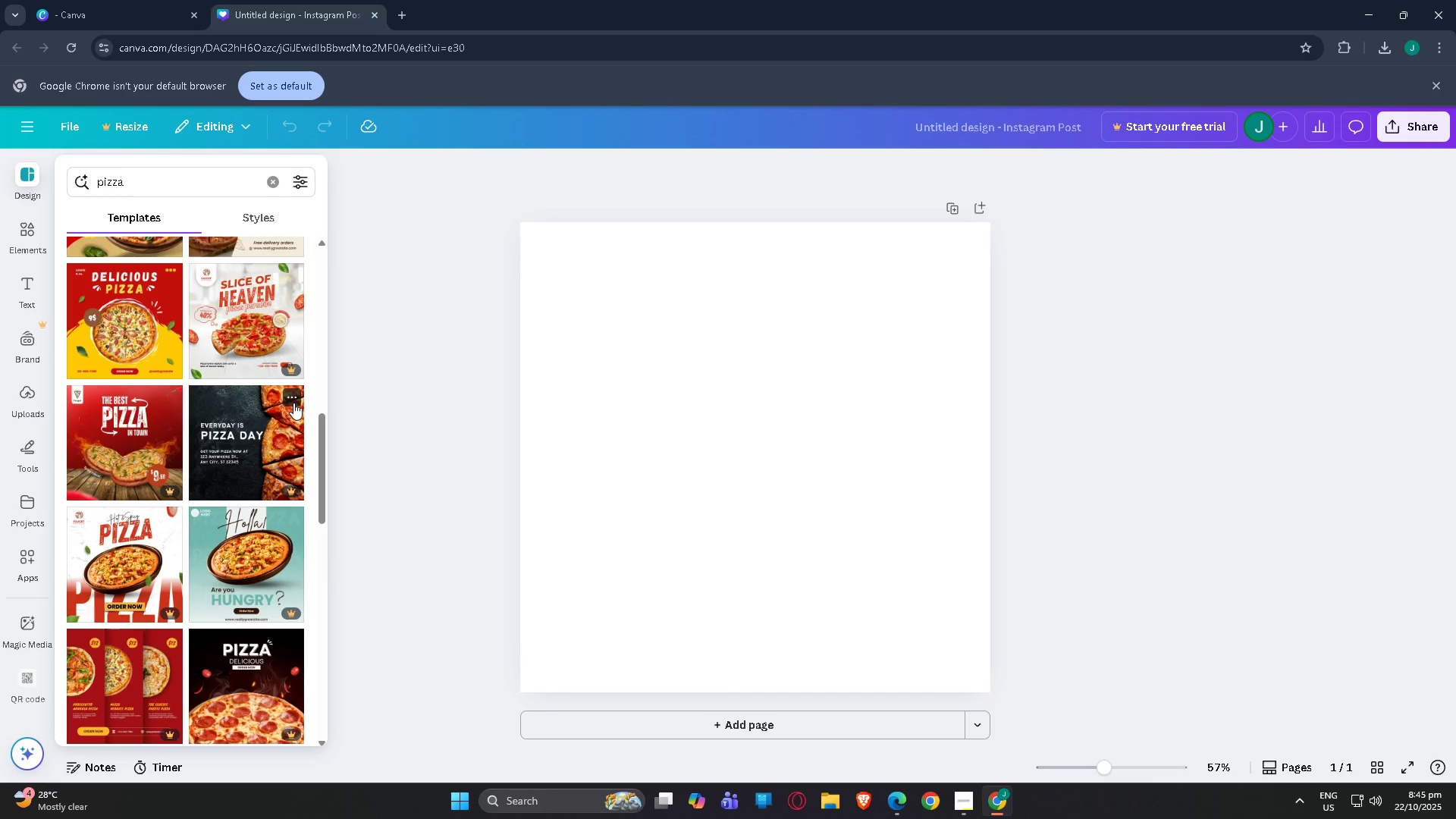 
scroll: coordinate [293, 403], scroll_direction: down, amount: 21.0
 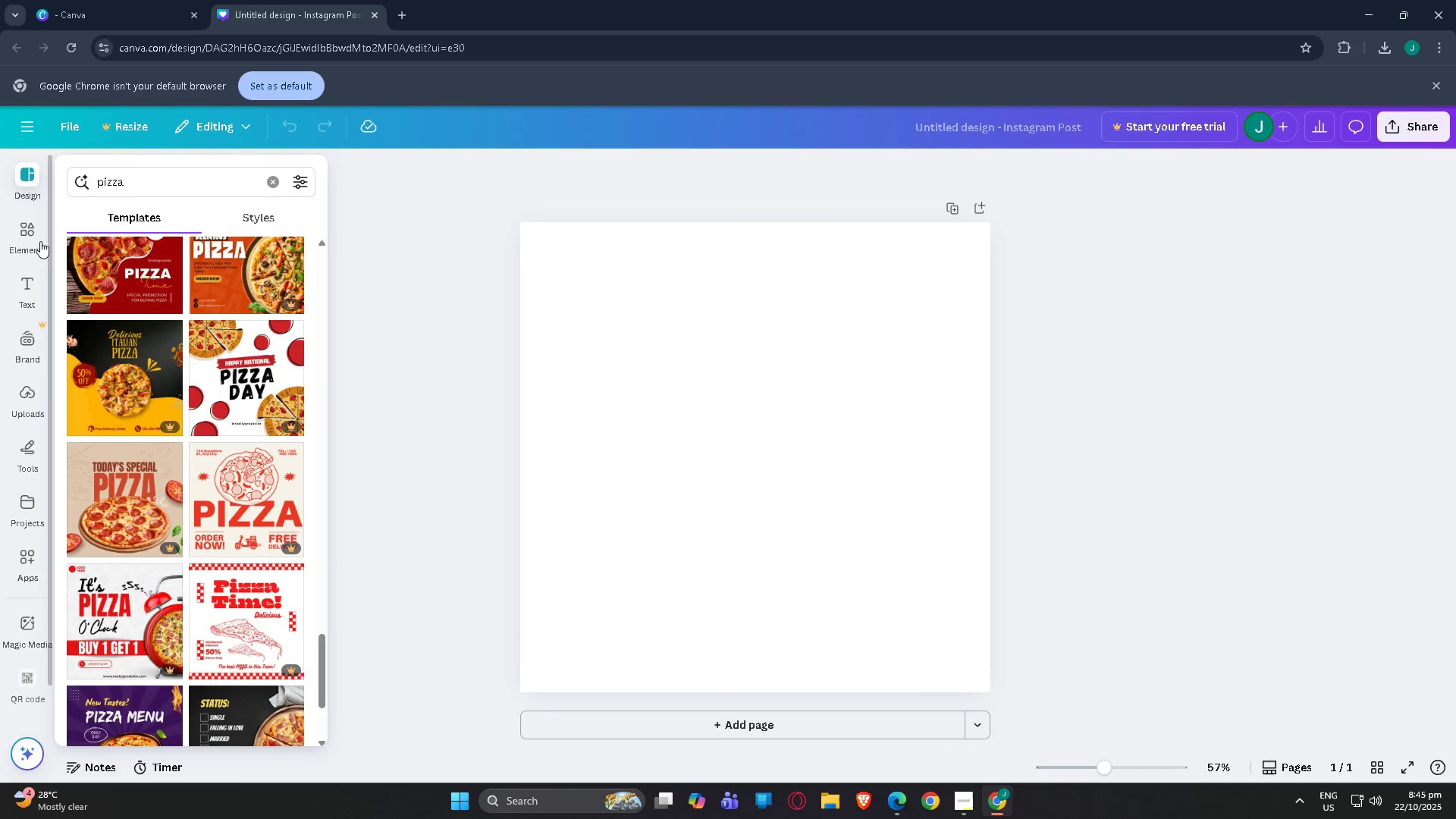 
left_click([26, 230])
 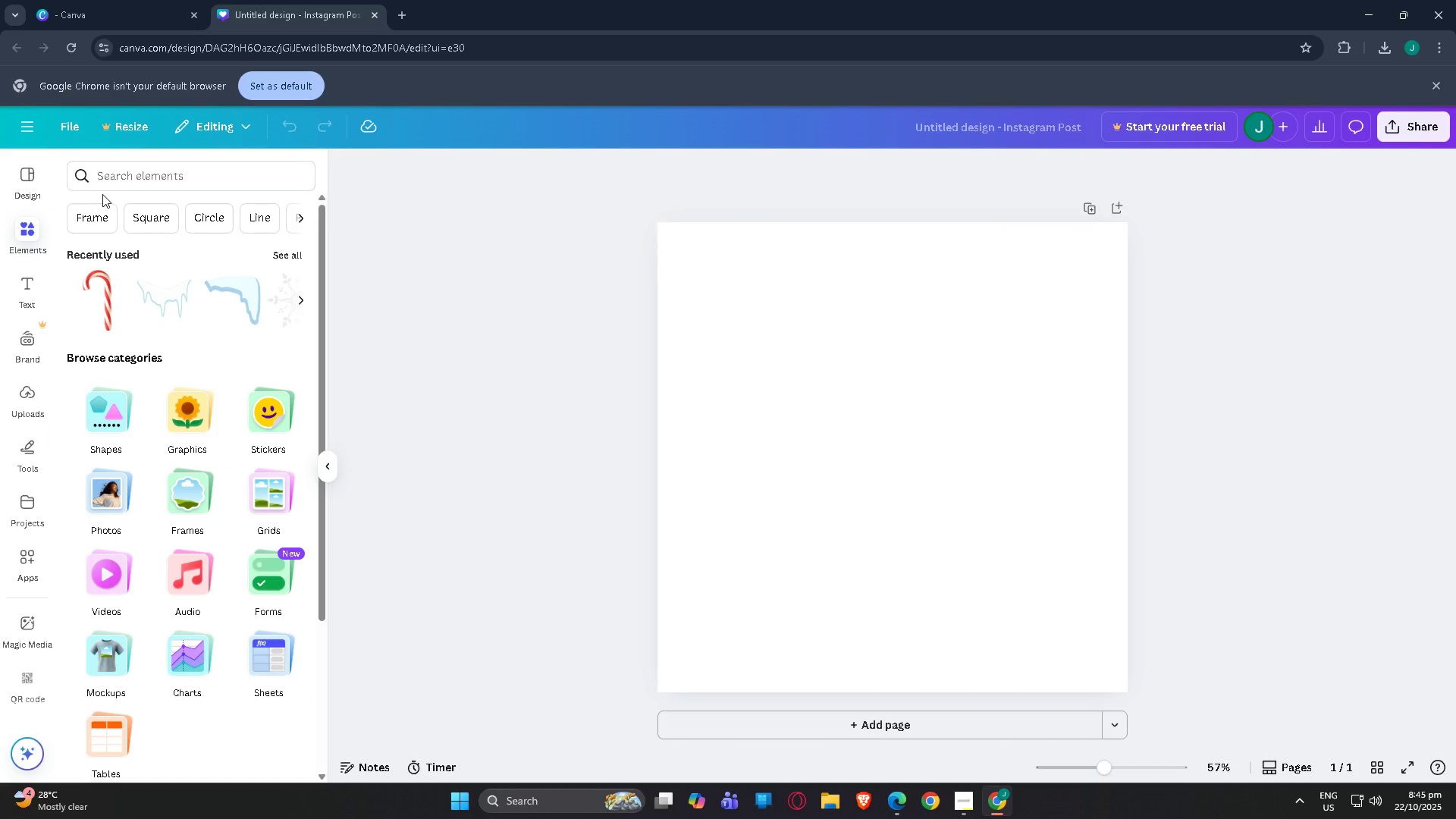 
left_click([159, 165])
 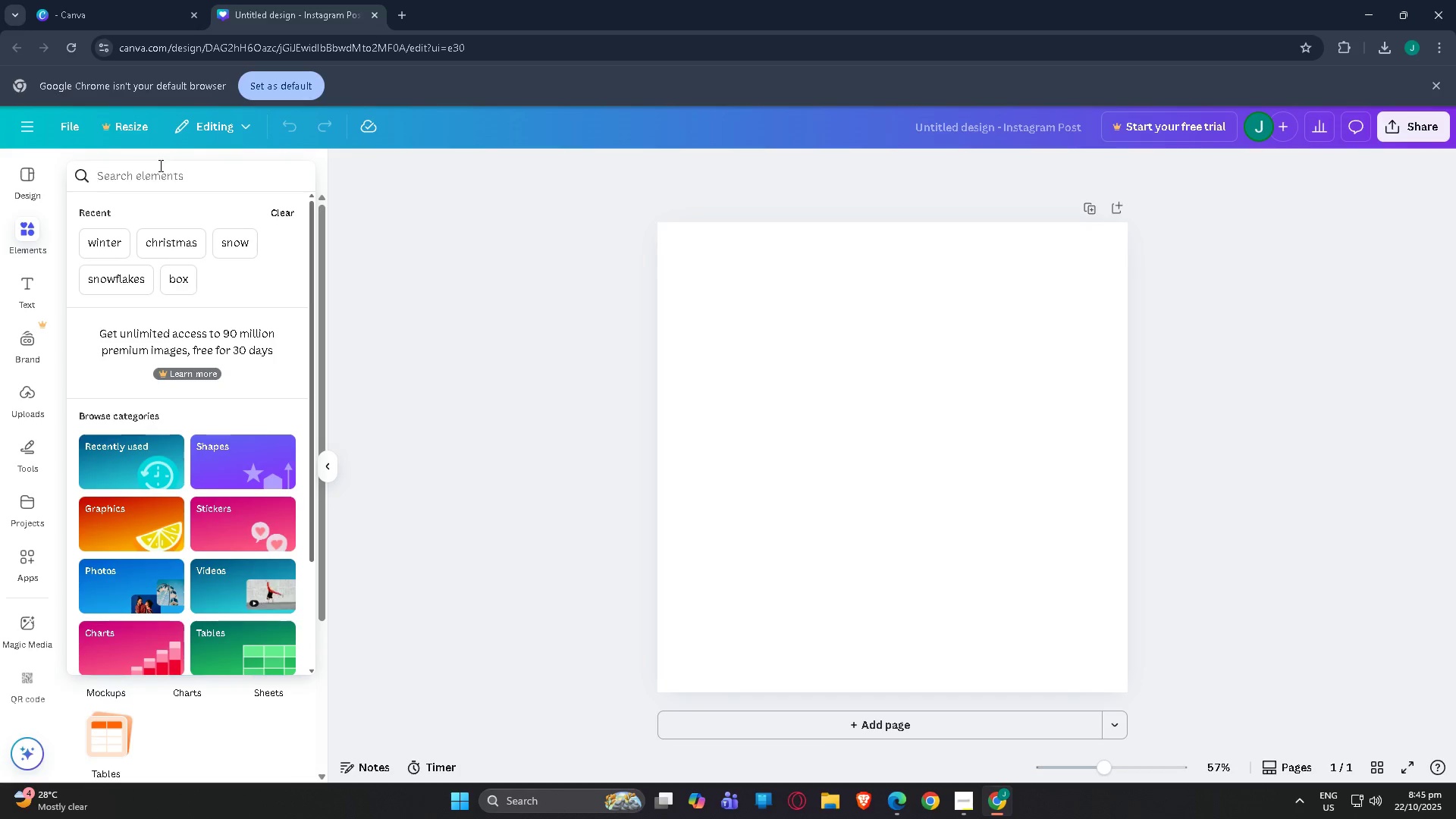 
type(pizza)
 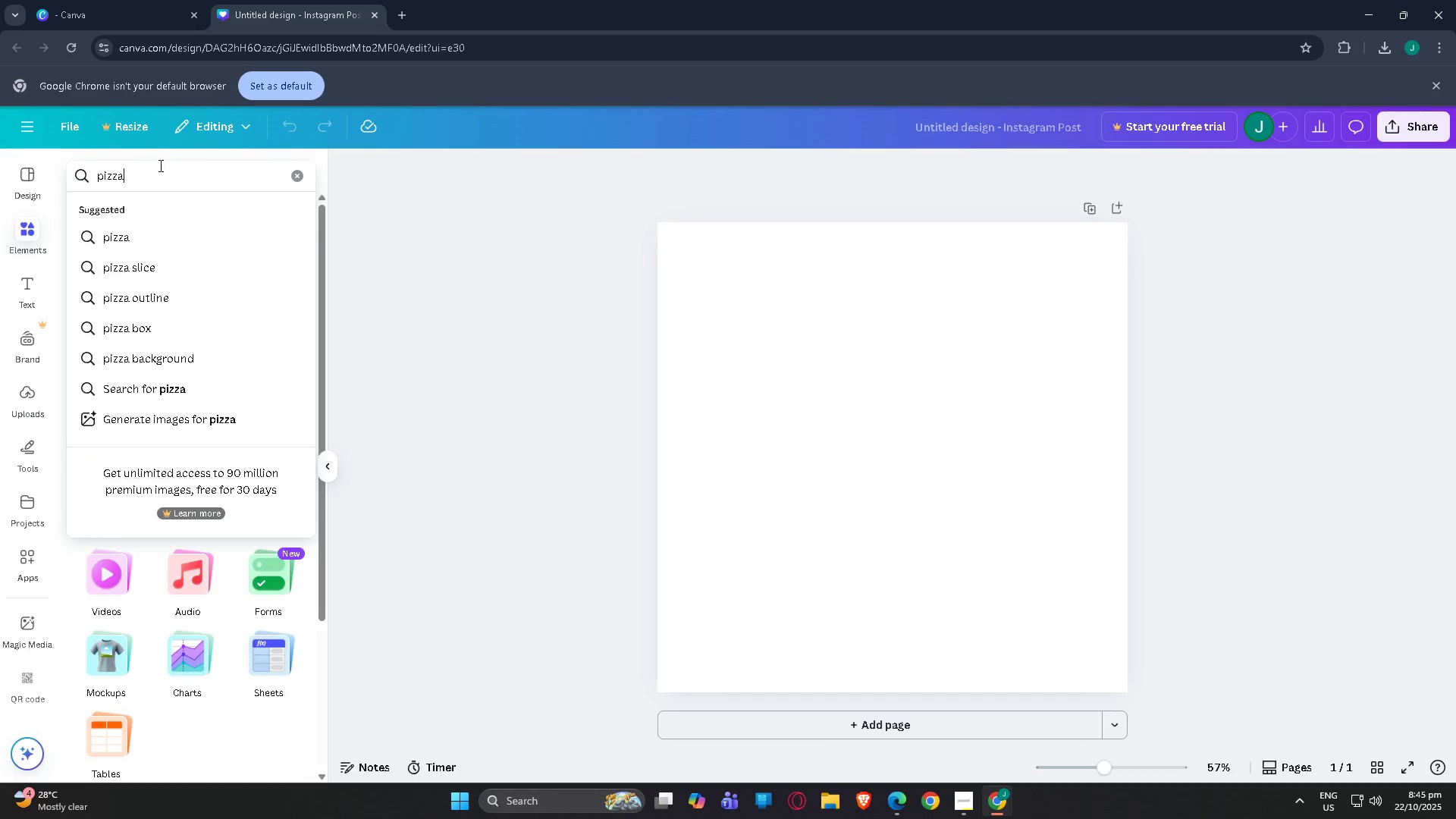 
key(Enter)
 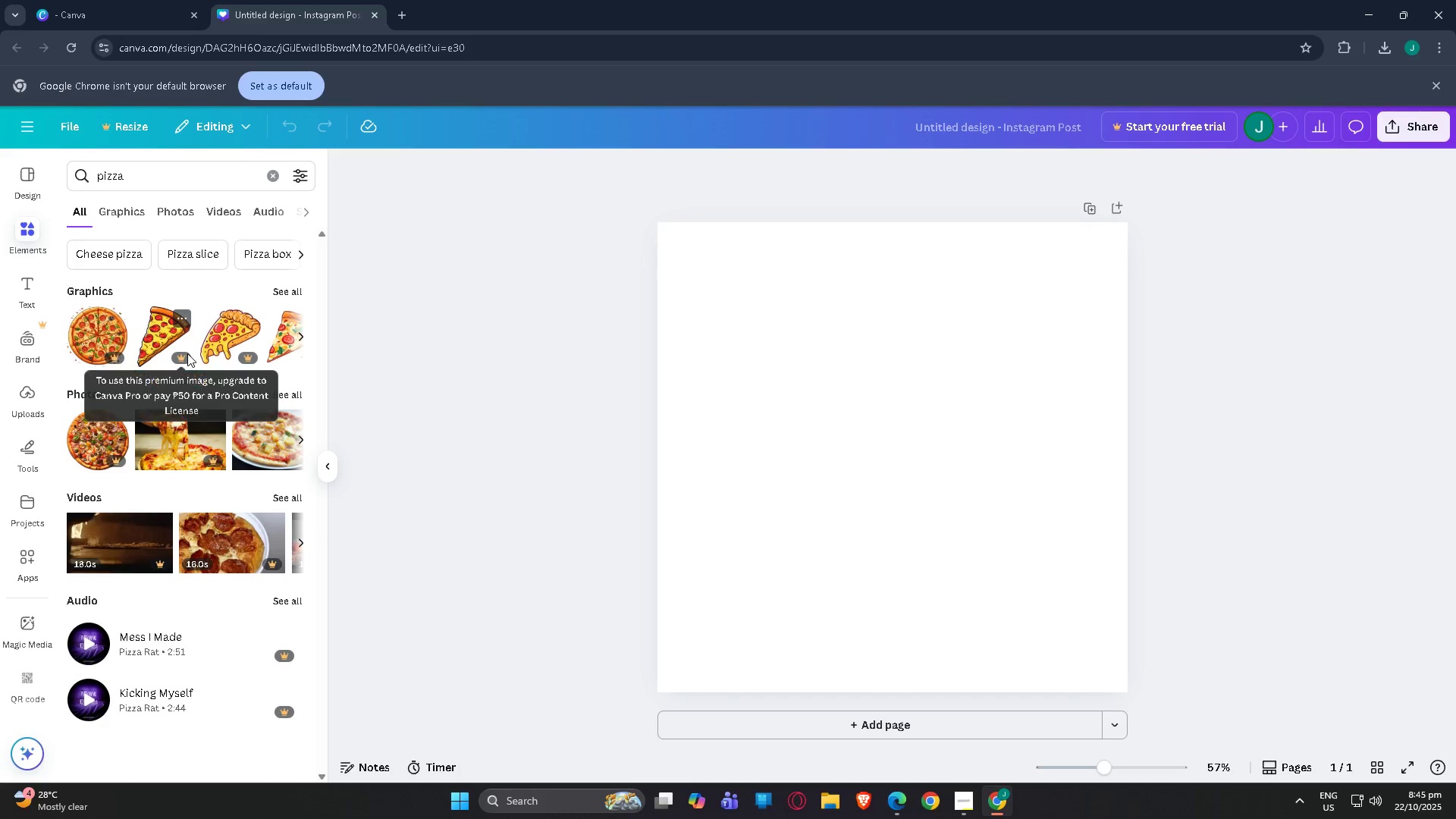 
left_click([297, 286])
 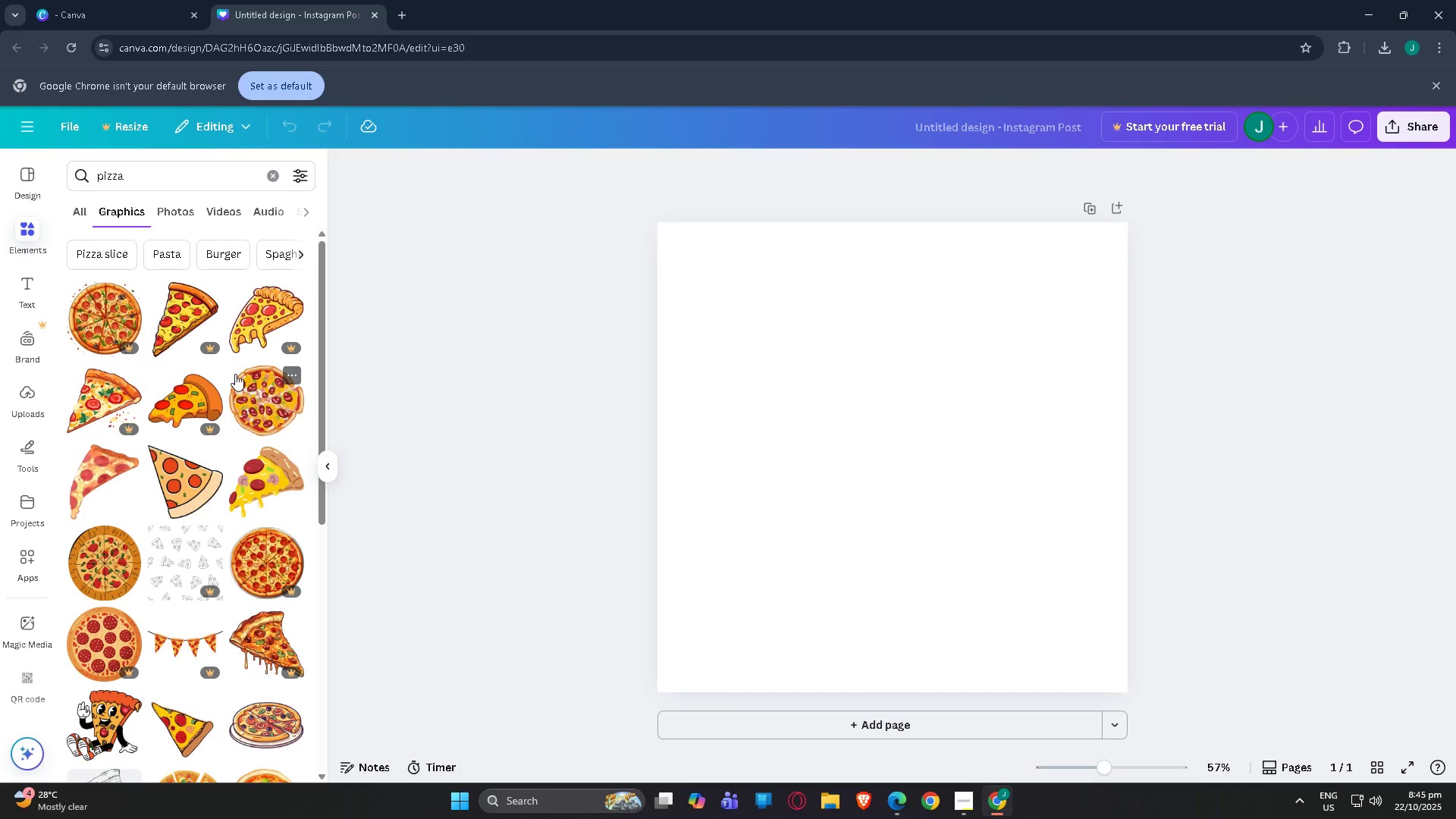 
scroll: coordinate [221, 335], scroll_direction: down, amount: 10.0
 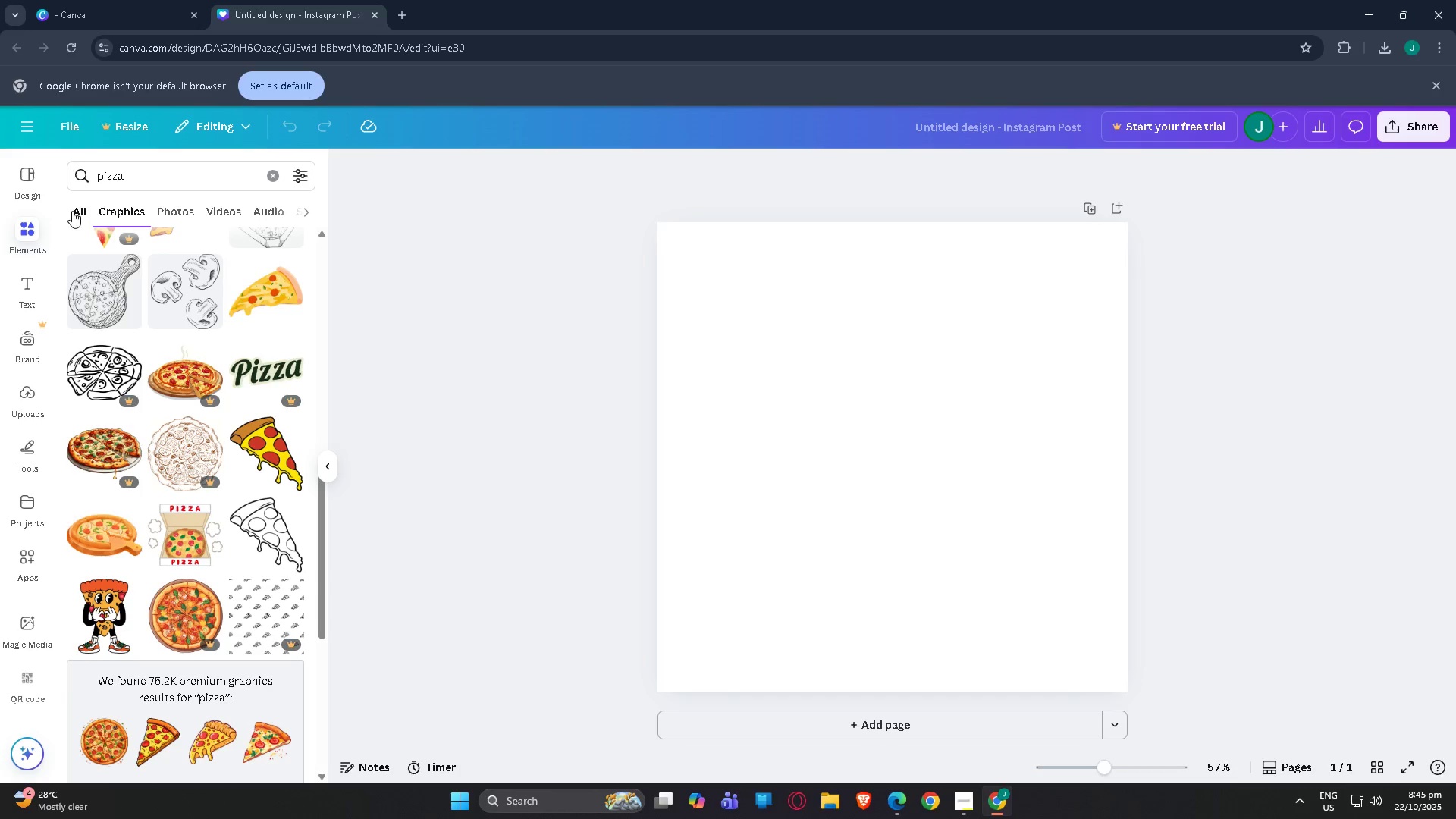 
left_click([72, 211])
 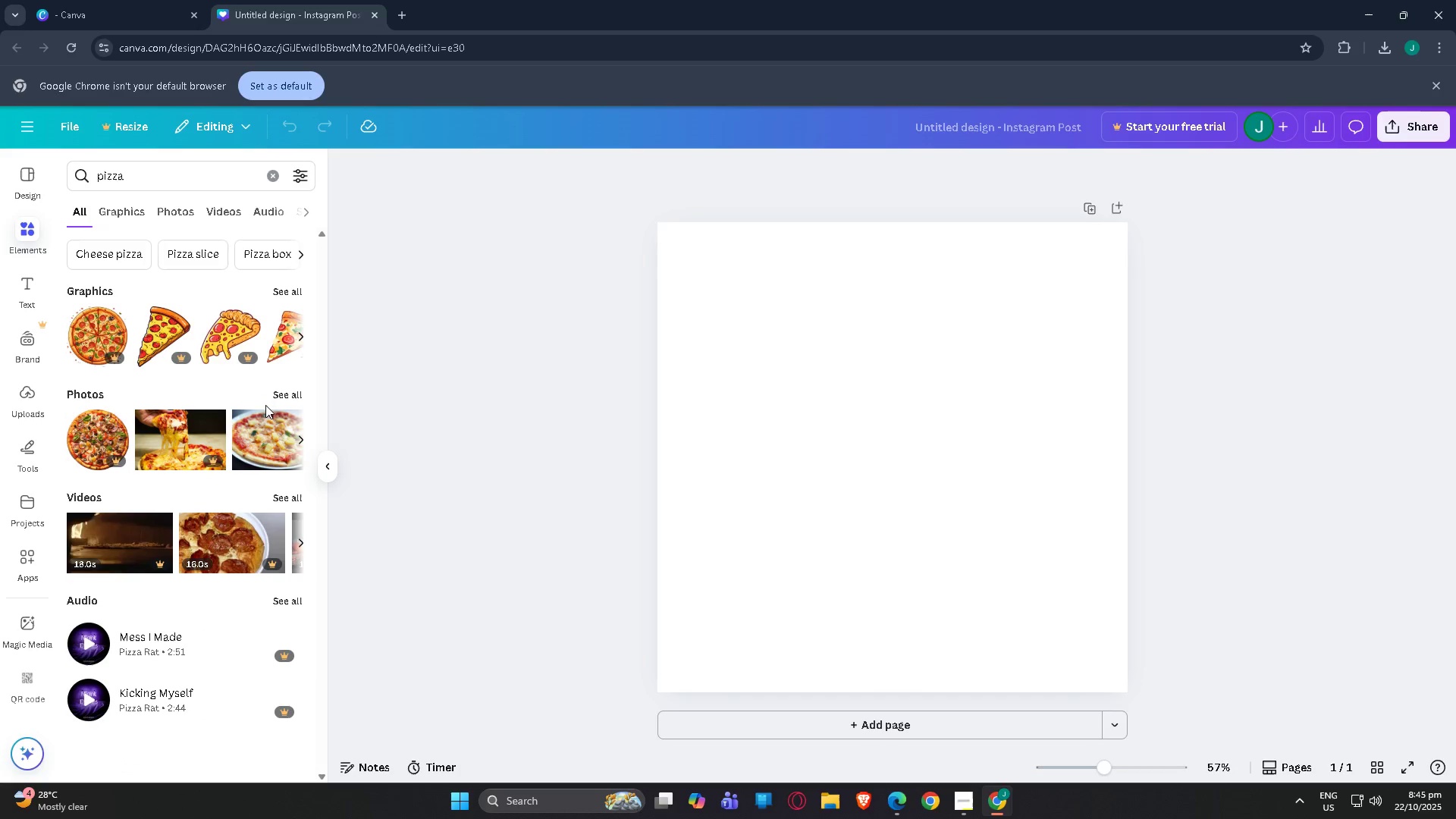 
left_click([273, 394])
 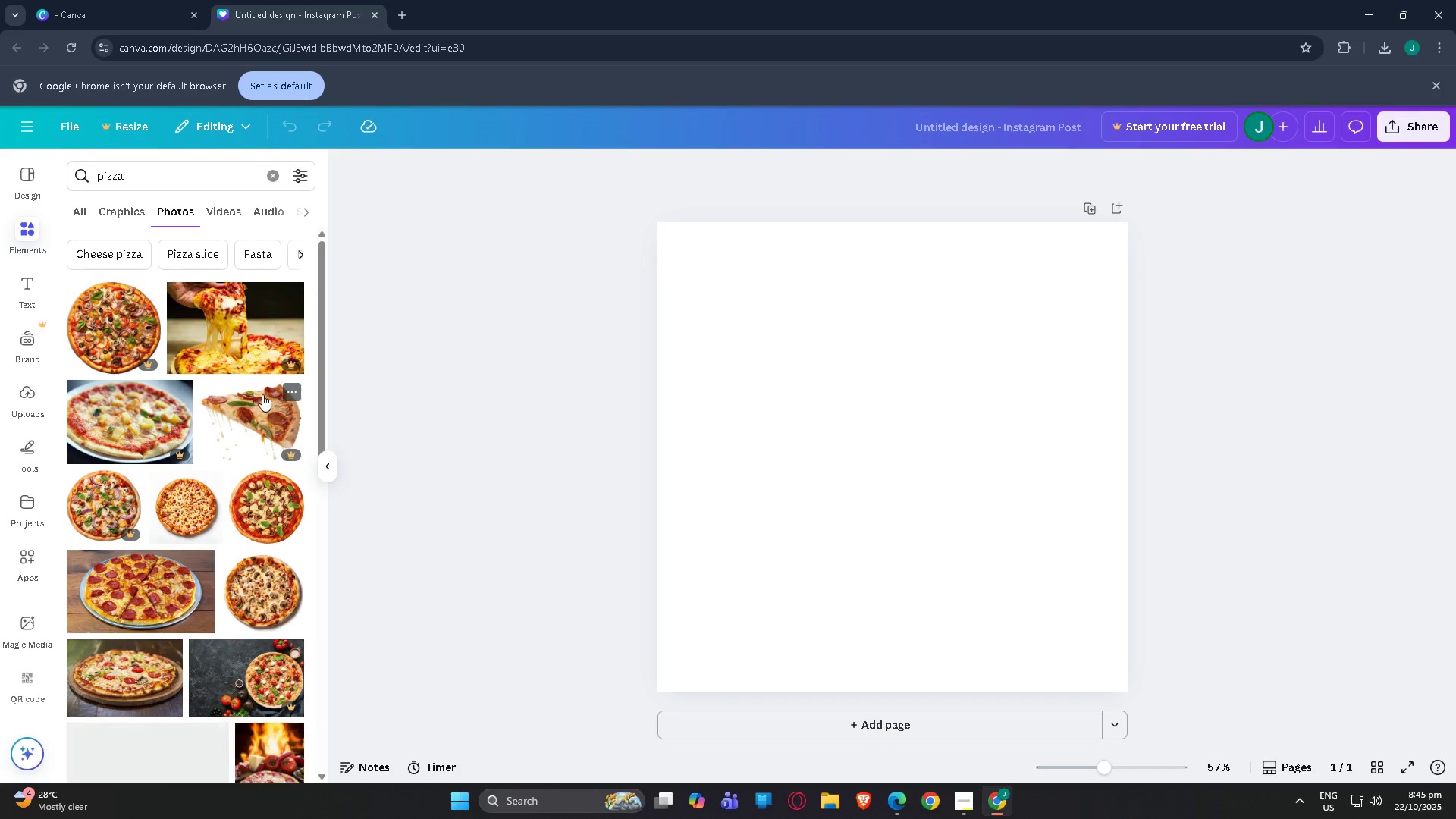 
scroll: coordinate [231, 396], scroll_direction: down, amount: 2.0
 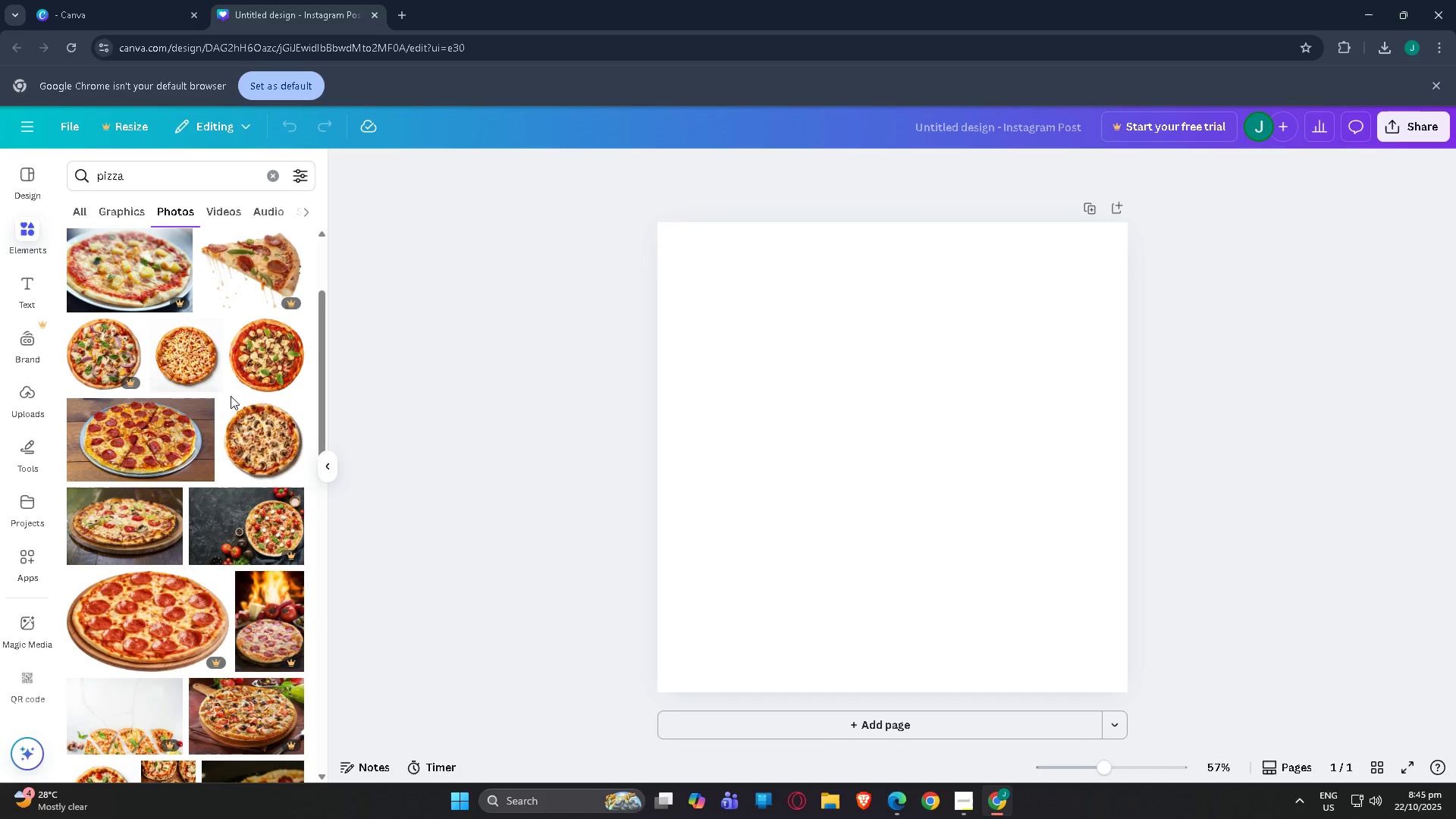 
mouse_move([258, 360])
 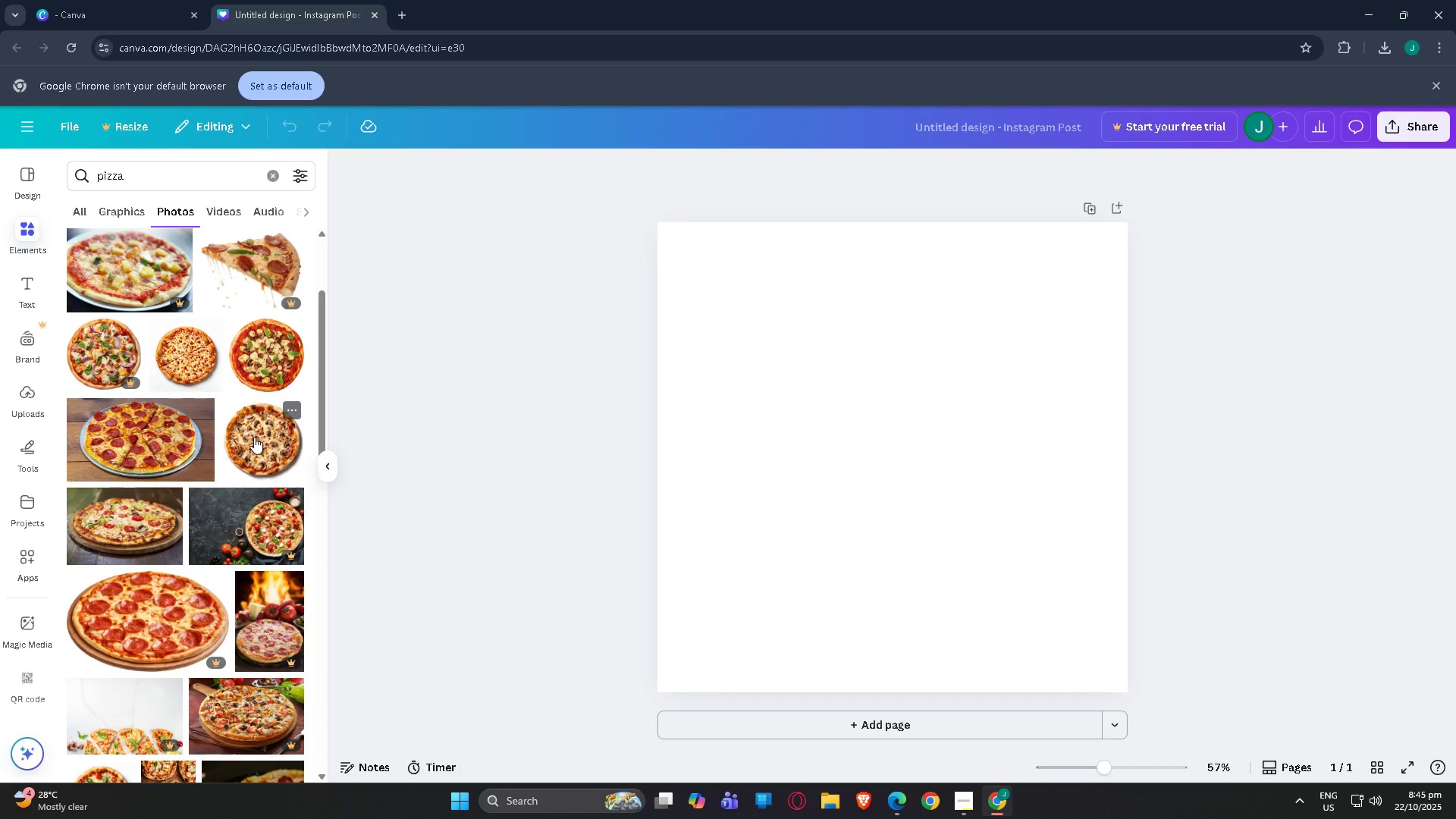 
left_click([254, 437])
 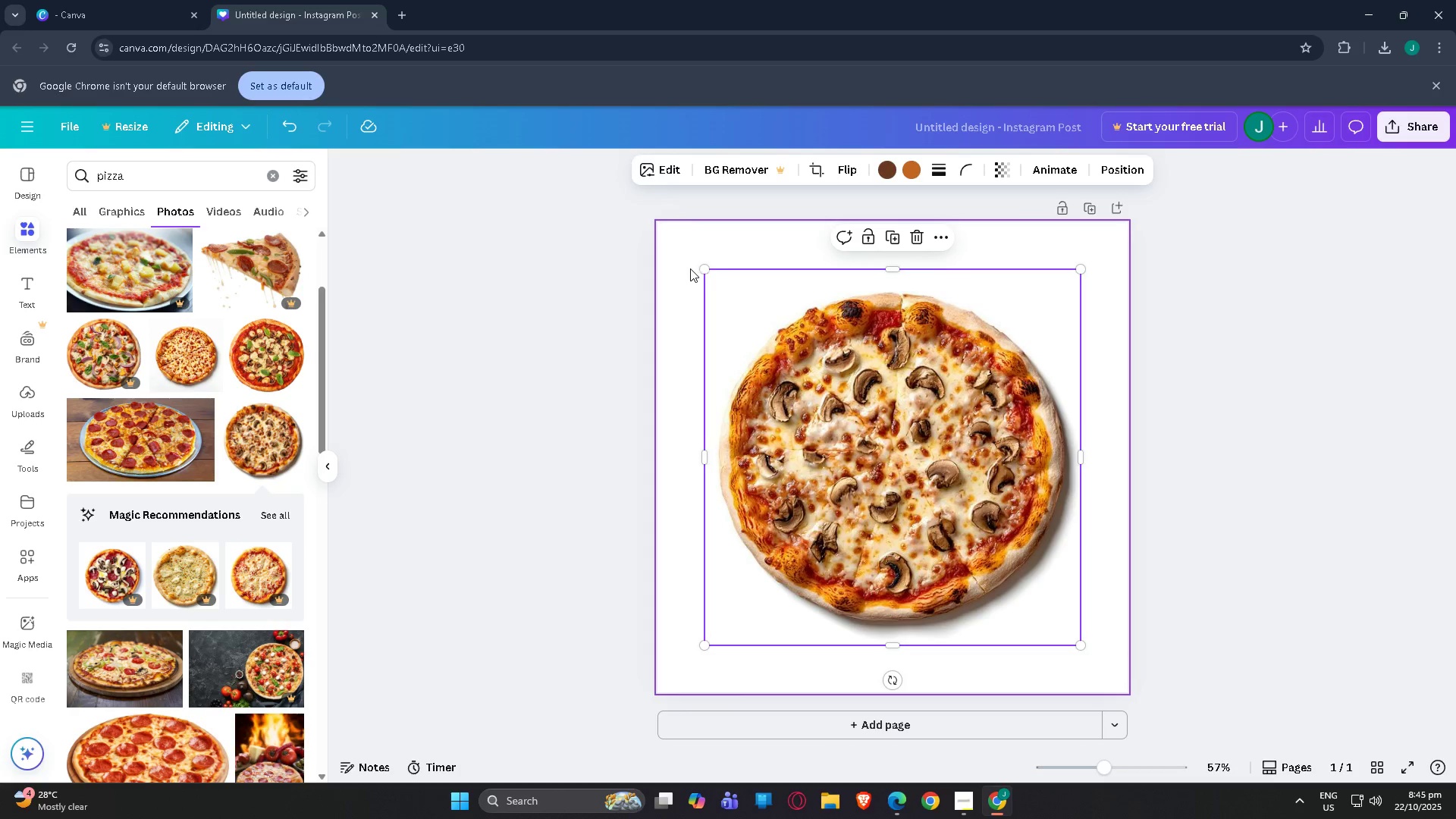 
left_click_drag(start_coordinate=[702, 271], to_coordinate=[494, 202])
 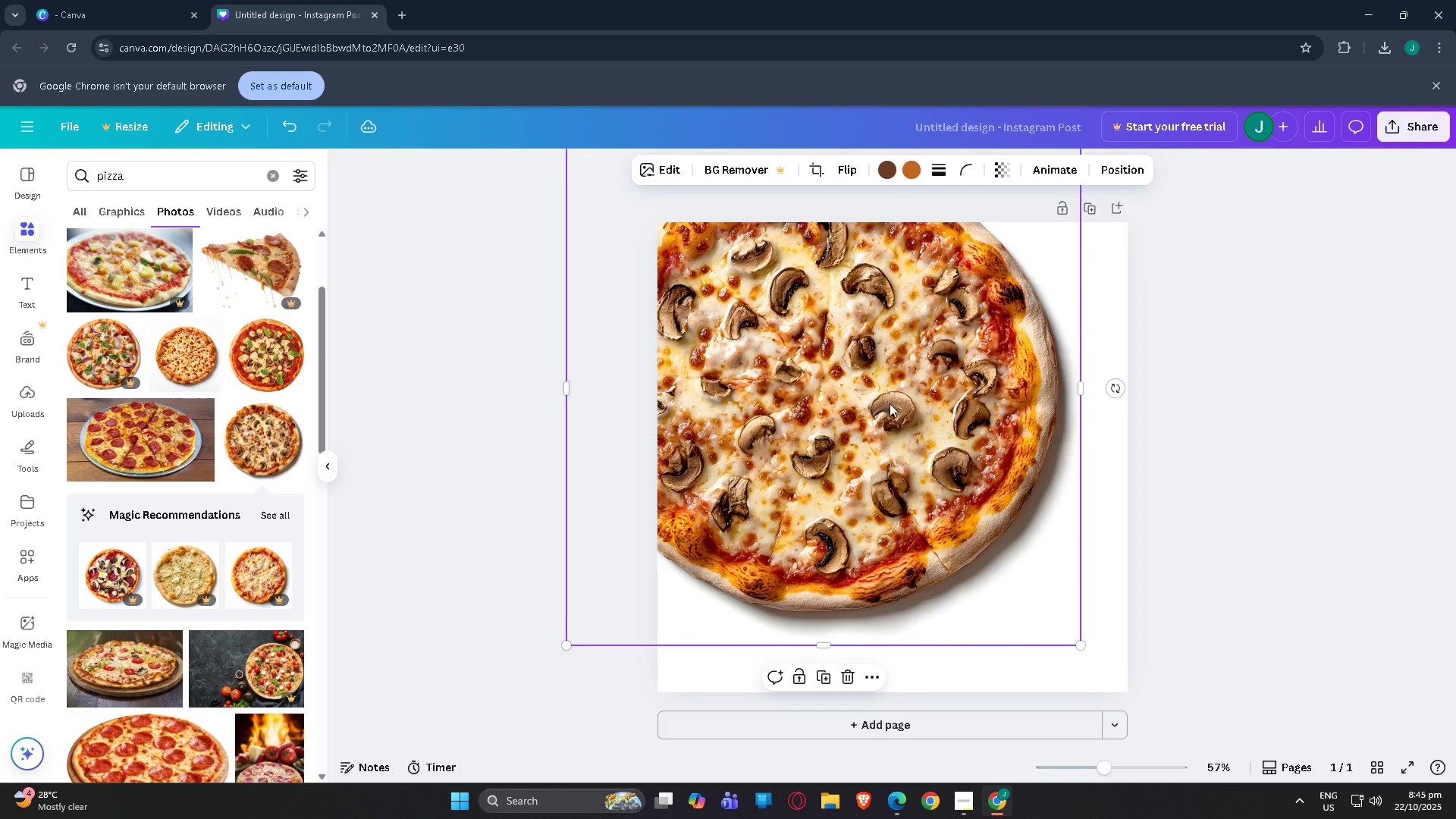 
left_click_drag(start_coordinate=[890, 403], to_coordinate=[952, 469])
 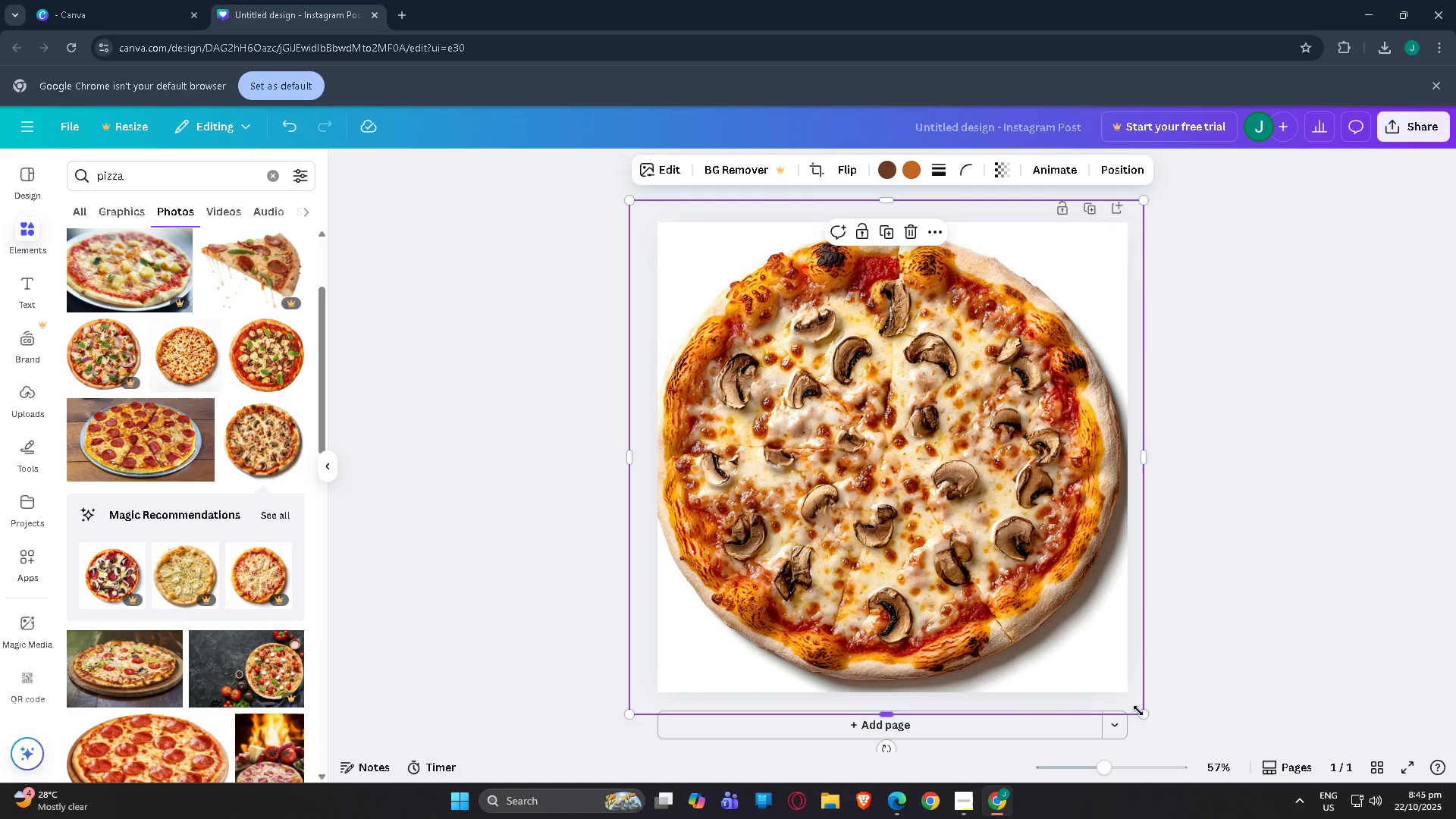 
left_click_drag(start_coordinate=[1140, 711], to_coordinate=[825, 449])
 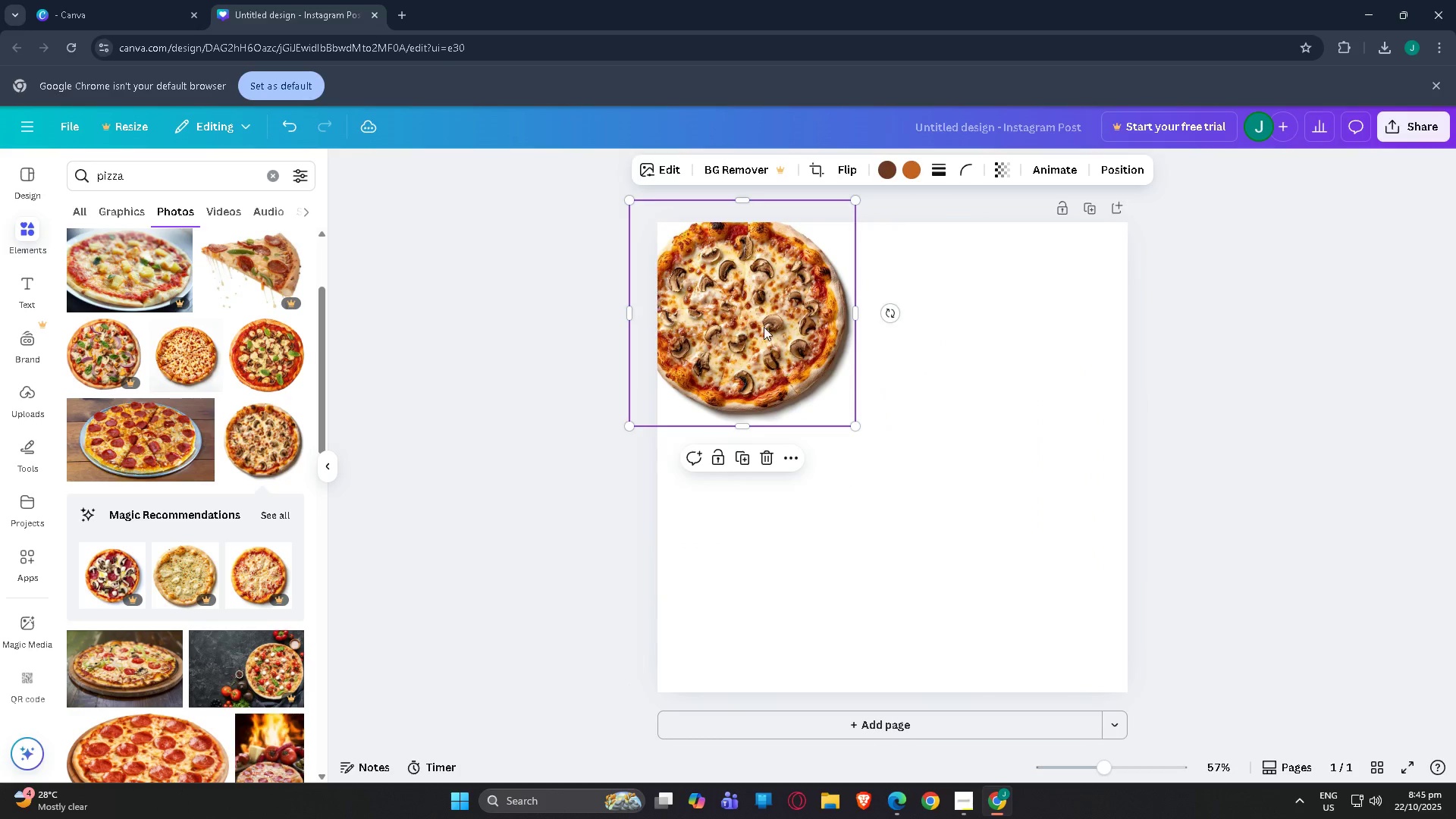 
left_click_drag(start_coordinate=[764, 326], to_coordinate=[912, 457])
 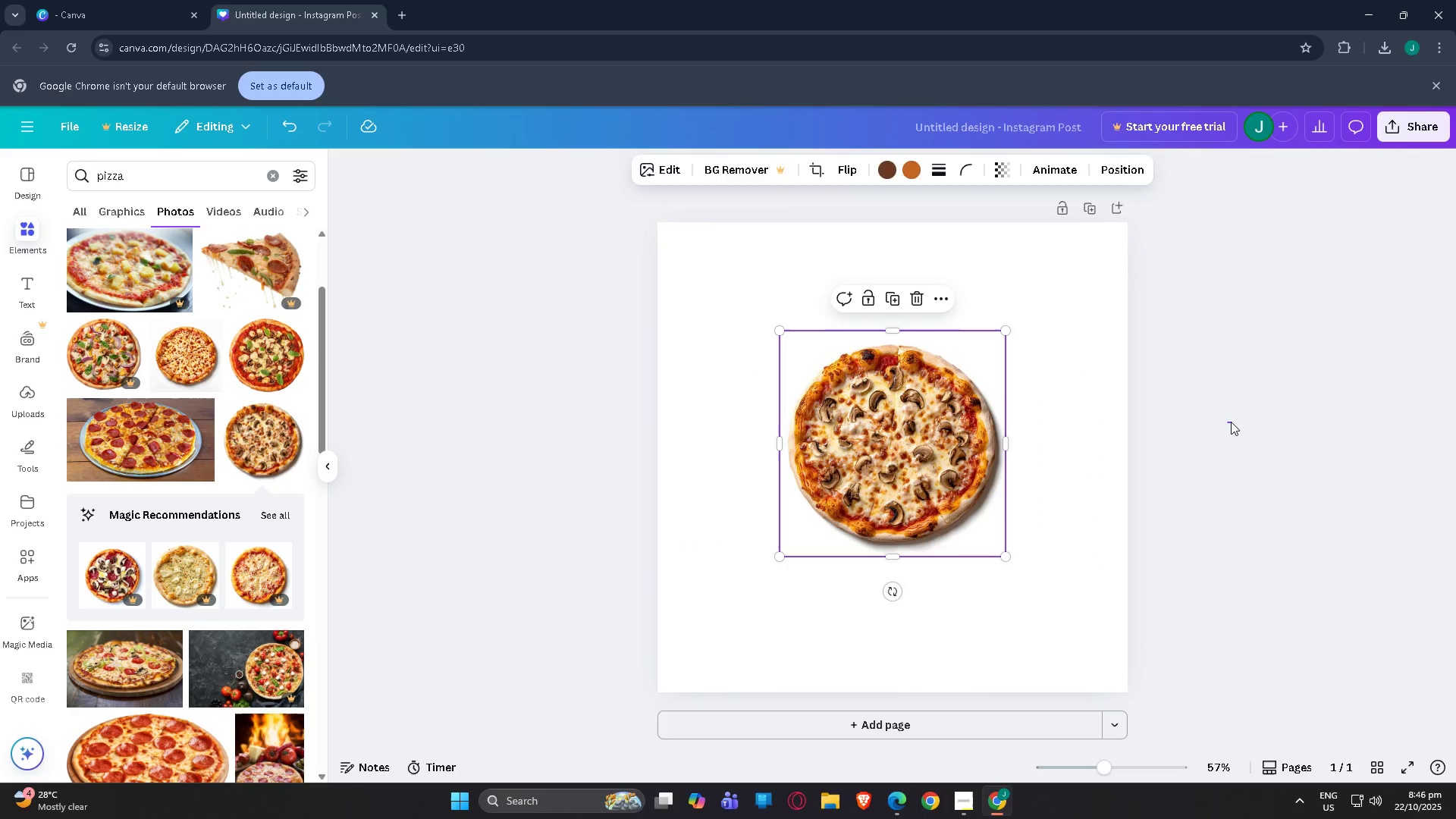 
left_click_drag(start_coordinate=[1227, 422], to_coordinate=[1231, 422])
 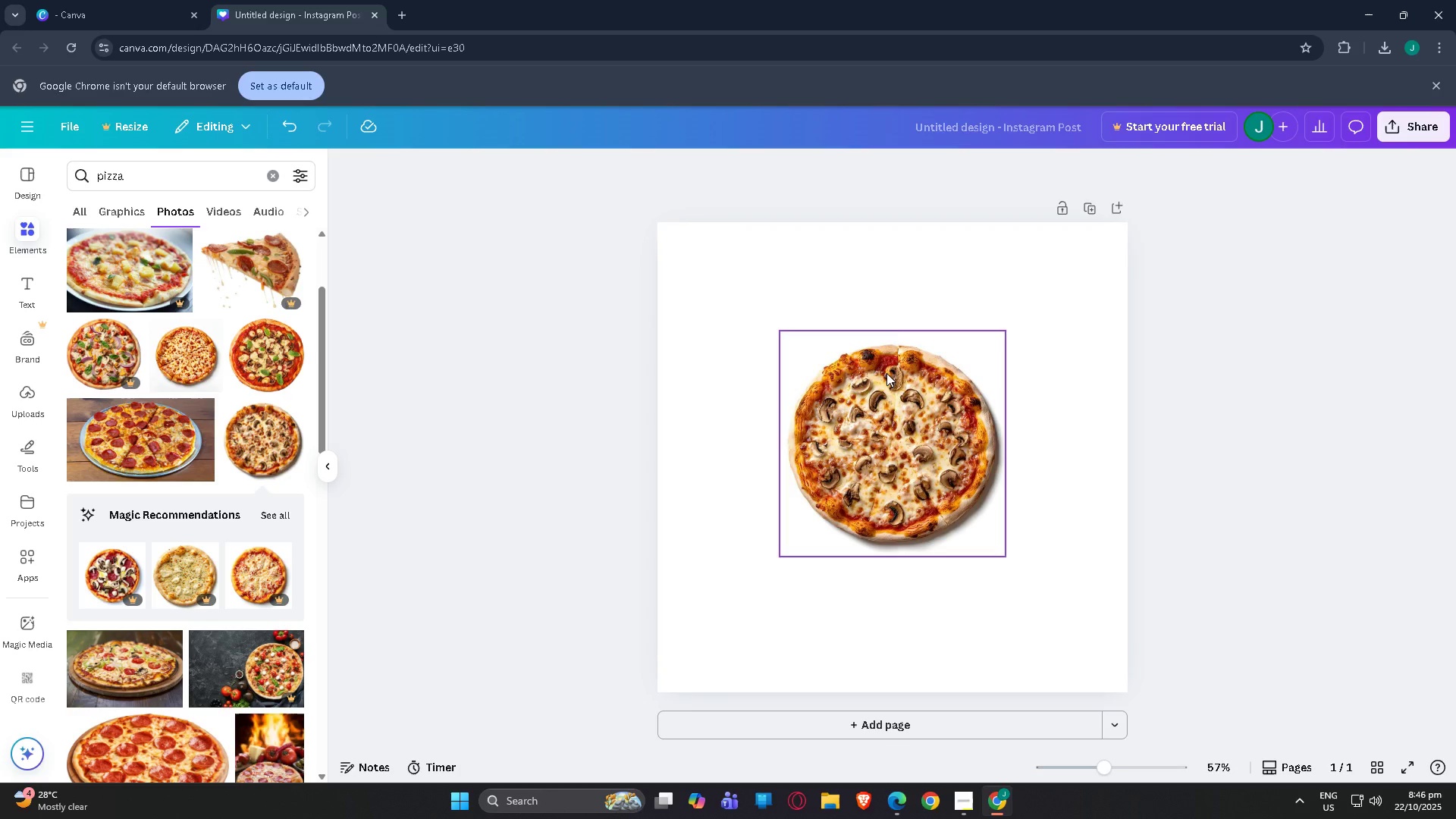 
left_click([886, 376])
 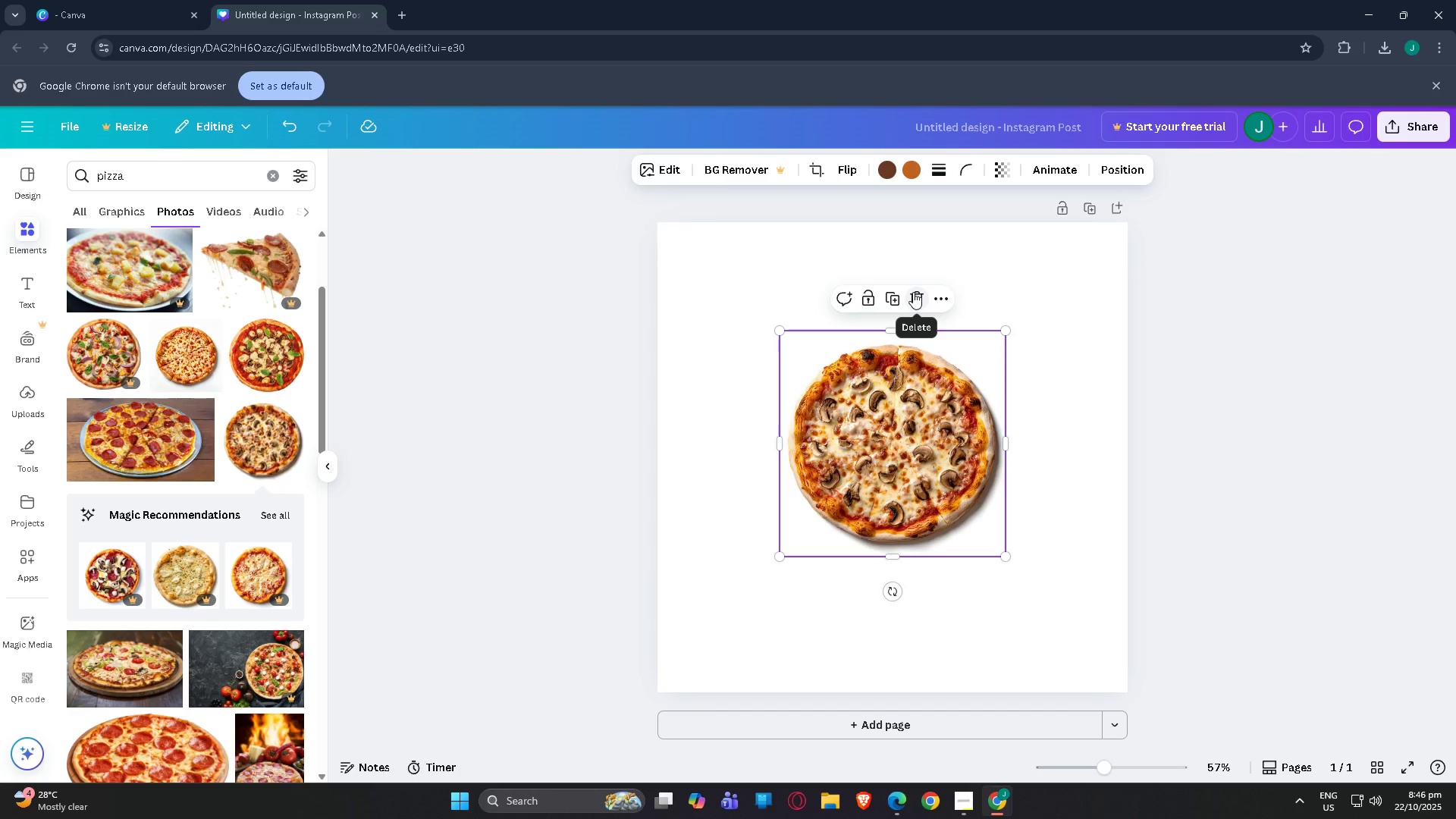 
left_click([913, 292])
 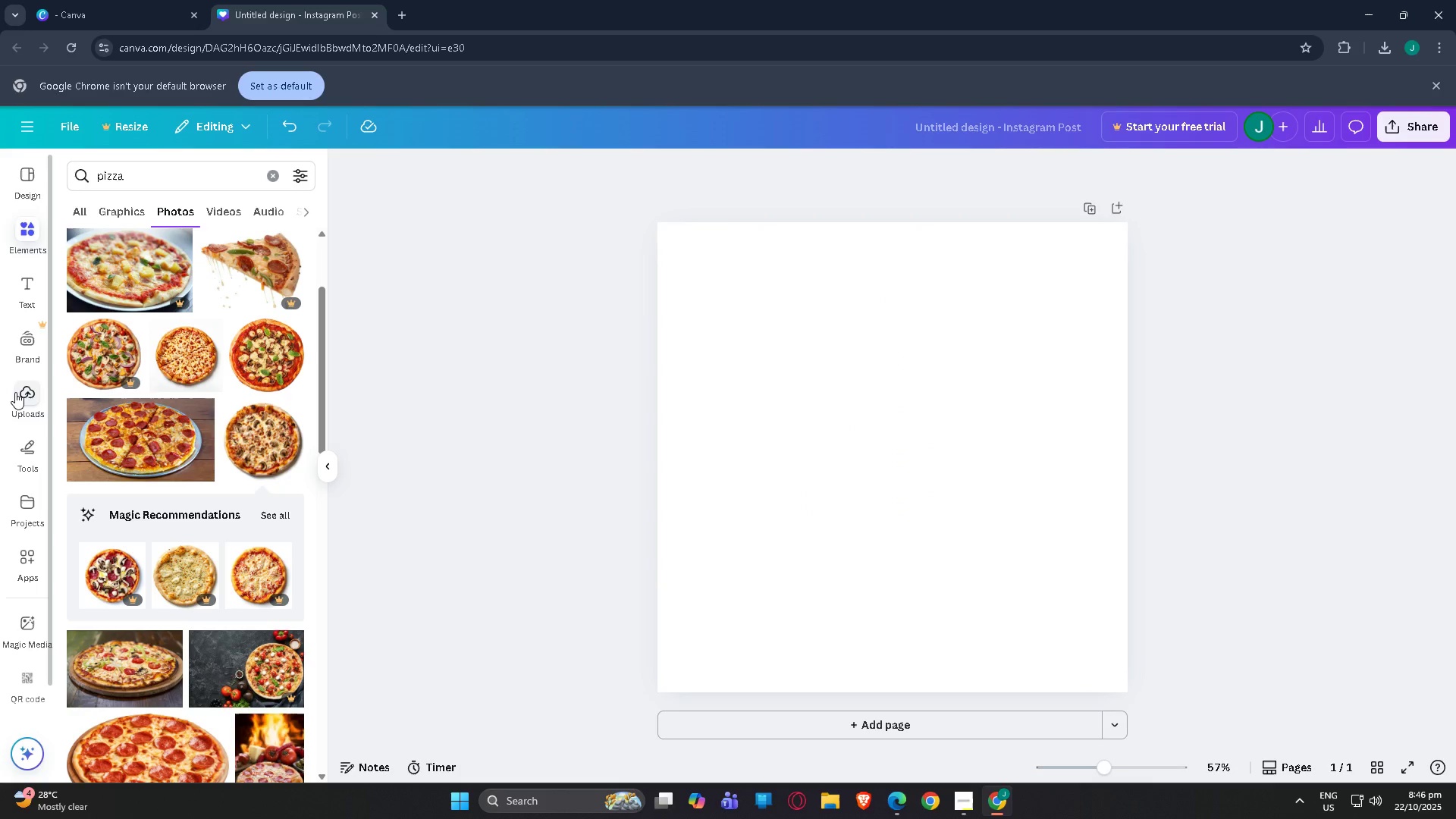 
left_click([33, 458])
 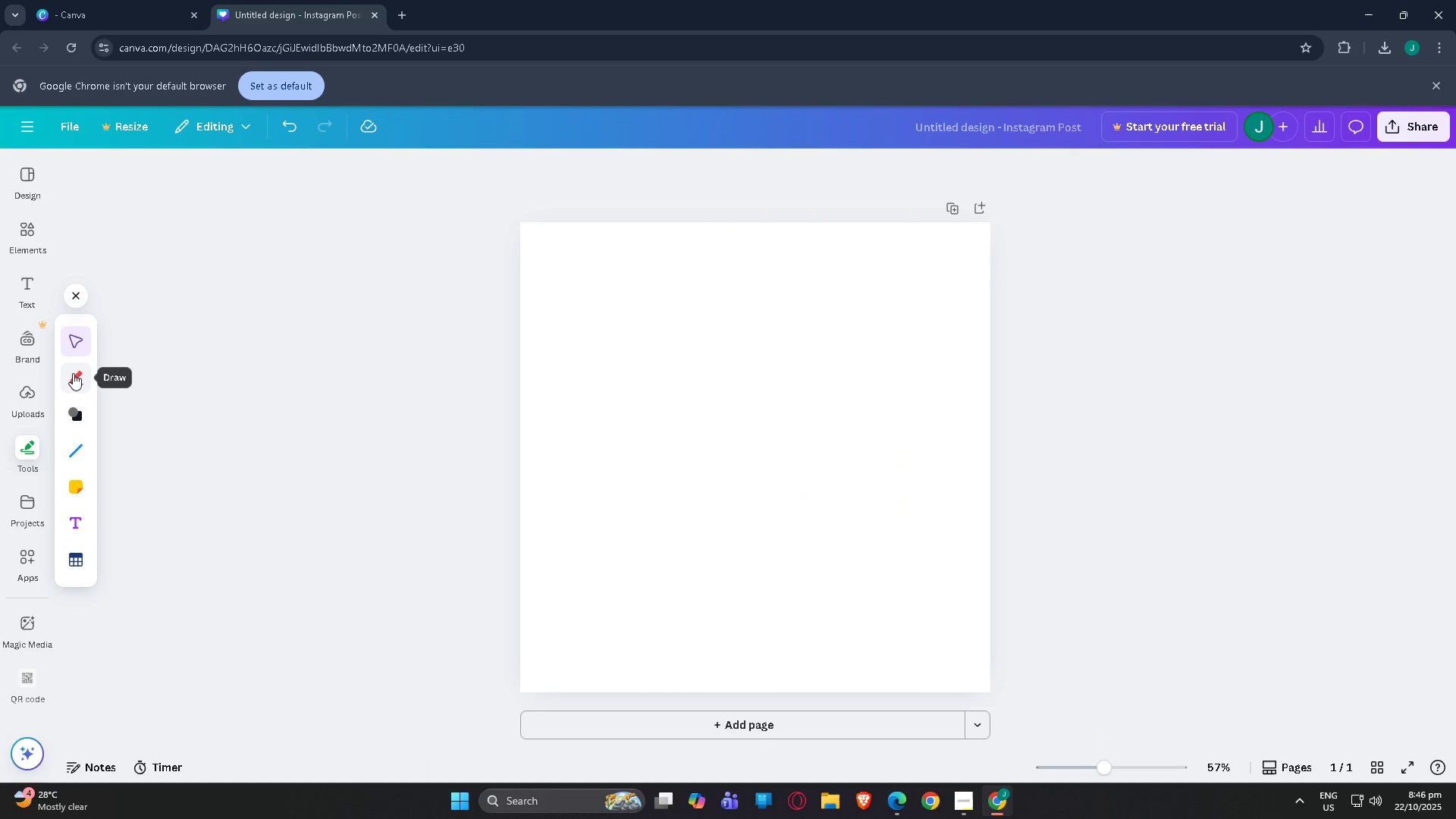 
left_click([73, 373])
 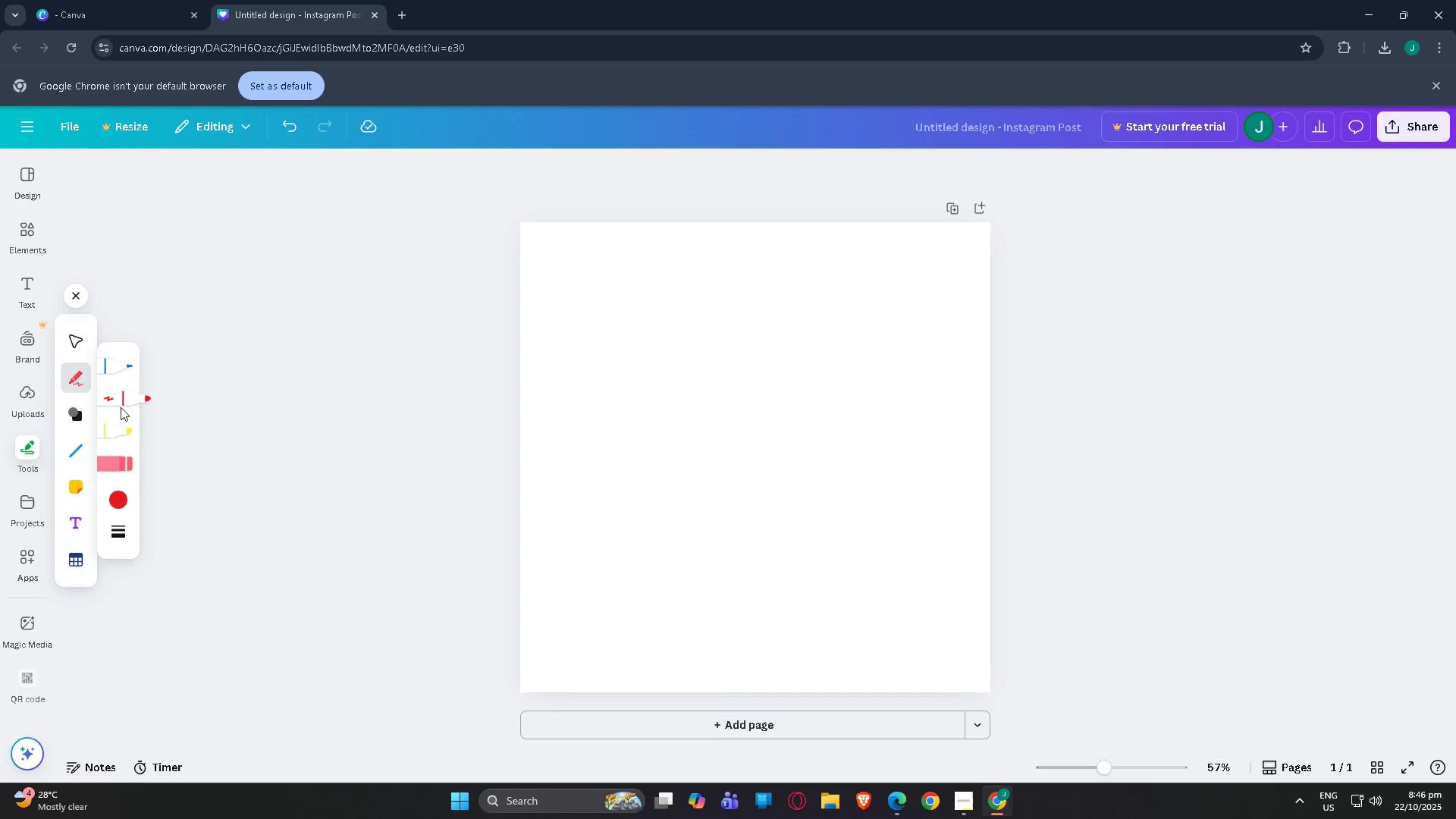 
mouse_move([114, 448])
 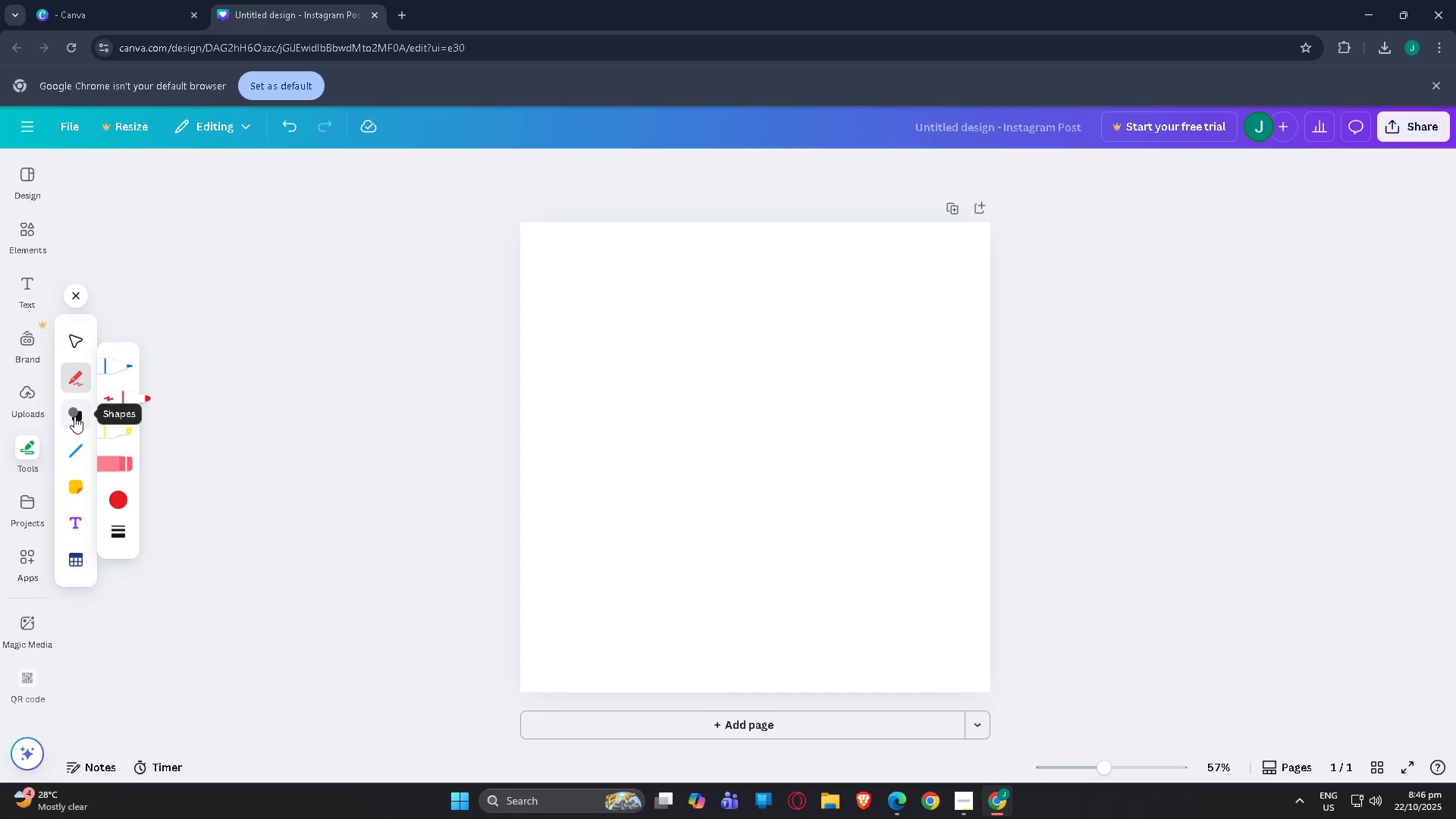 
left_click([74, 416])
 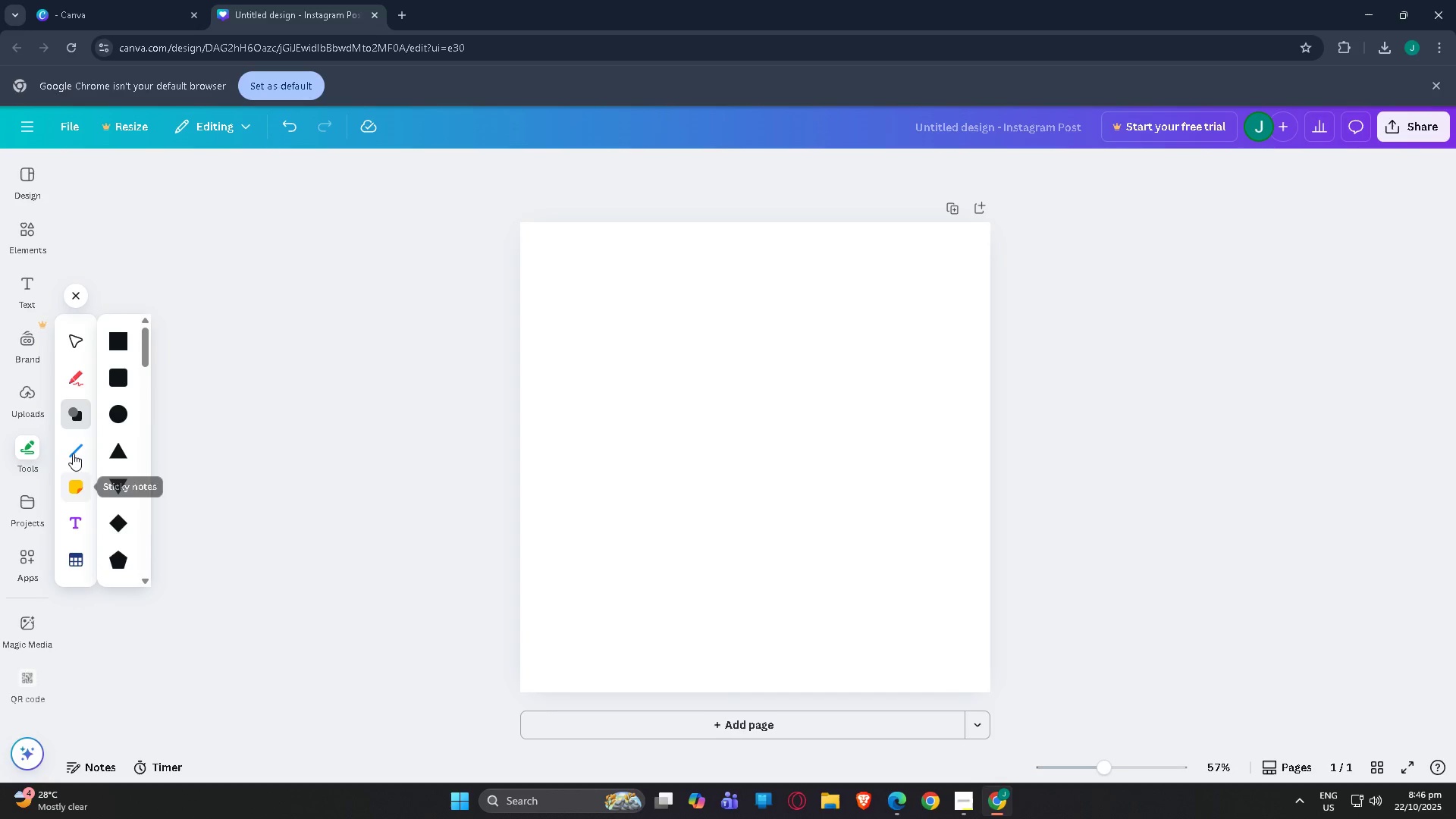 
left_click([73, 447])
 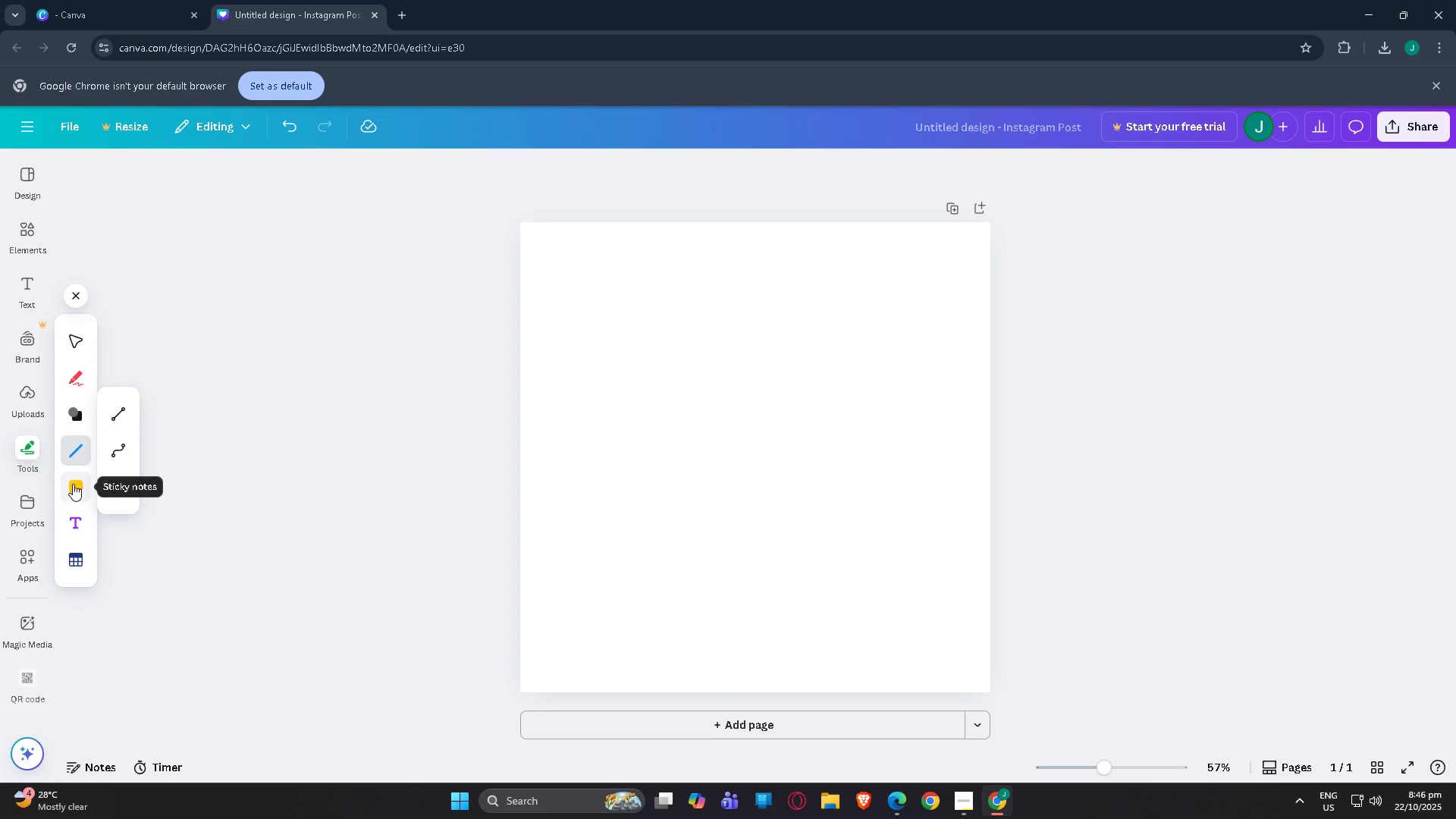 
left_click([73, 484])
 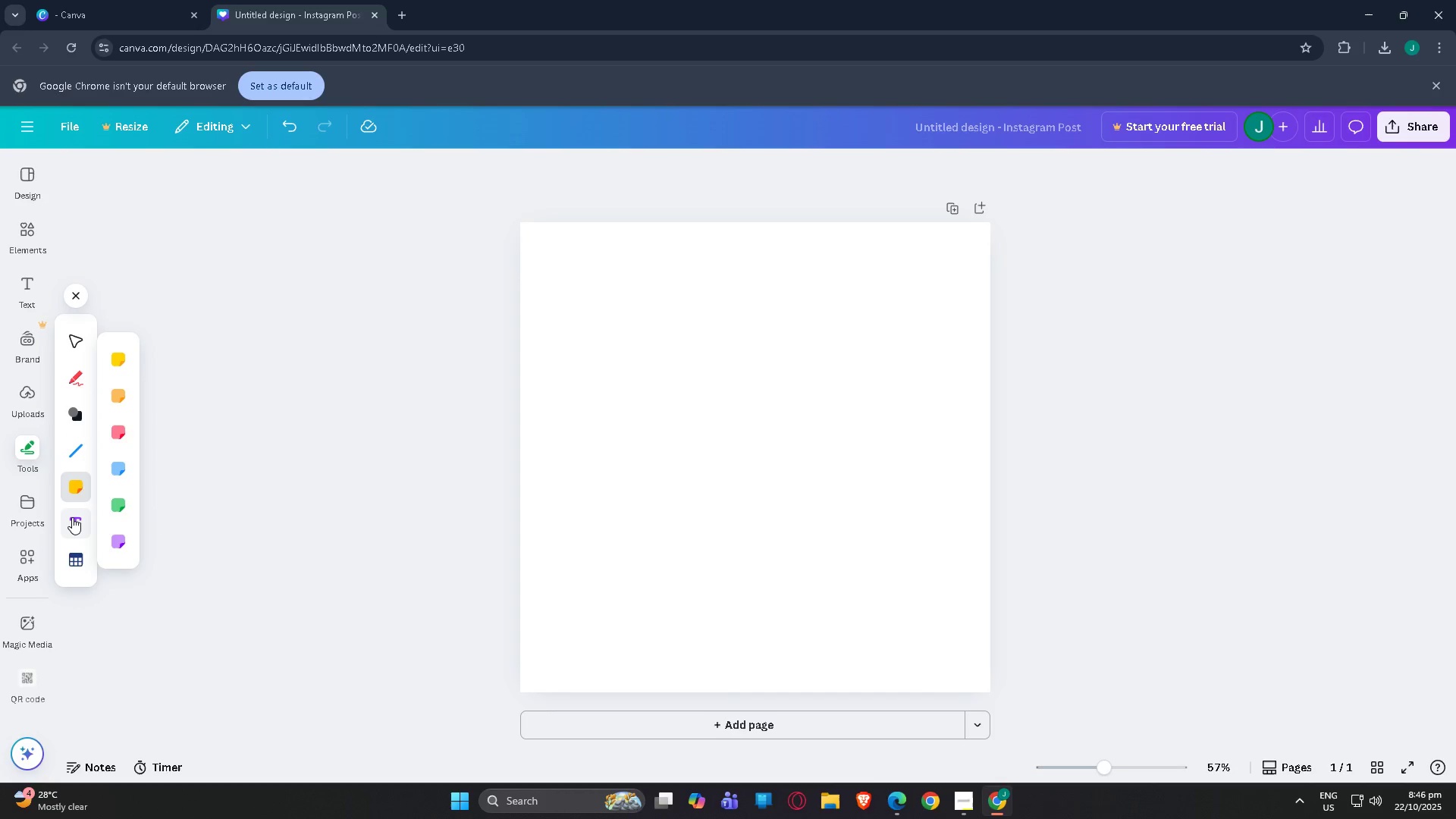 
left_click([72, 517])
 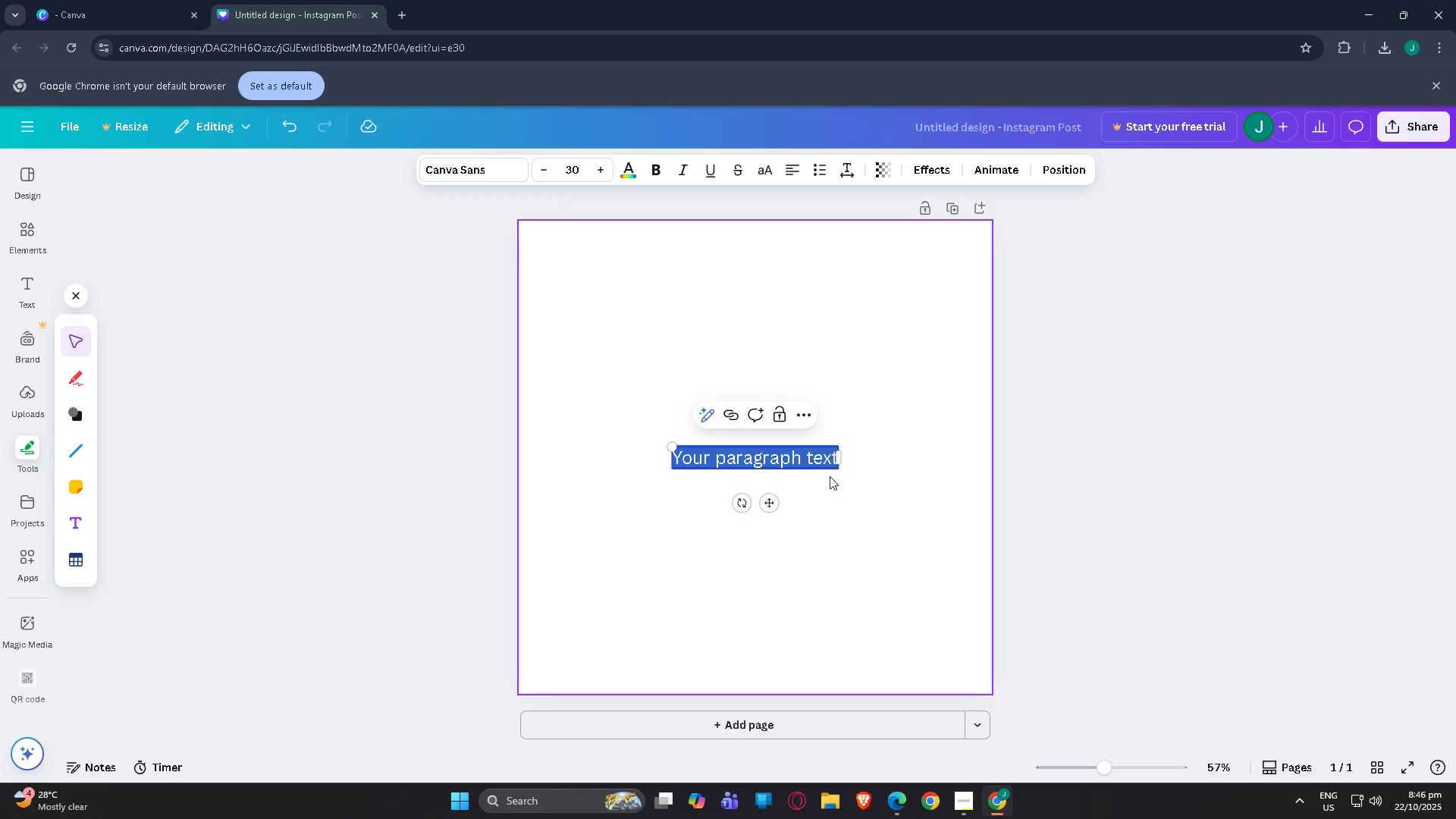 
double_click([815, 457])
 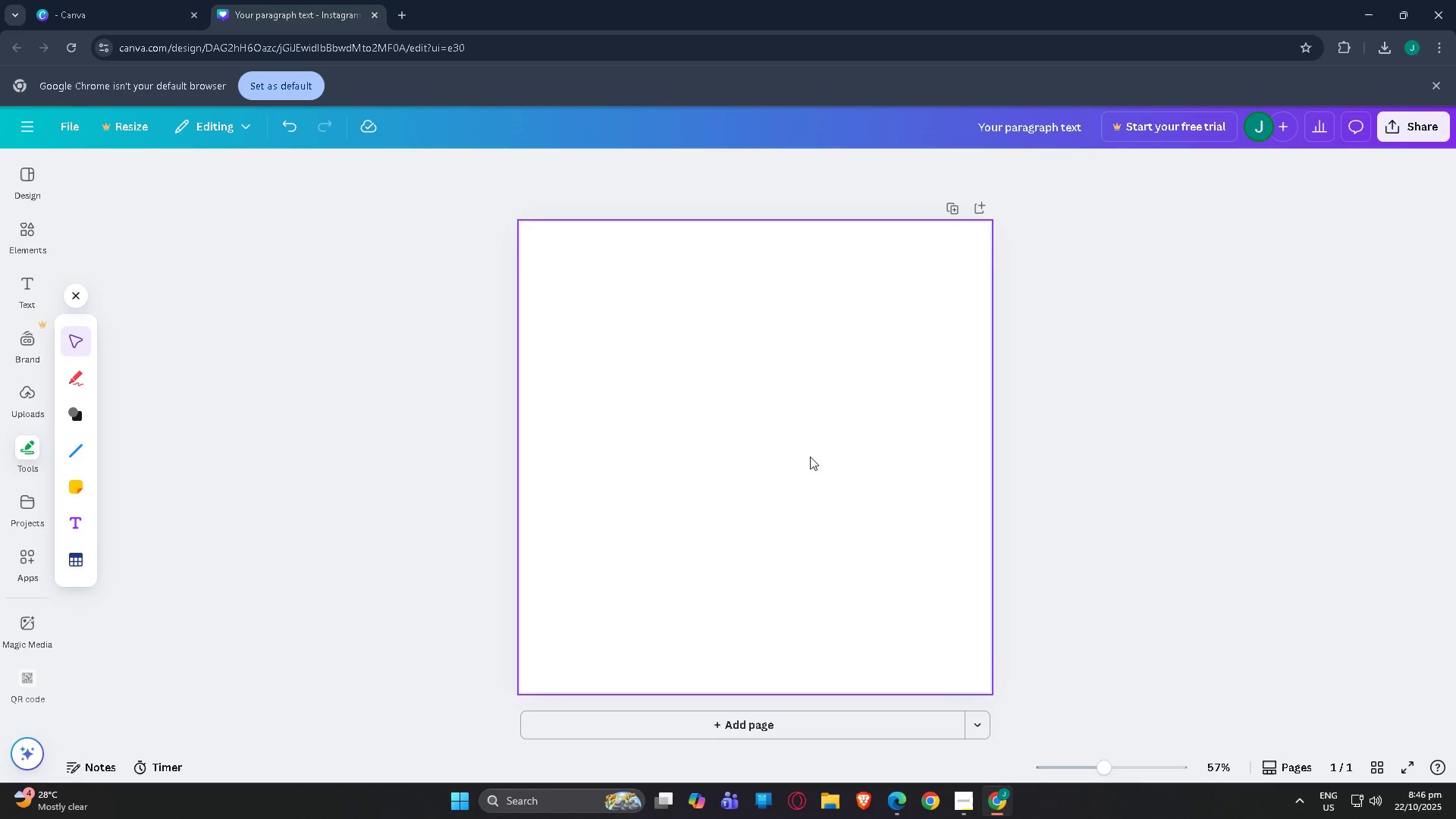 
key(Delete)
 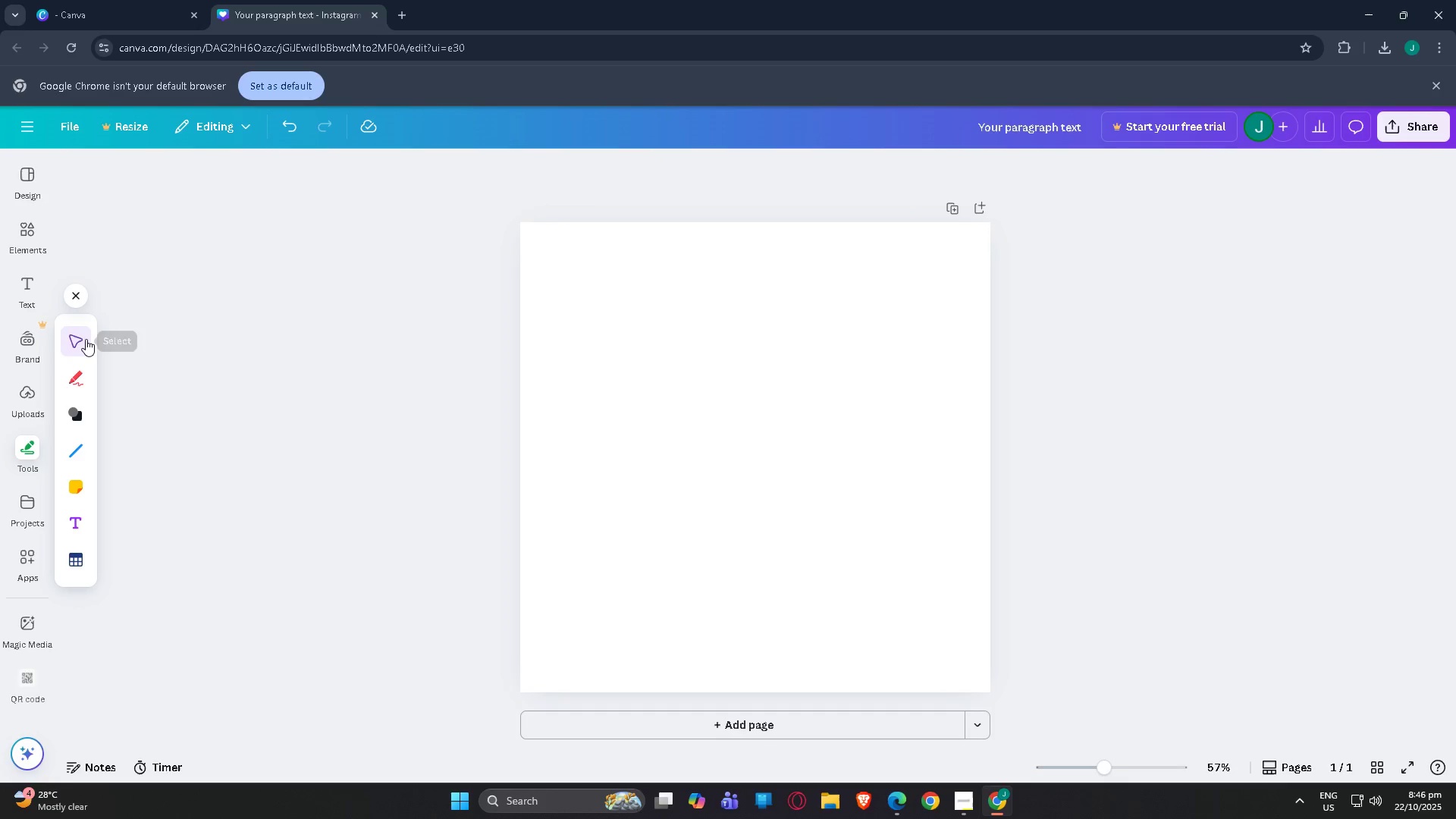 
left_click([86, 339])
 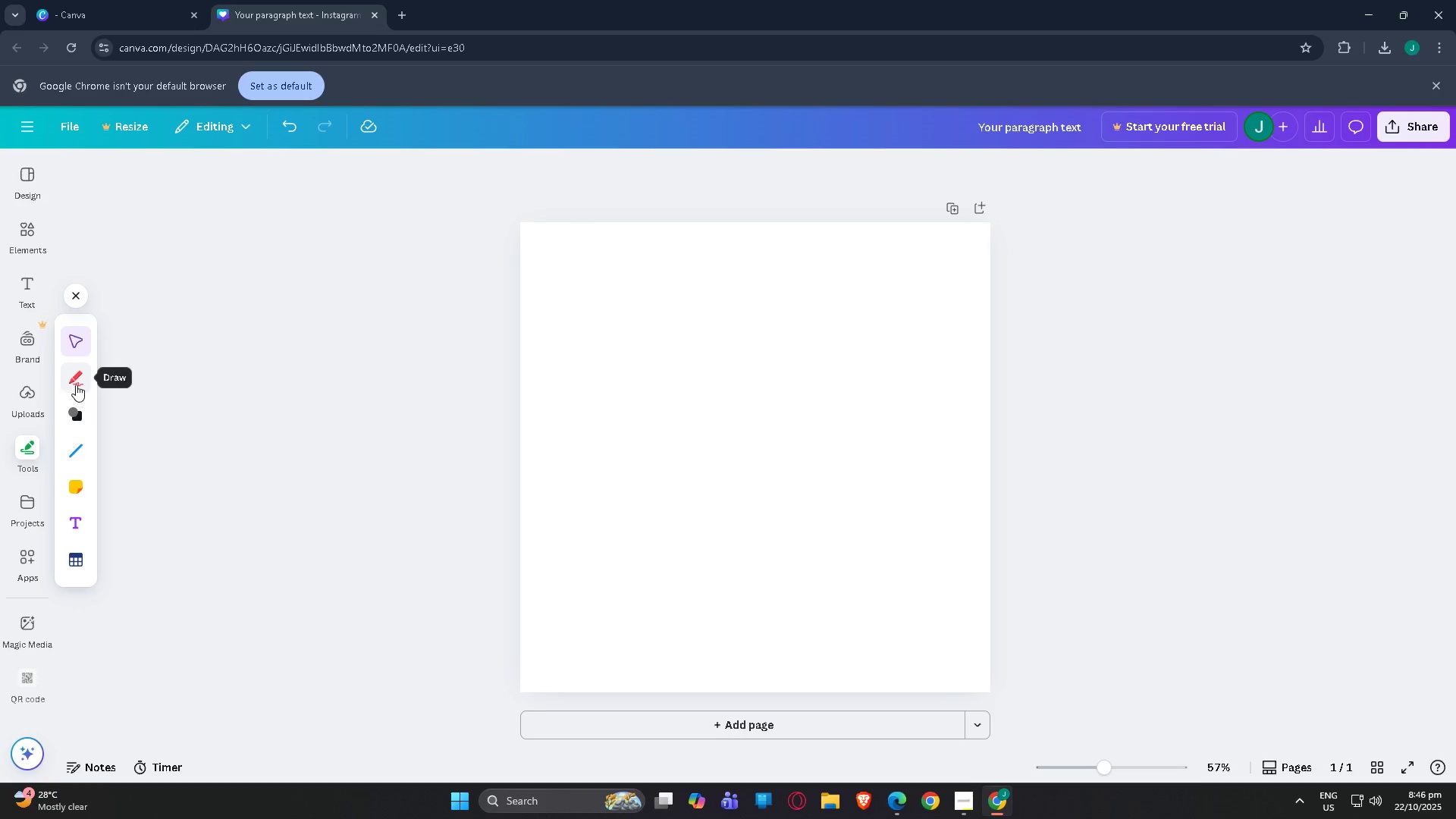 
left_click([76, 384])
 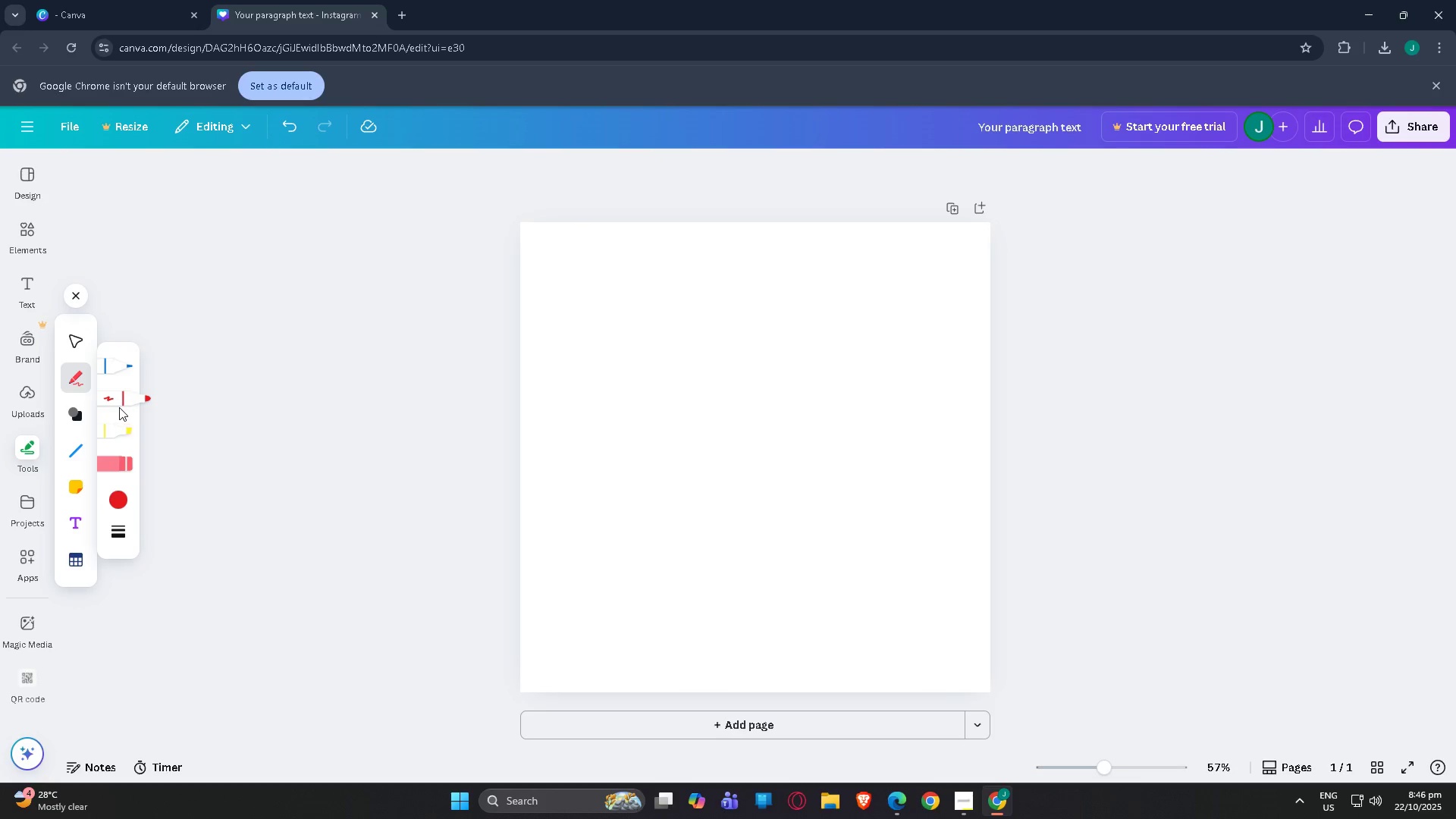 
left_click([118, 403])
 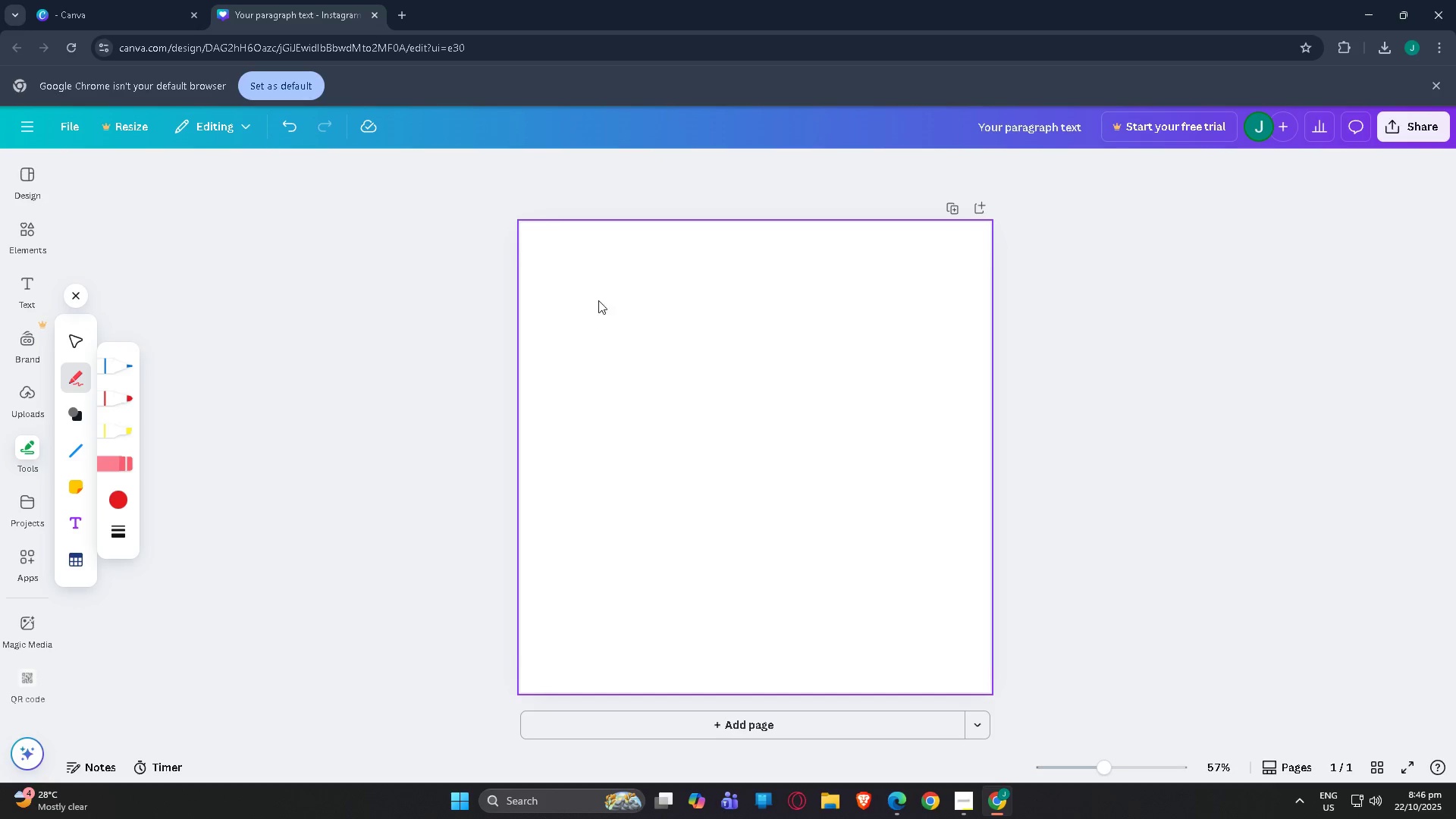 
left_click_drag(start_coordinate=[609, 300], to_coordinate=[573, 346])
 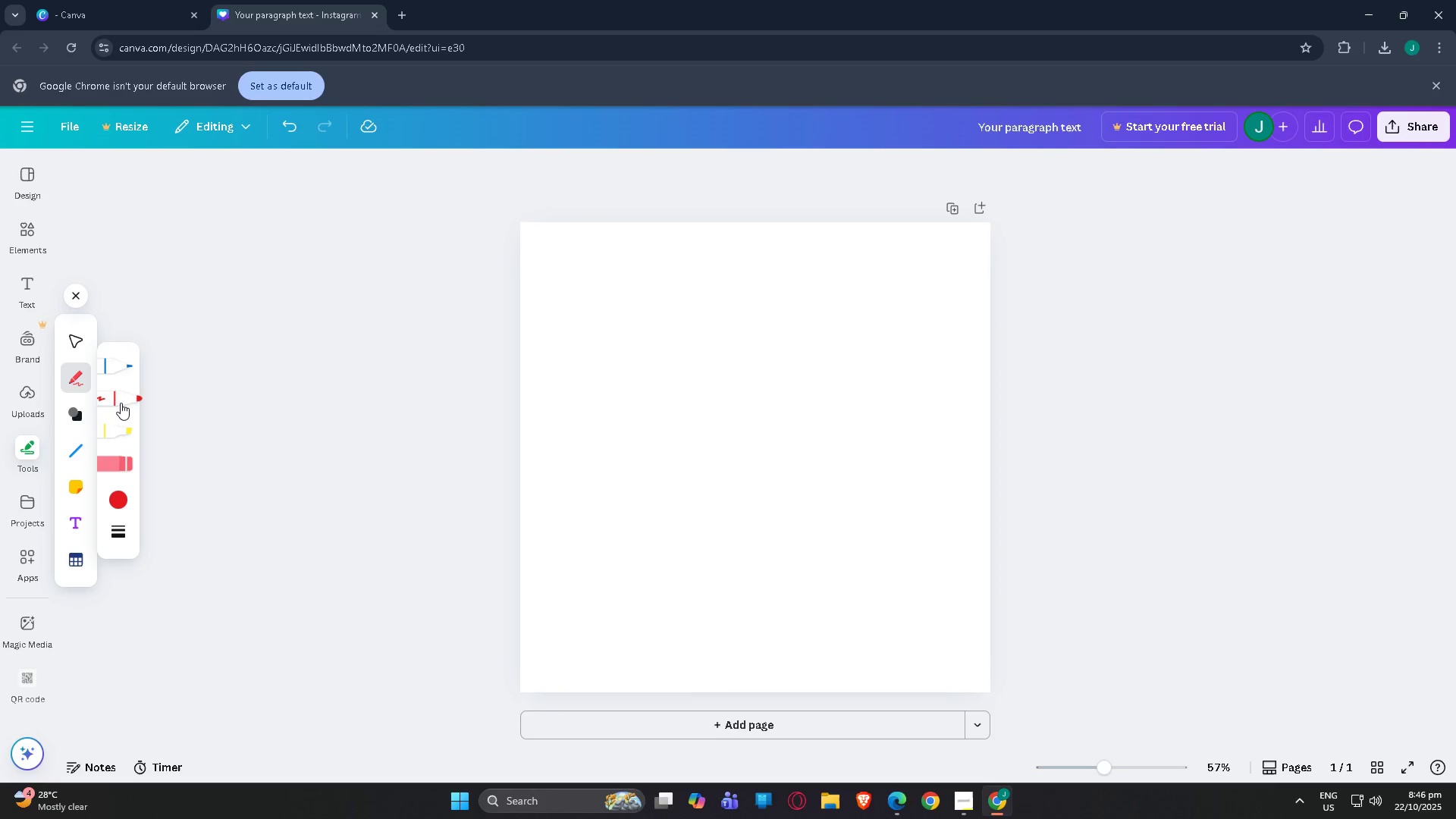 
left_click([121, 402])
 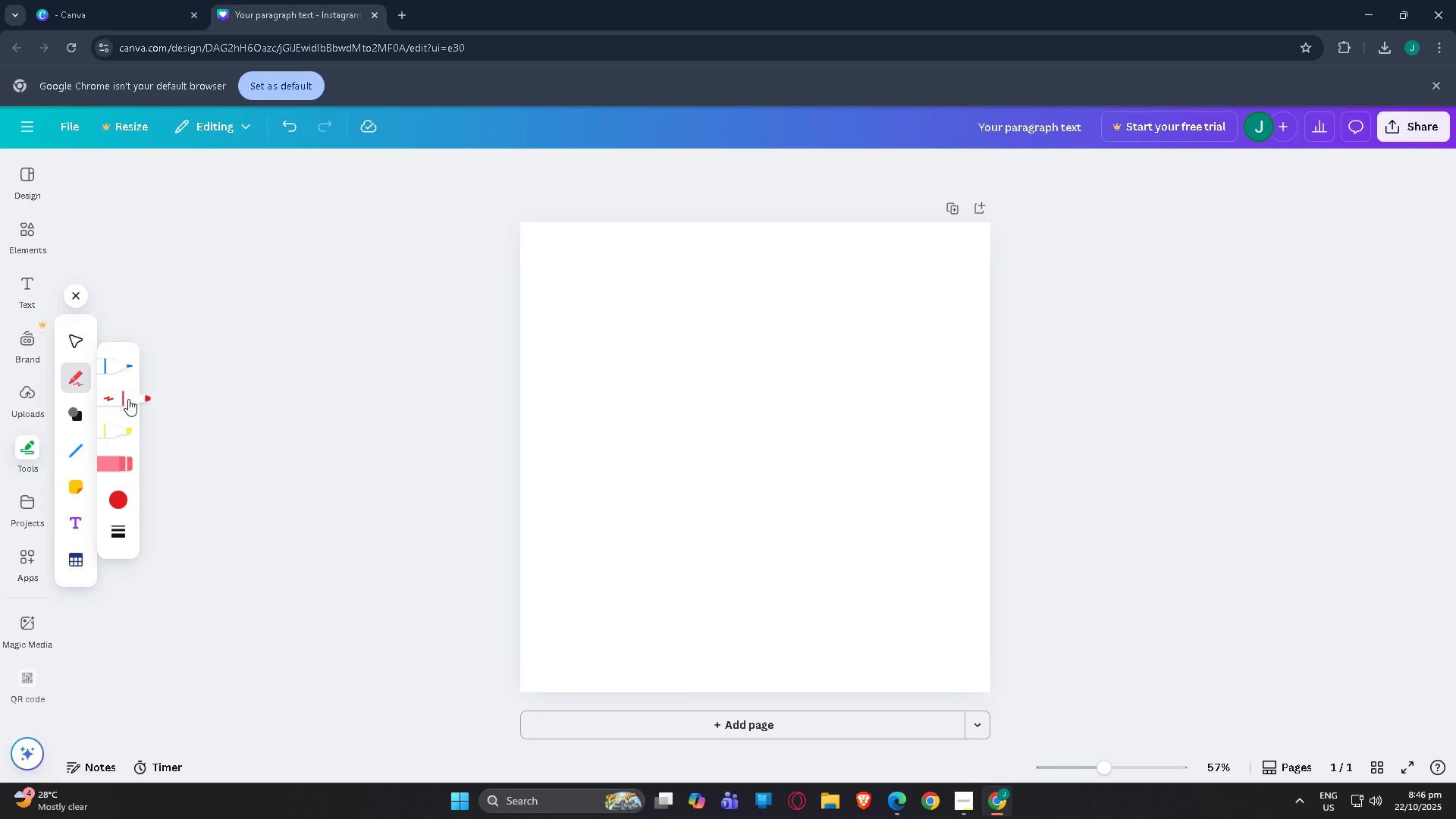 
left_click([128, 399])
 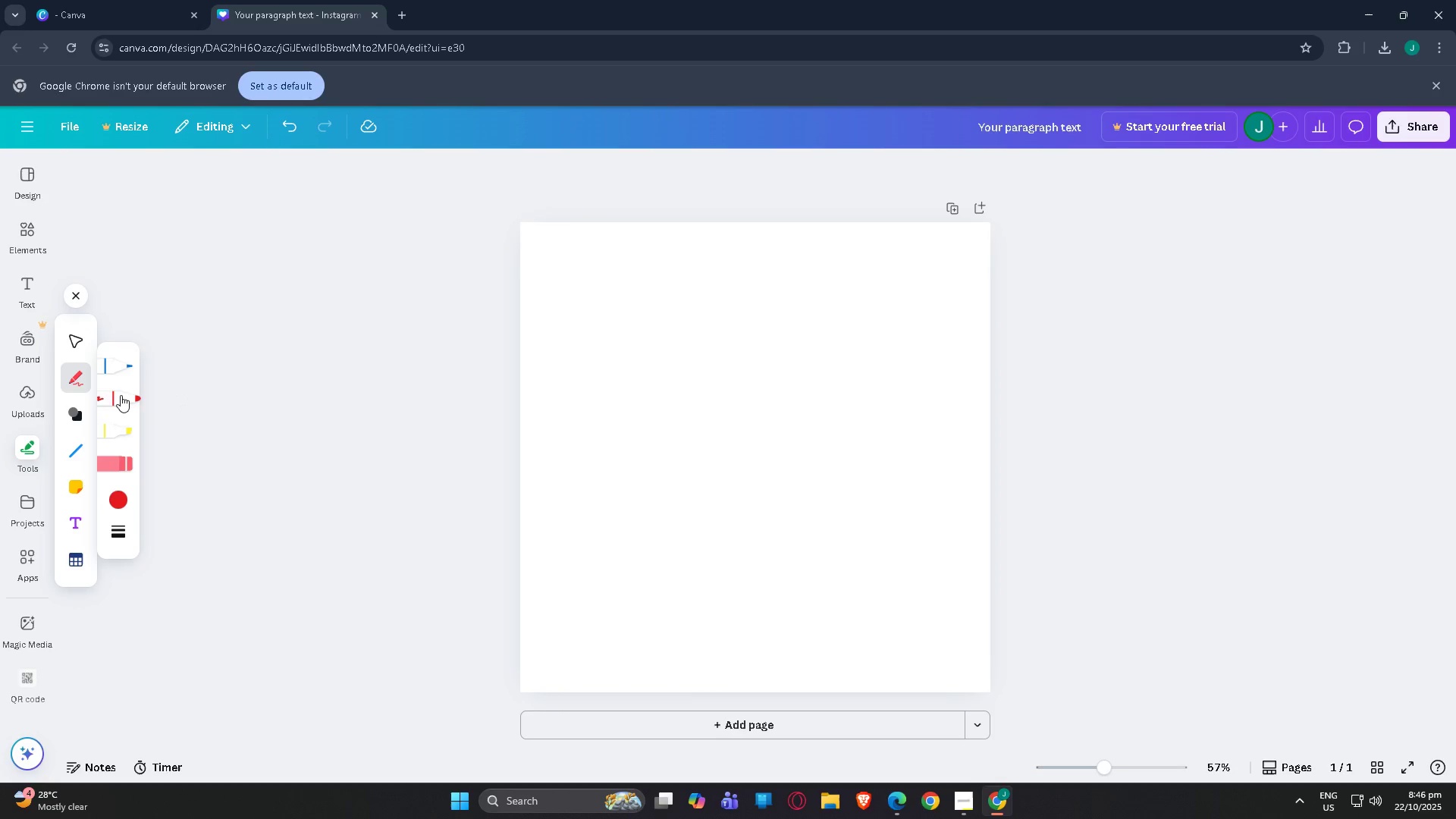 
left_click([121, 395])
 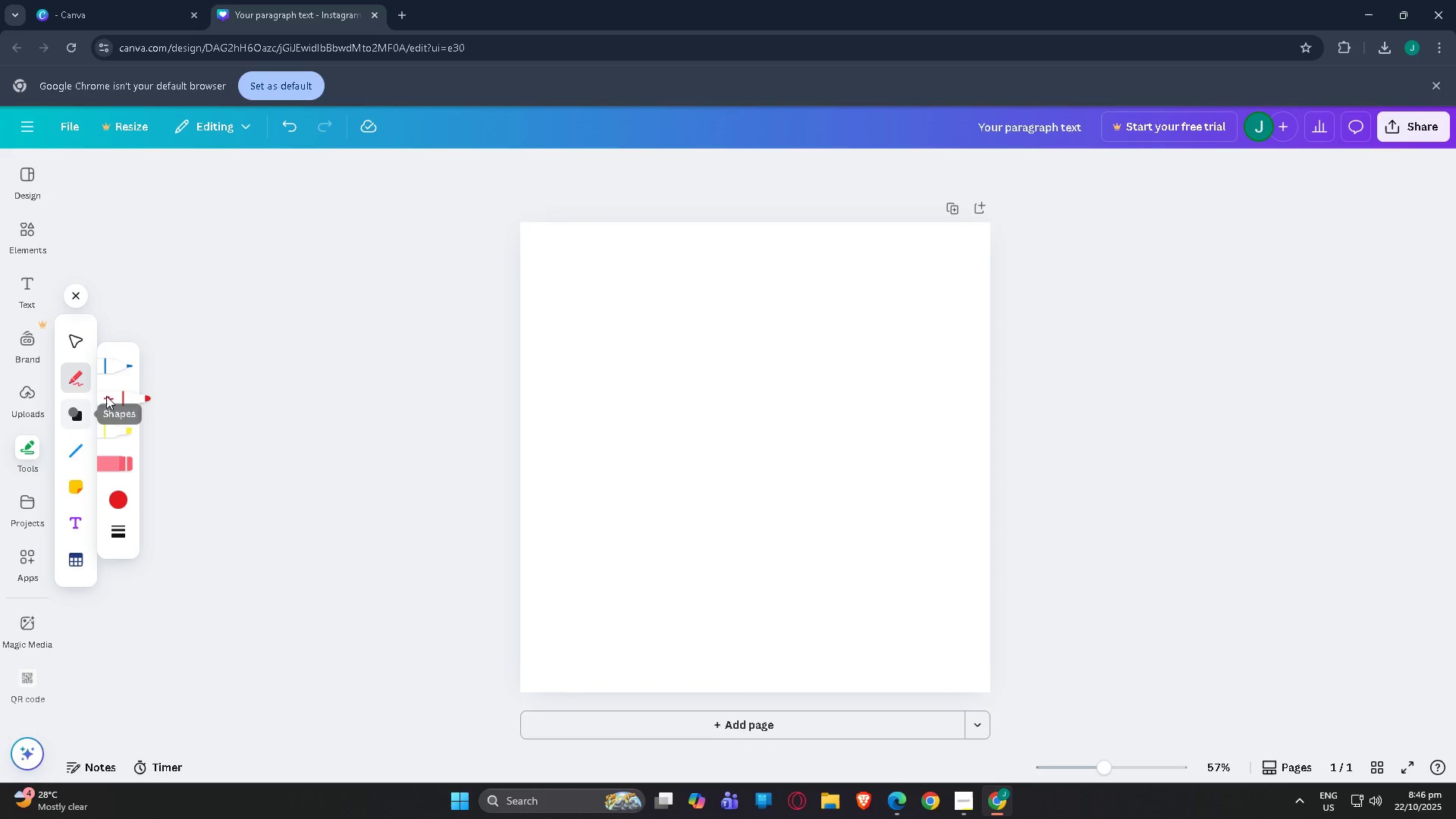 
left_click([108, 396])
 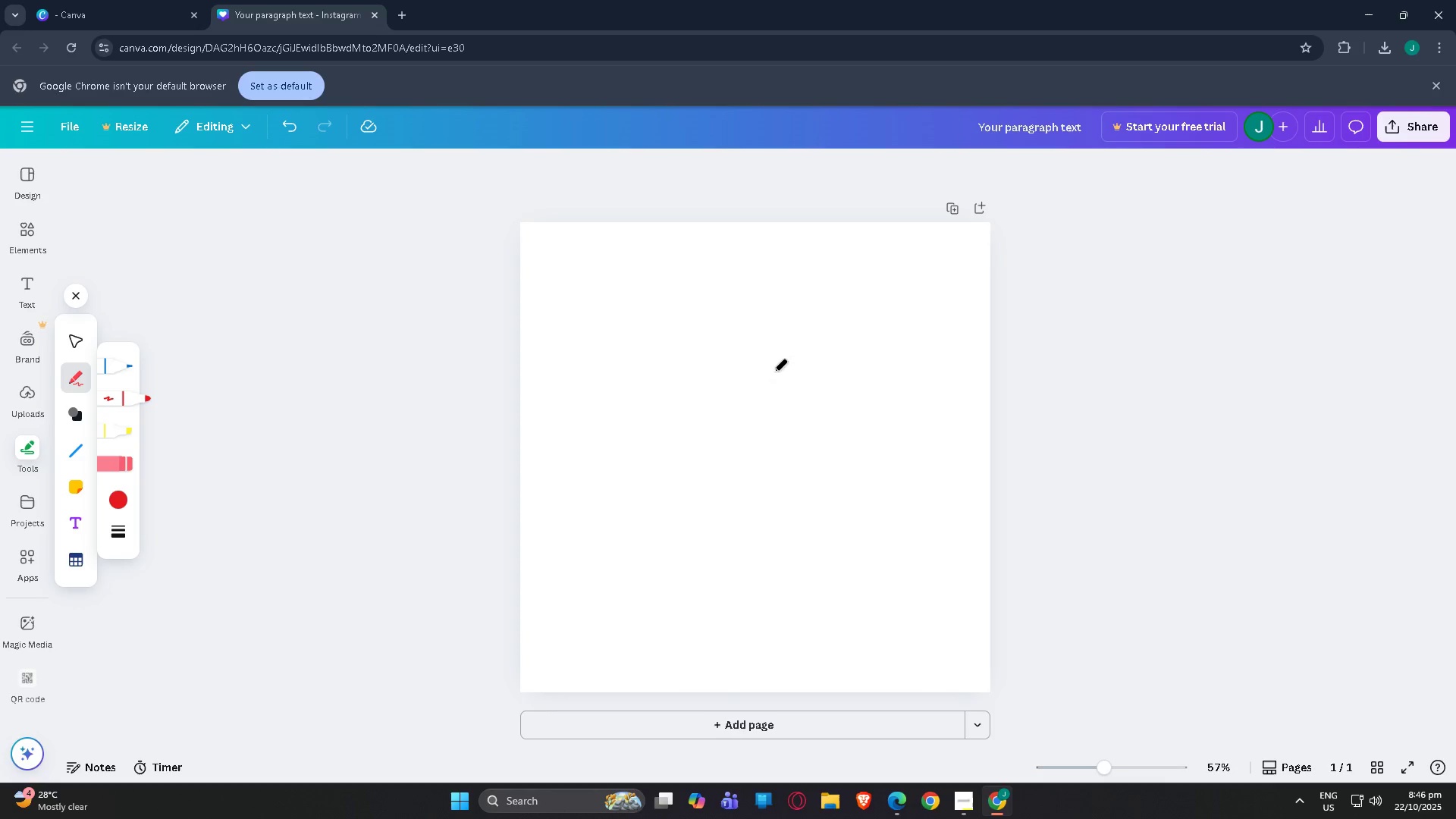 
left_click_drag(start_coordinate=[774, 370], to_coordinate=[740, 408])
 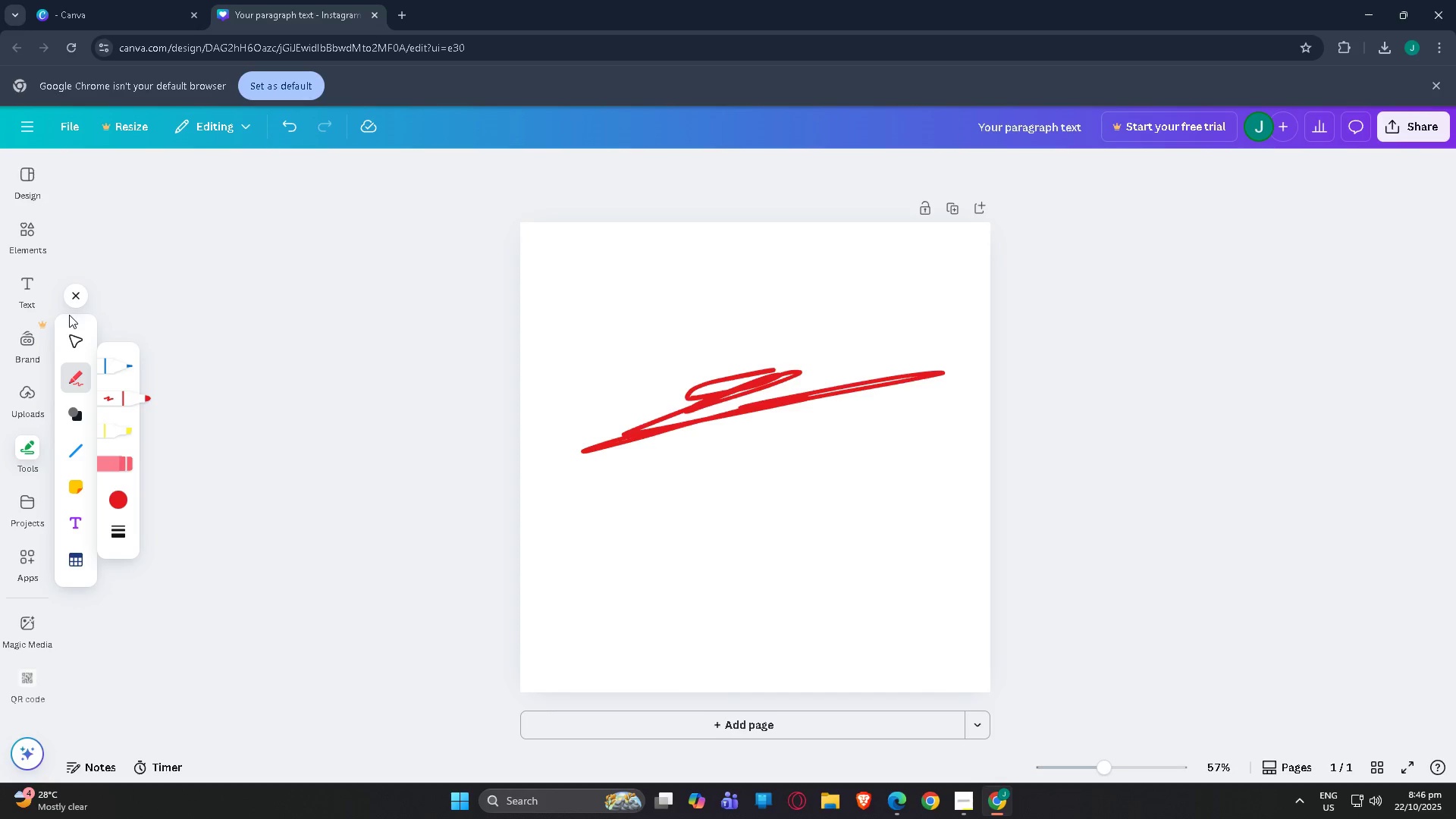 
left_click([65, 297])
 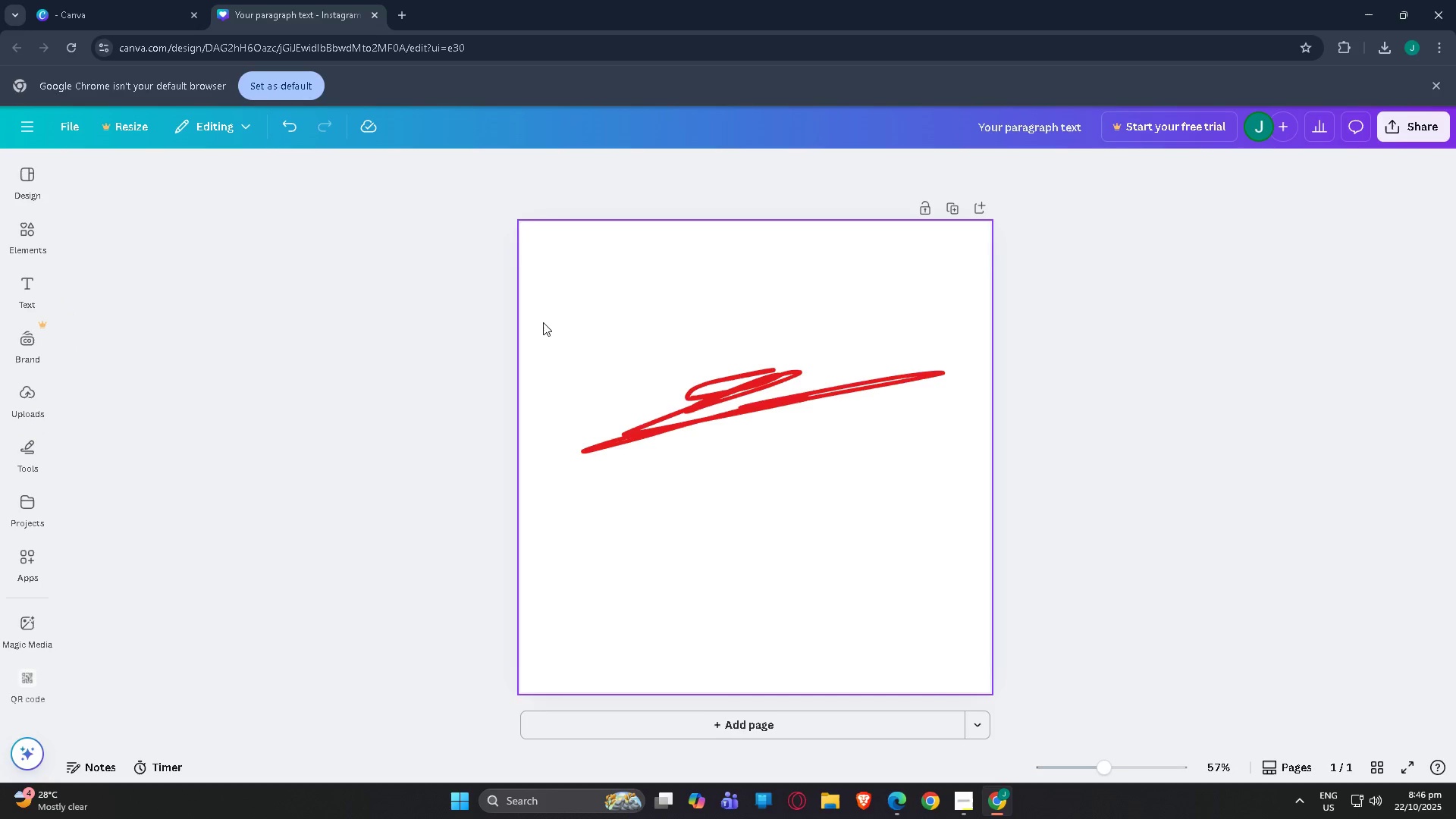 
key(W)
 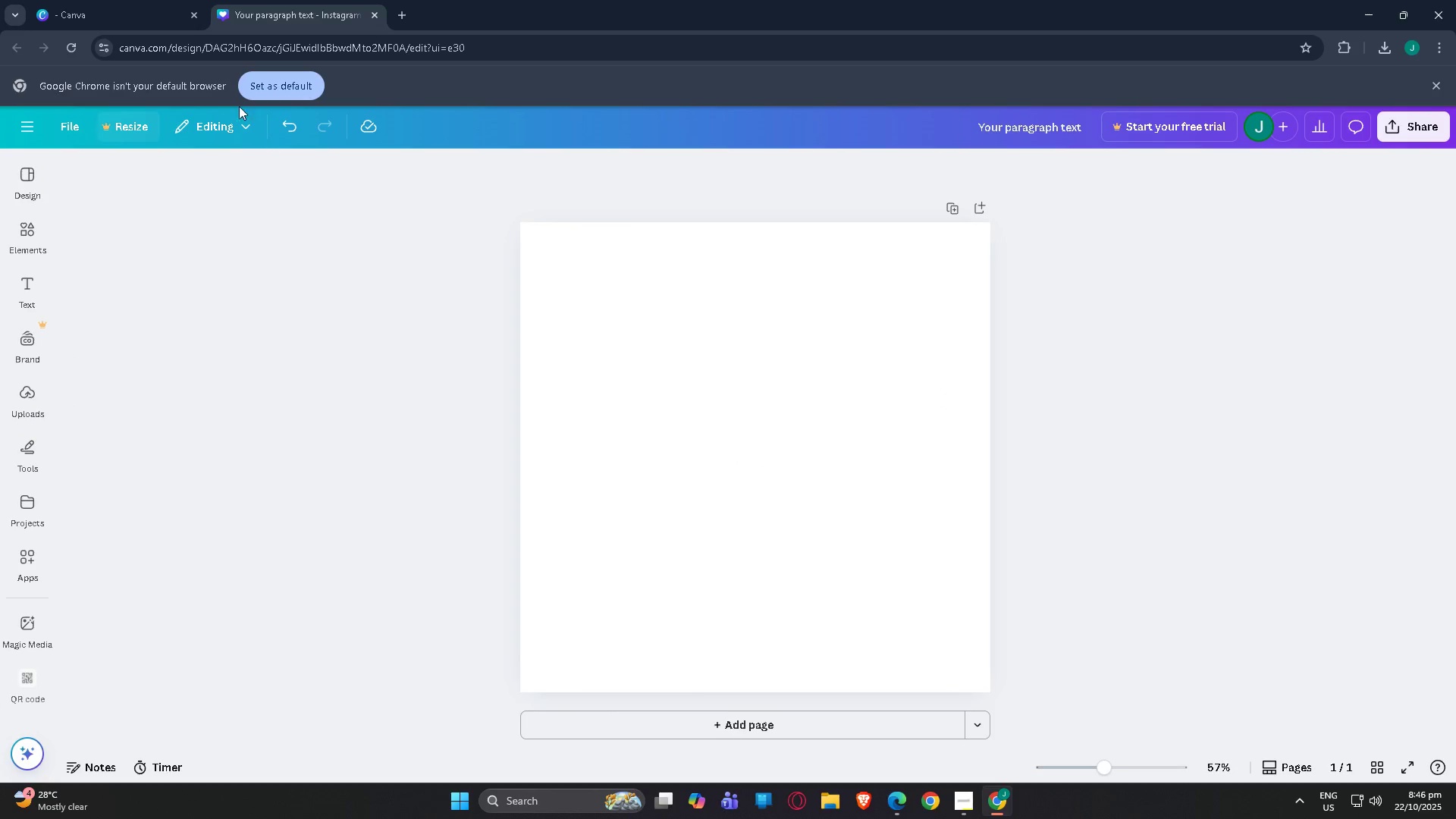 
left_click([610, 459])
 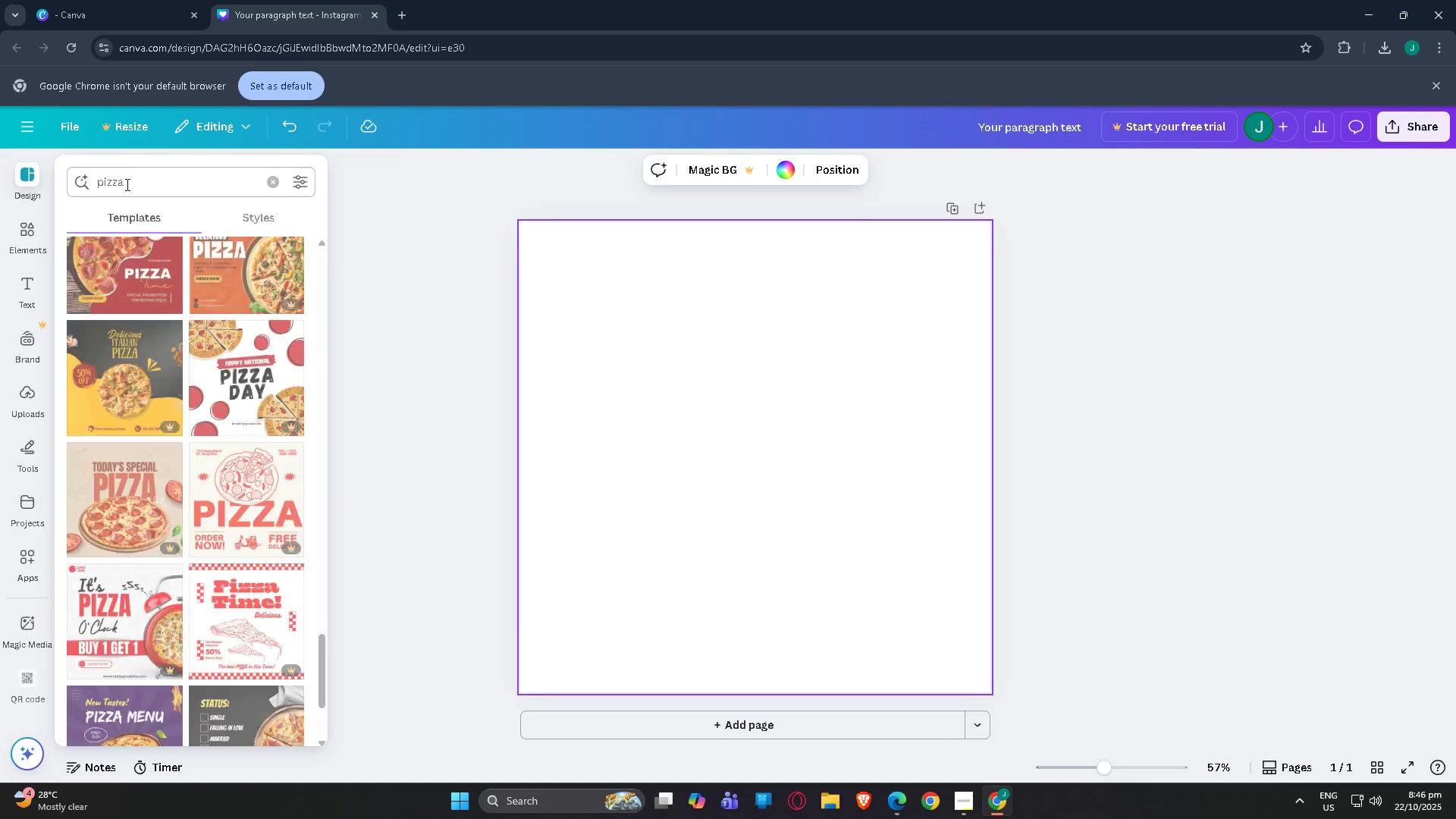 
left_click([29, 231])
 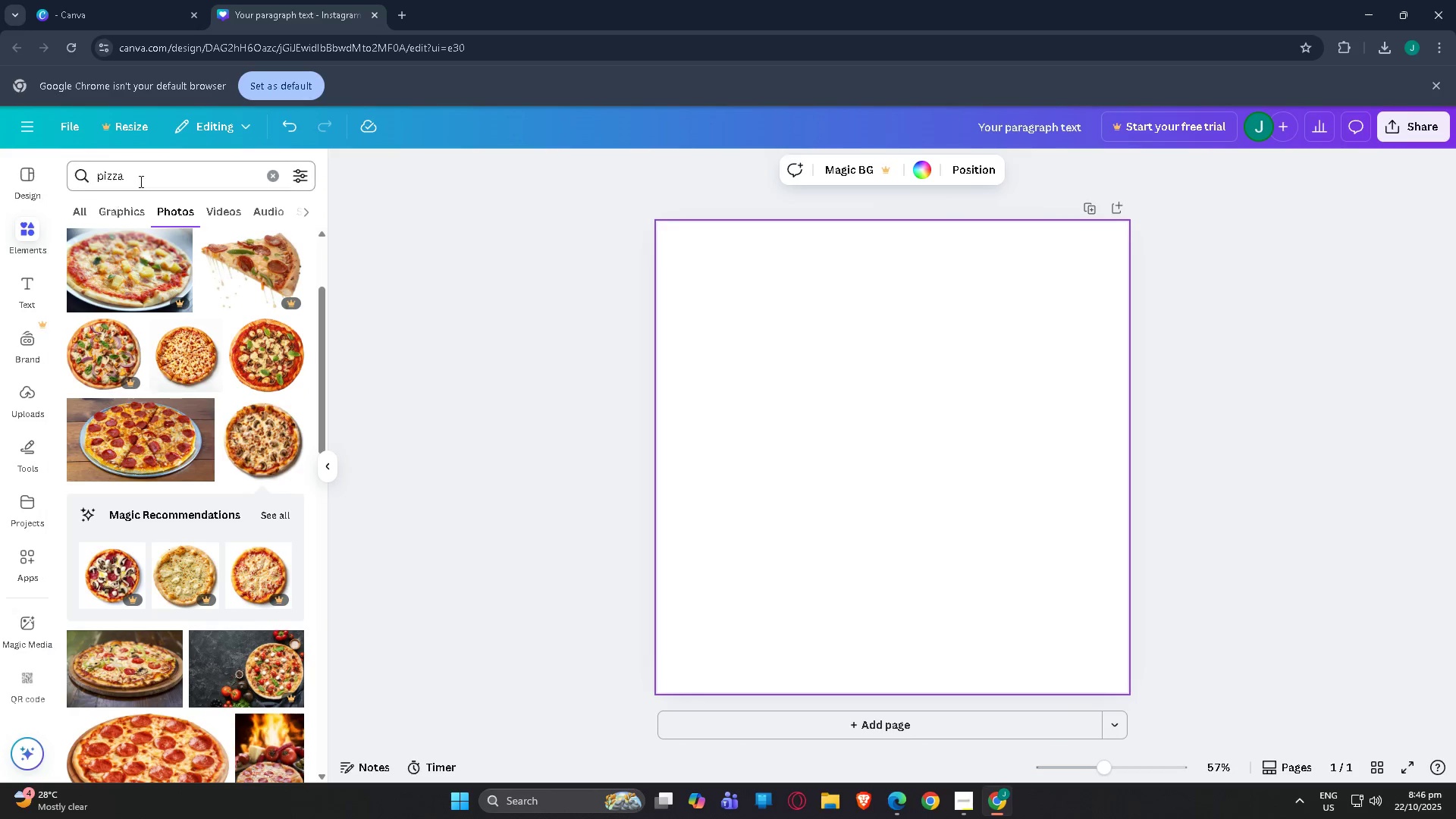 
left_click_drag(start_coordinate=[140, 181], to_coordinate=[0, 171])
 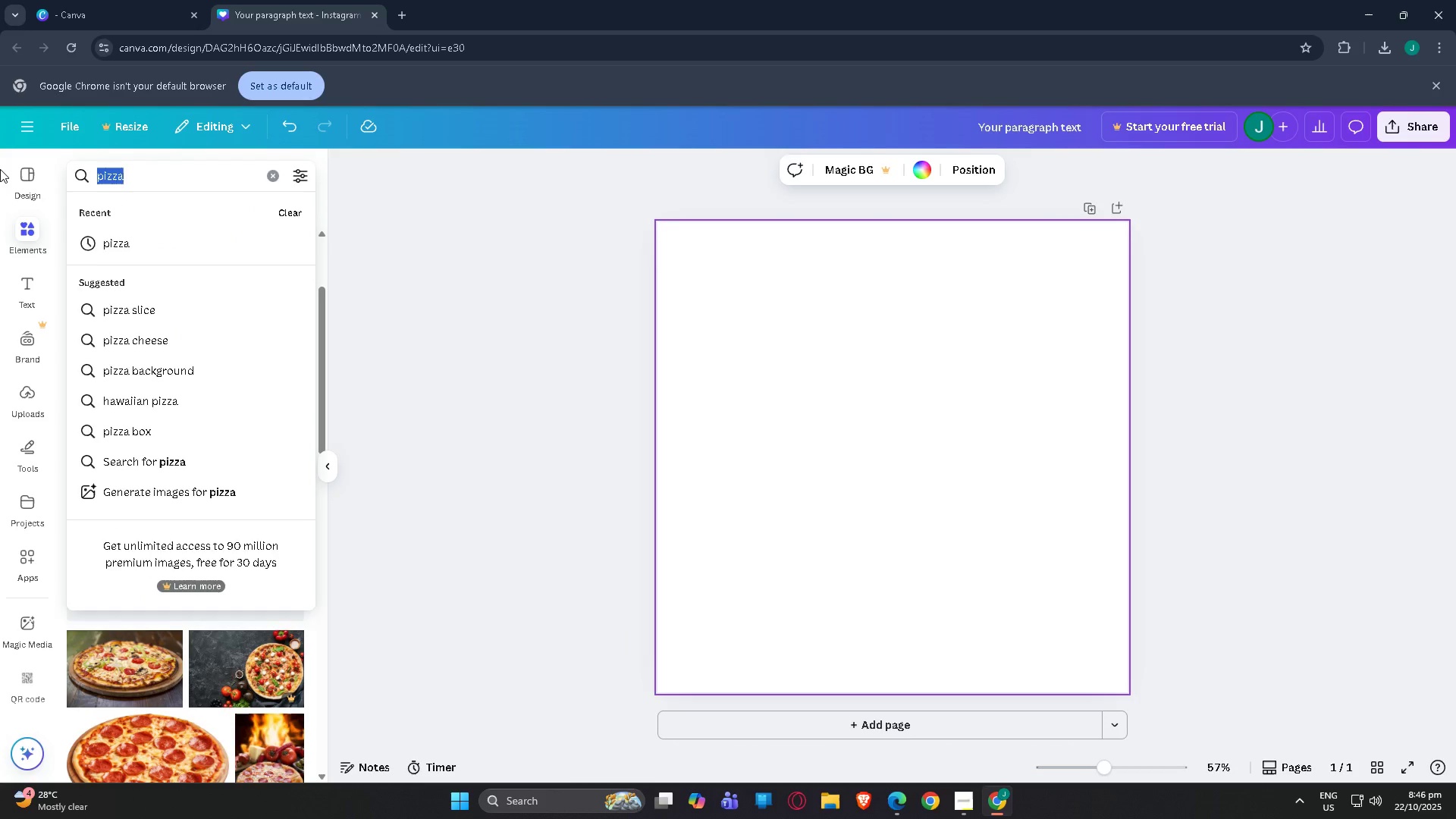 
key(Backspace)
key(Backspace)
key(Backspace)
type(brush)
key(Backspace)
key(Backspace)
key(Backspace)
key(Backspace)
key(Backspace)
type(texture)
 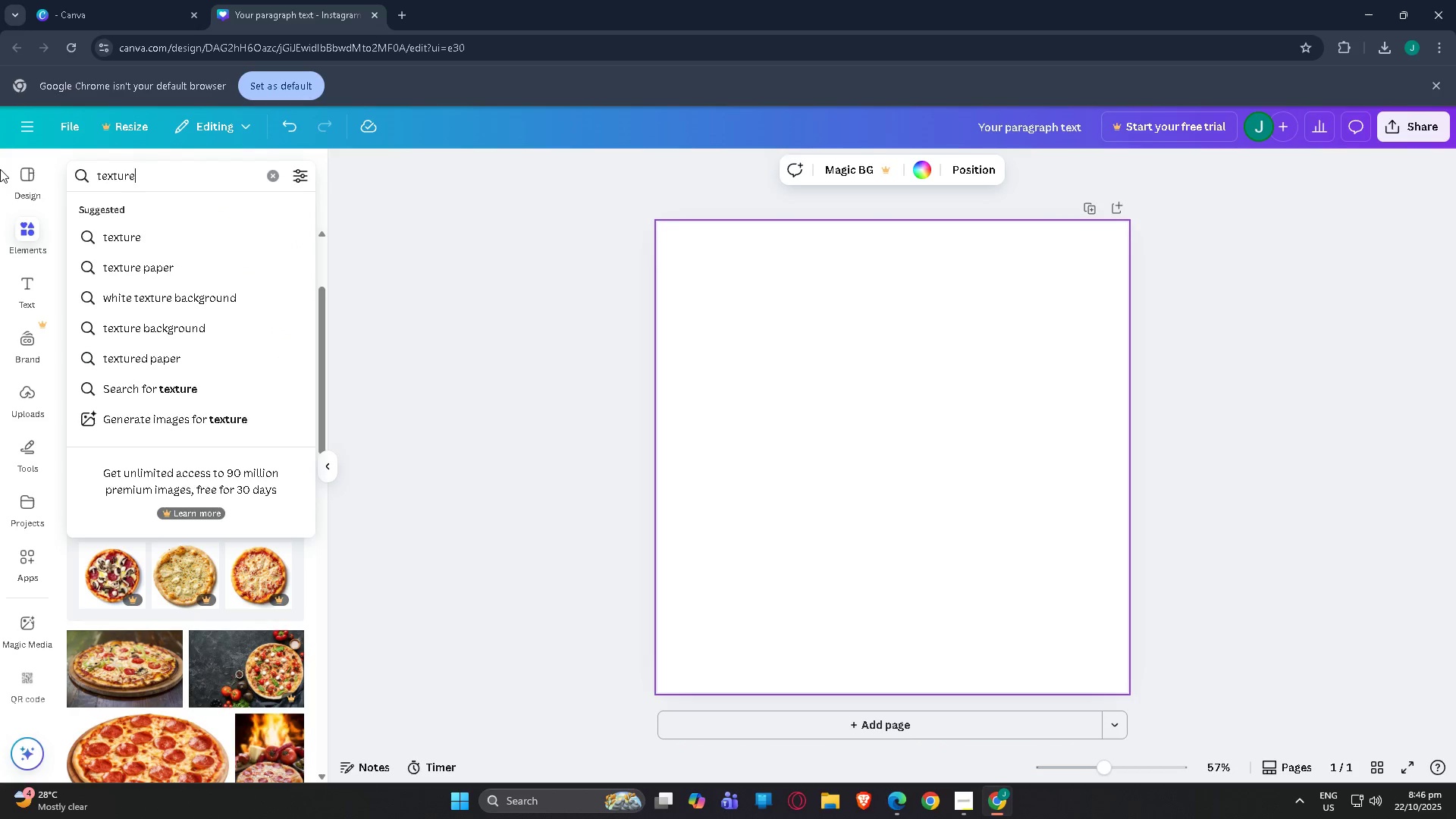 
key(Enter)
 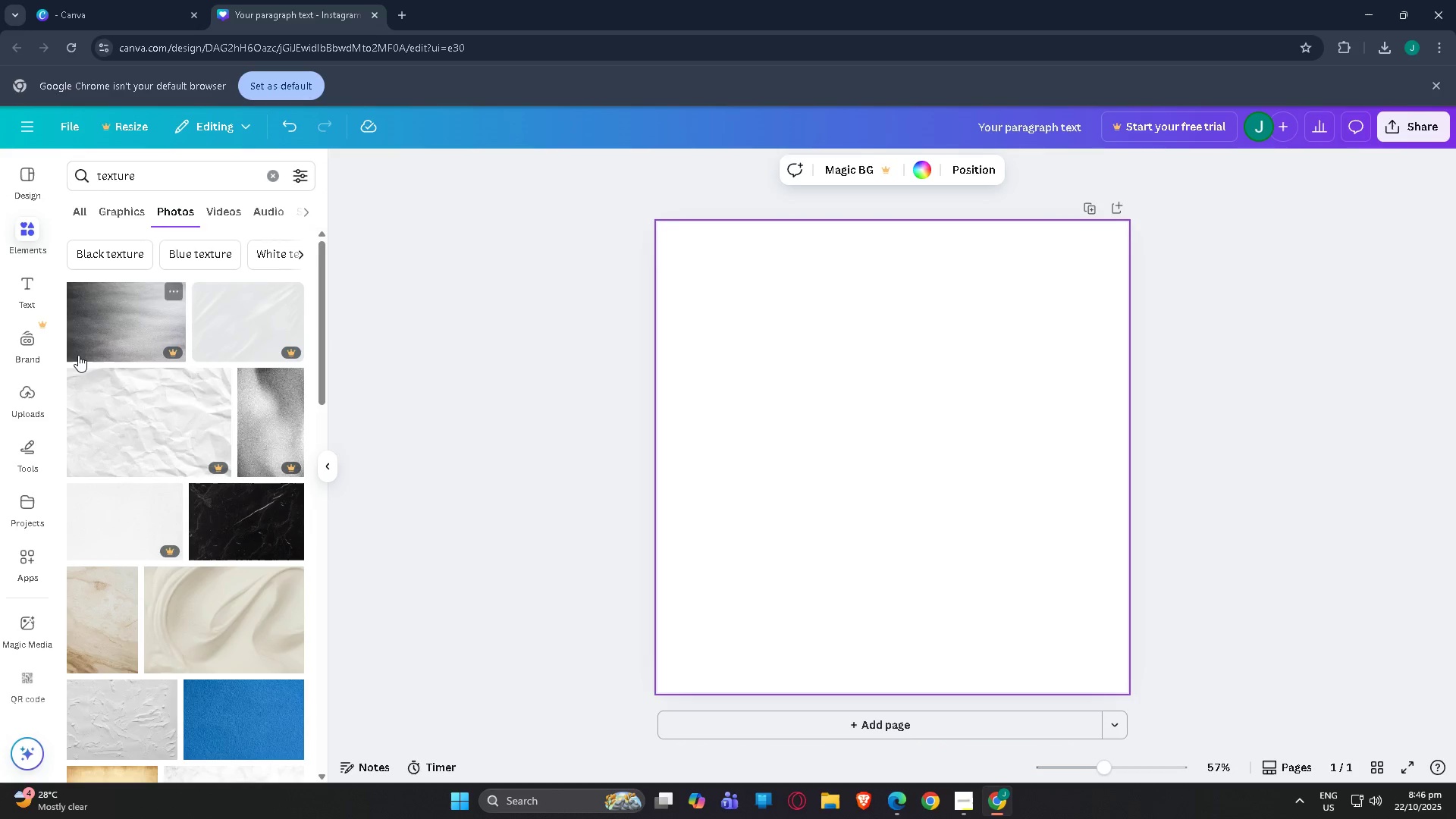 
scroll: coordinate [73, 354], scroll_direction: down, amount: 1.0
 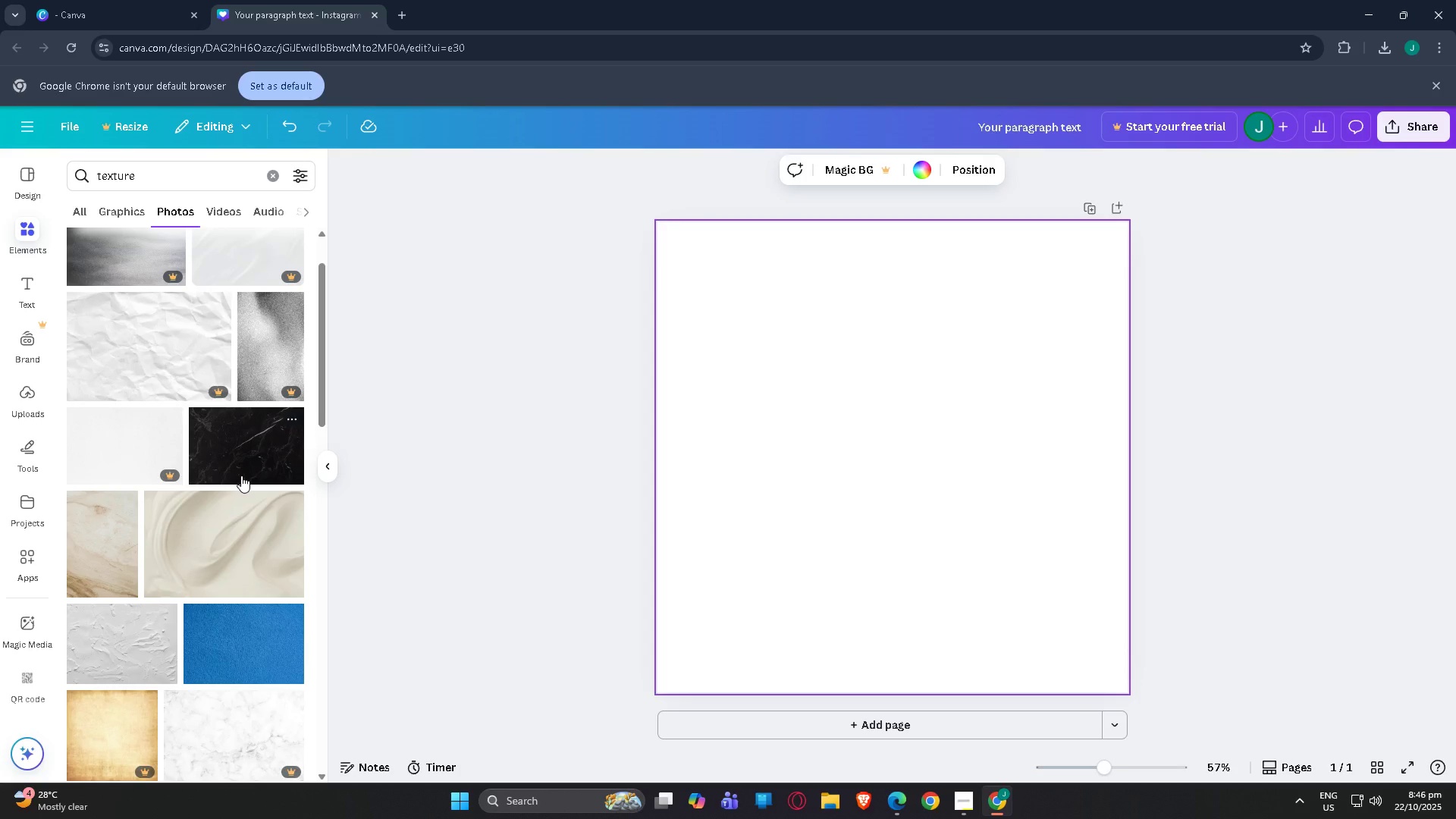 
left_click([241, 475])
 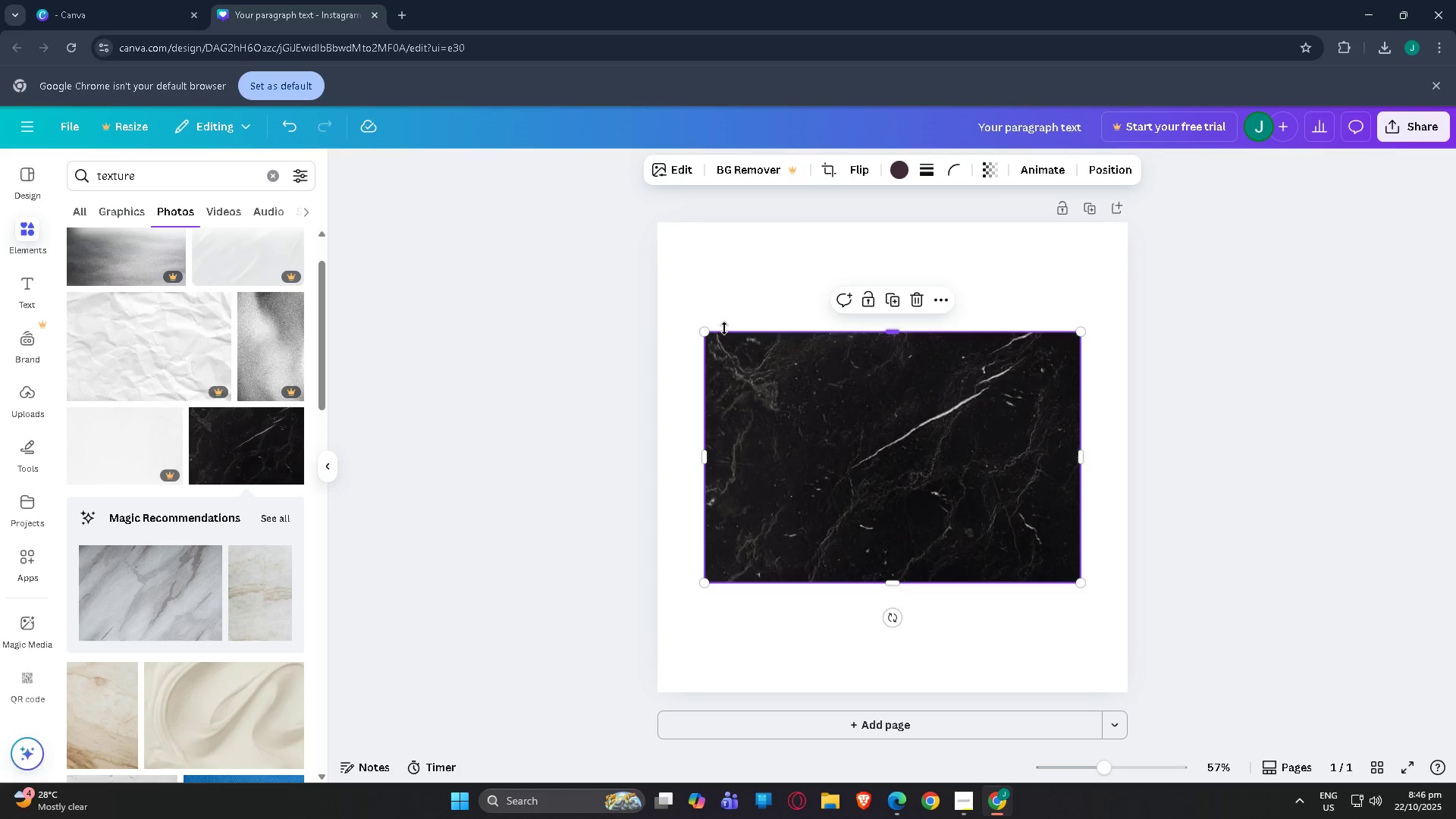 
left_click_drag(start_coordinate=[710, 335], to_coordinate=[508, 155])
 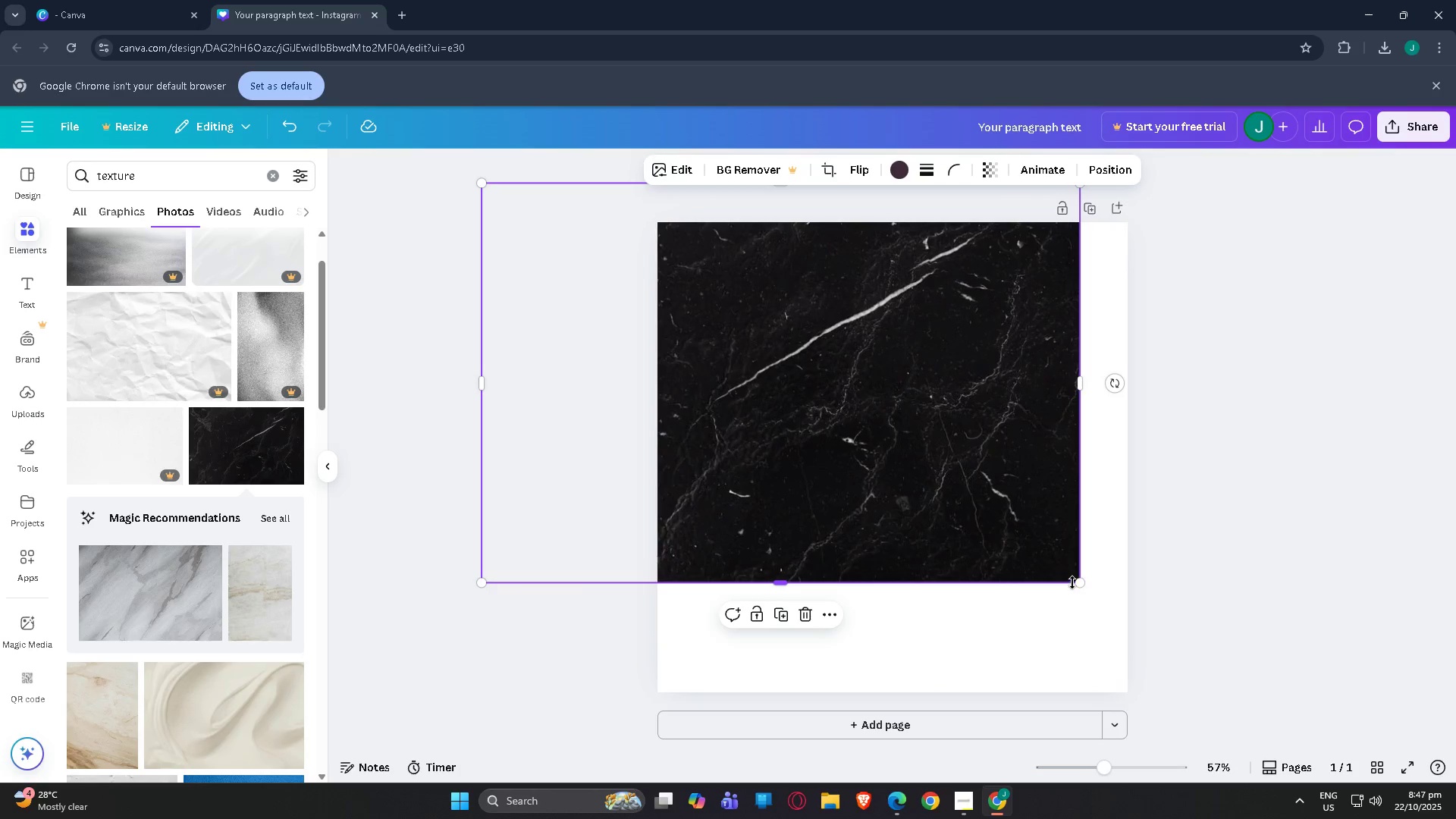 
left_click_drag(start_coordinate=[1081, 582], to_coordinate=[1194, 763])
 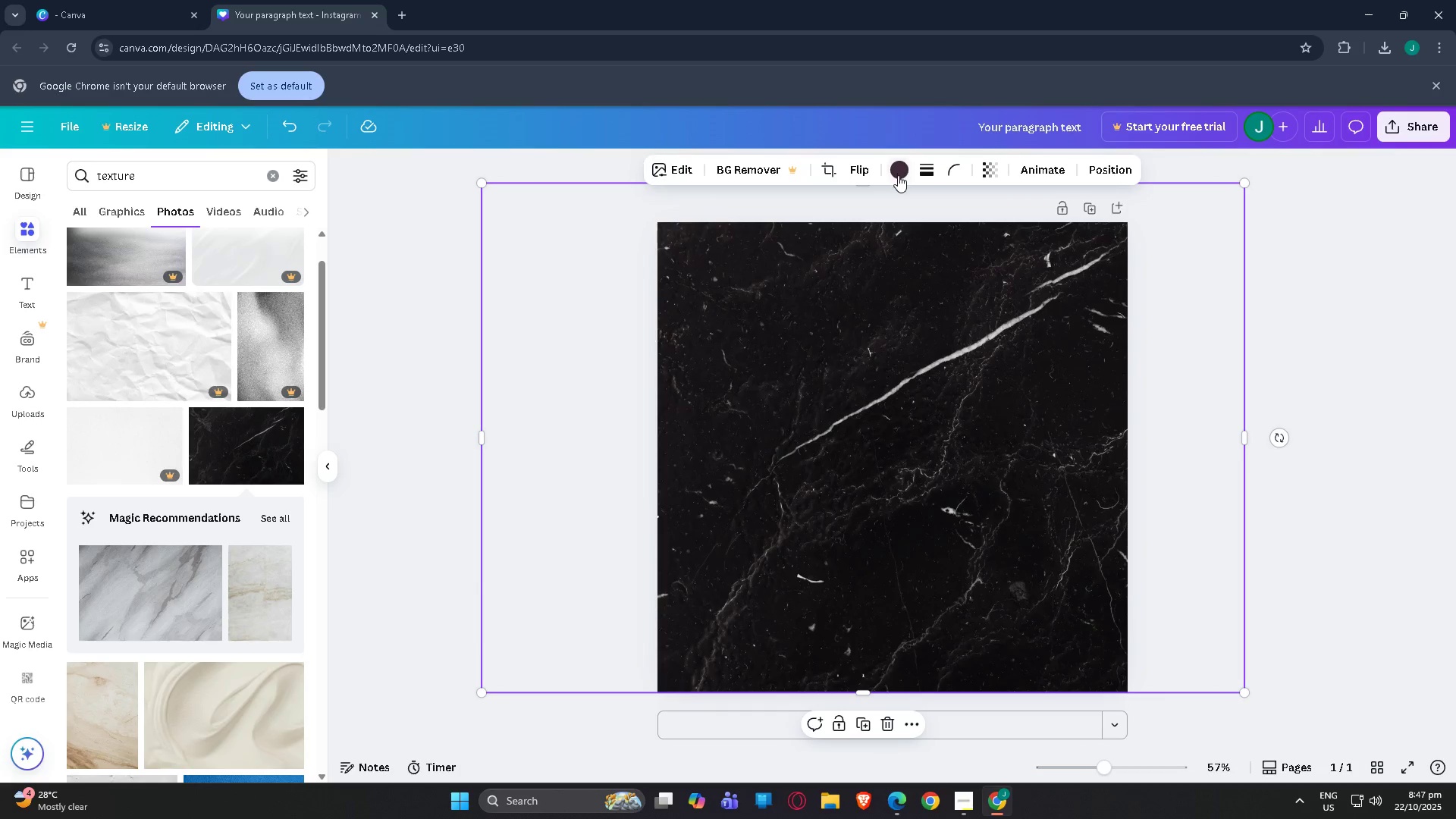 
left_click([898, 177])
 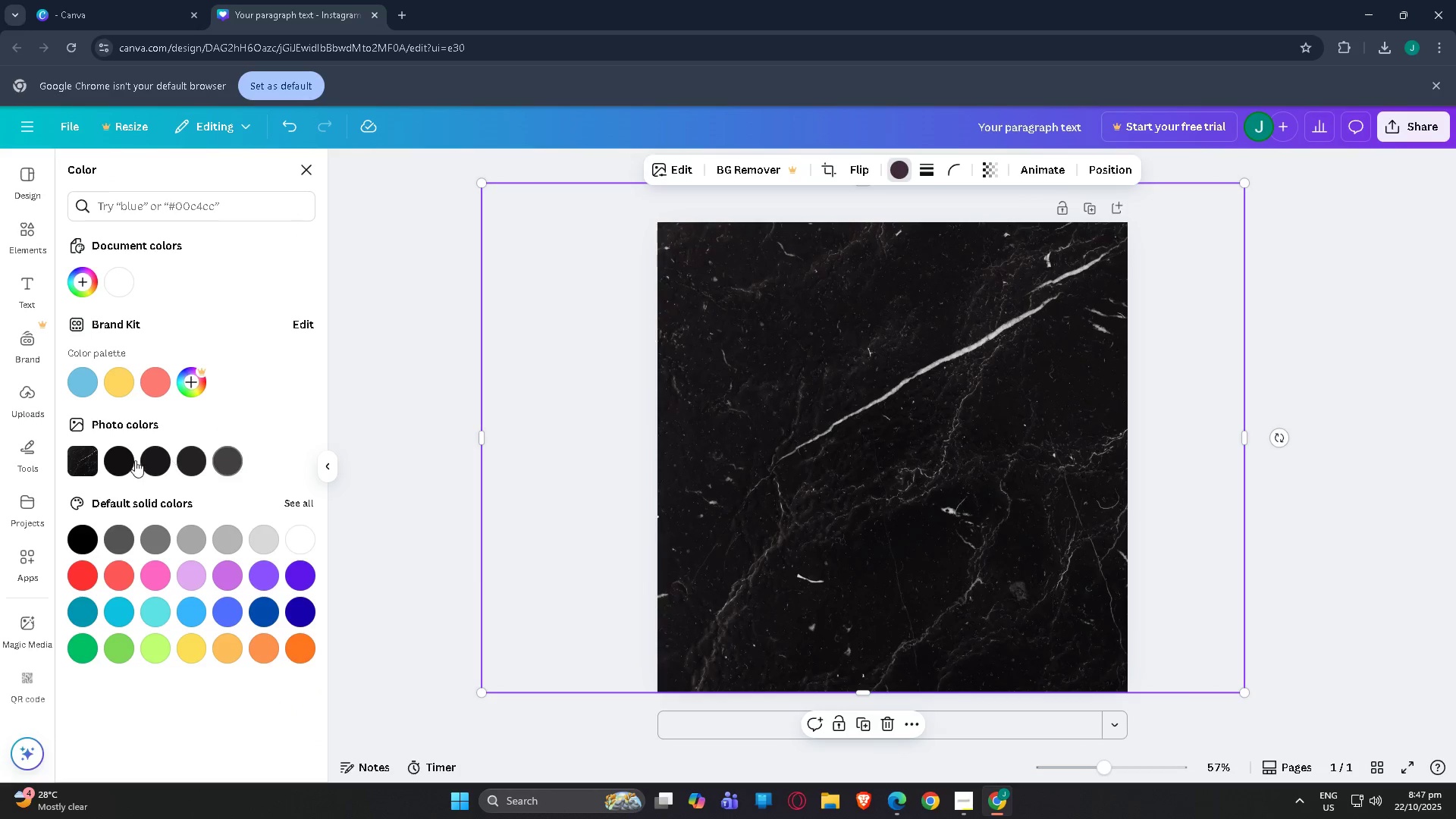 
left_click([116, 462])
 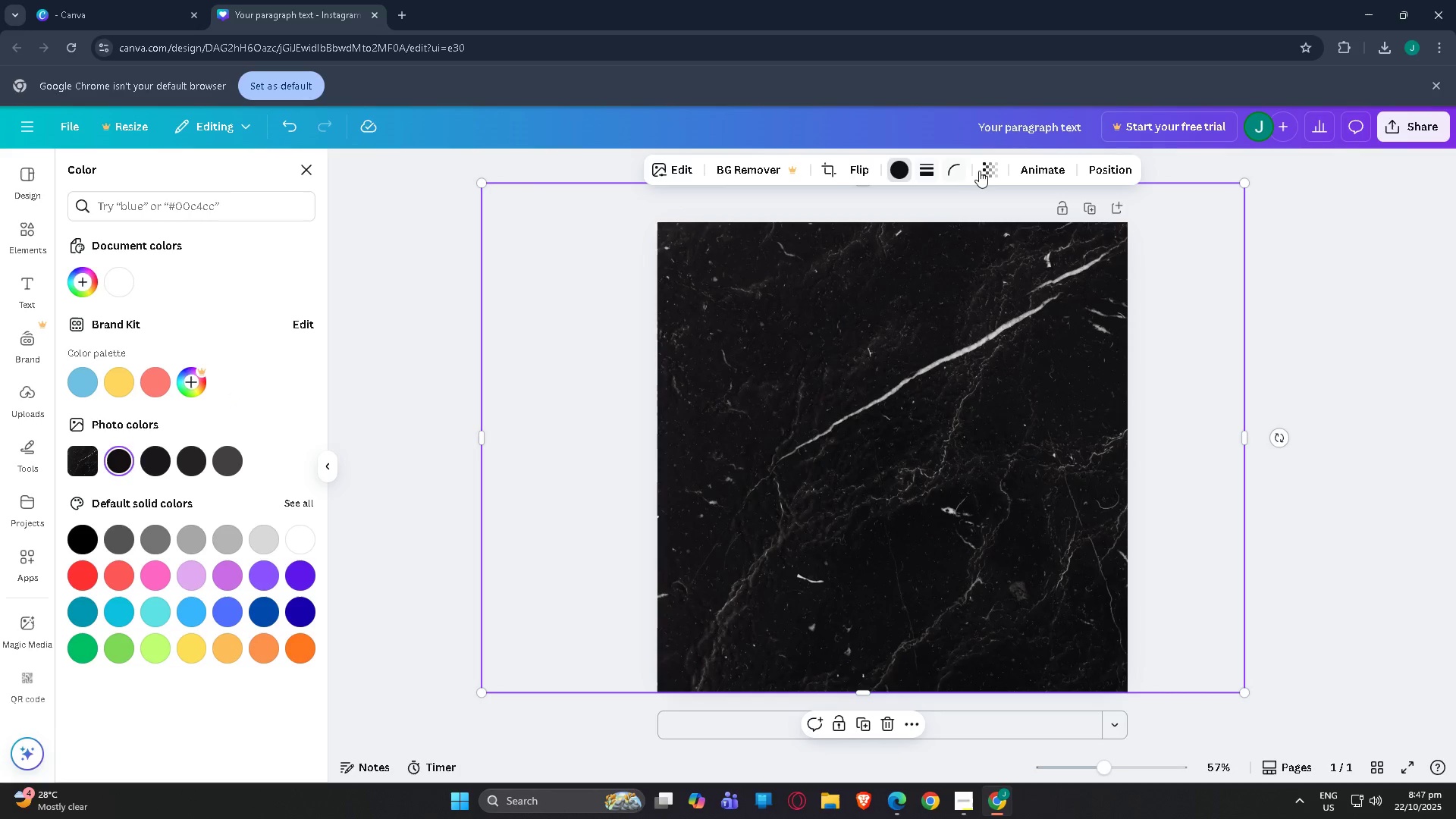 
left_click([985, 171])
 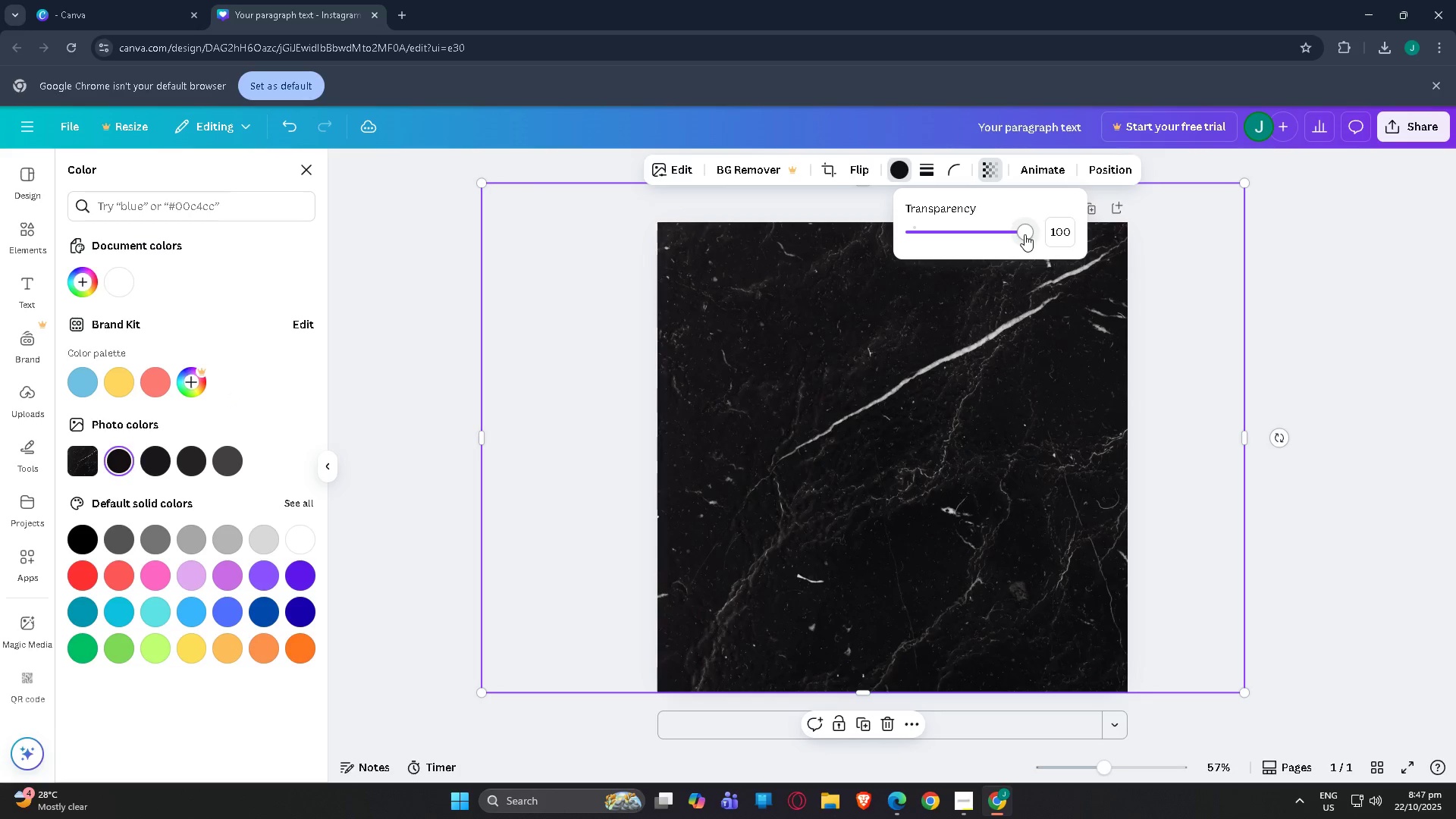 
left_click_drag(start_coordinate=[1025, 234], to_coordinate=[925, 238])
 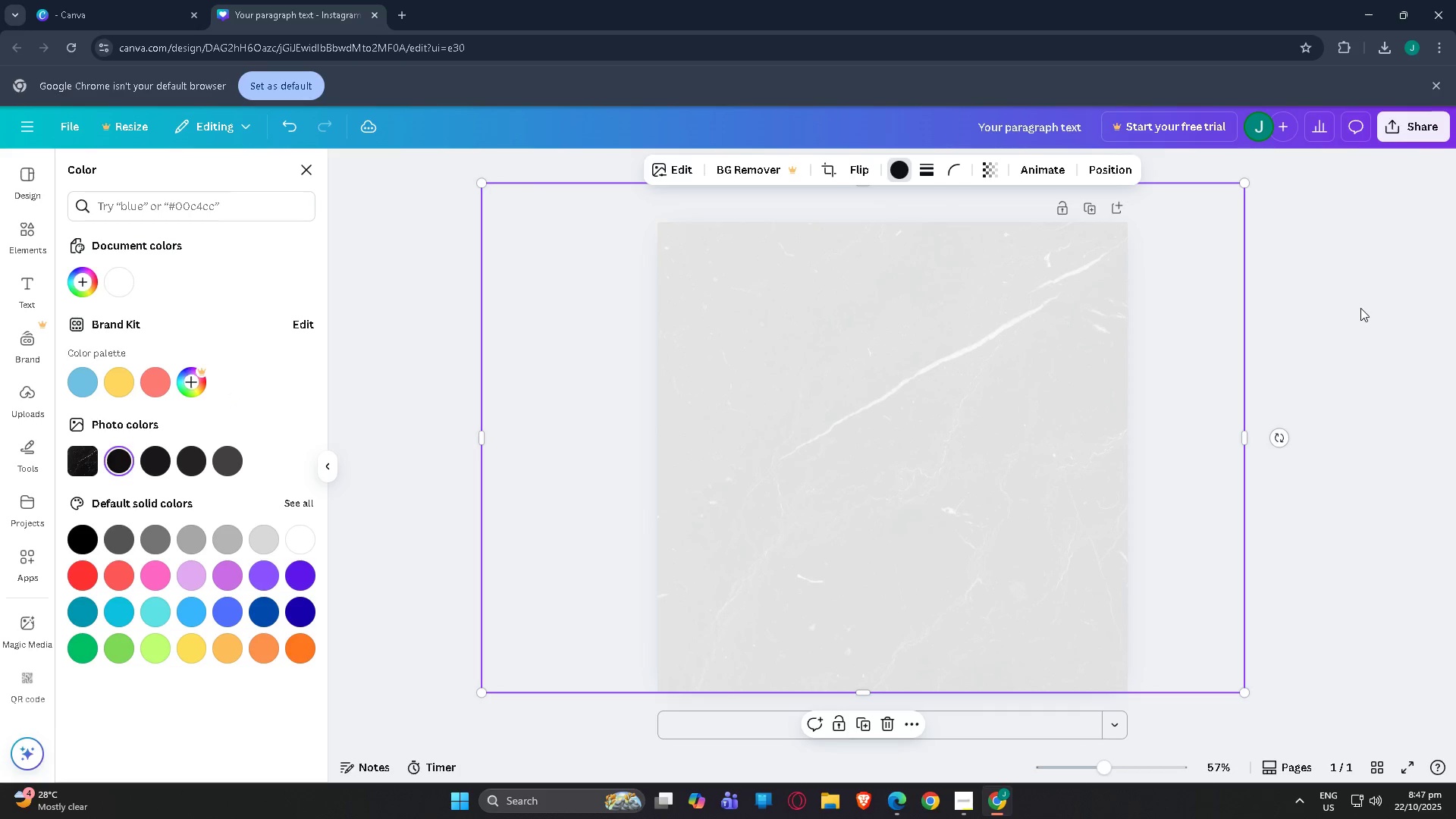 
double_click([1360, 308])
 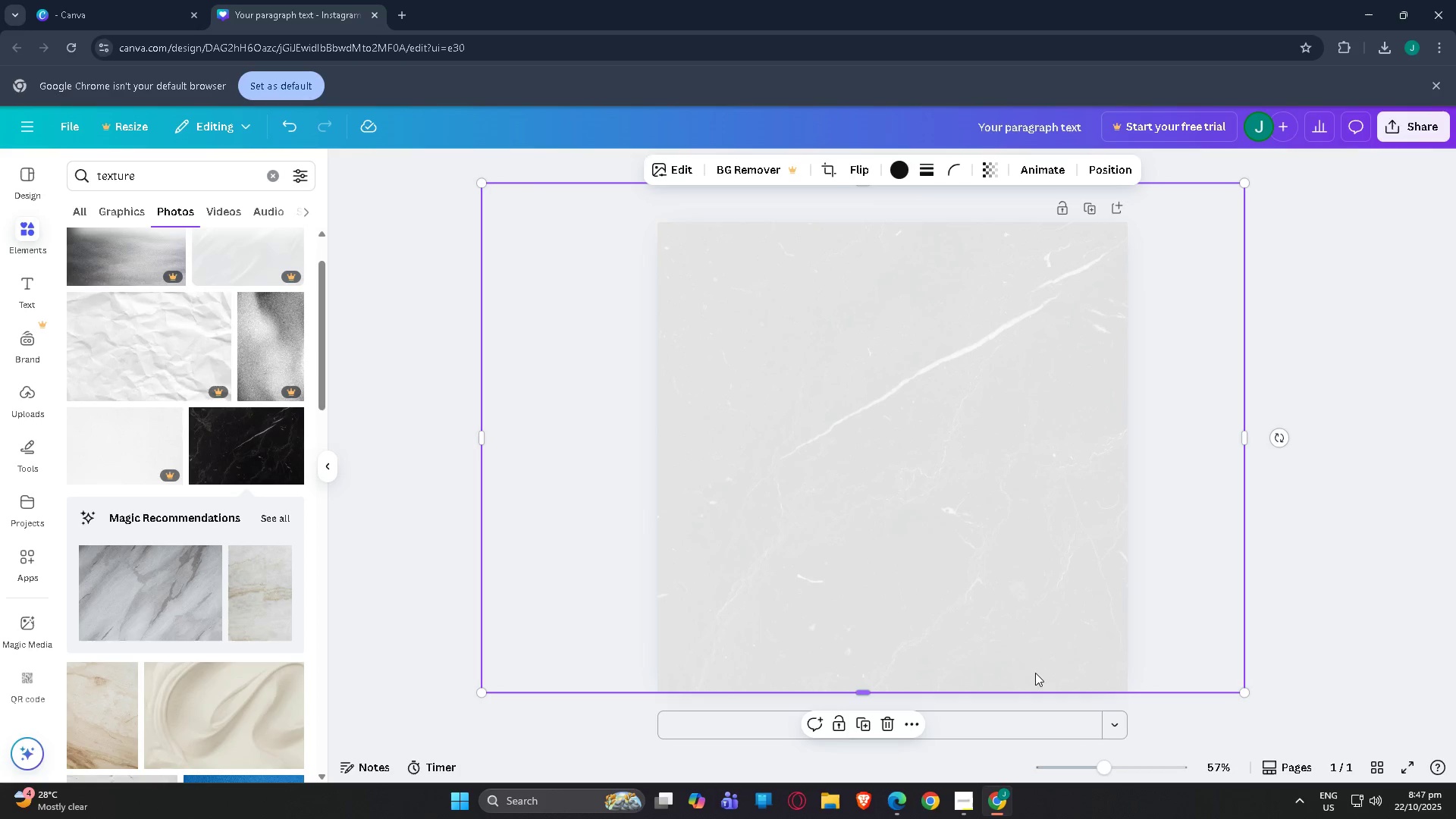 
left_click([1329, 450])
 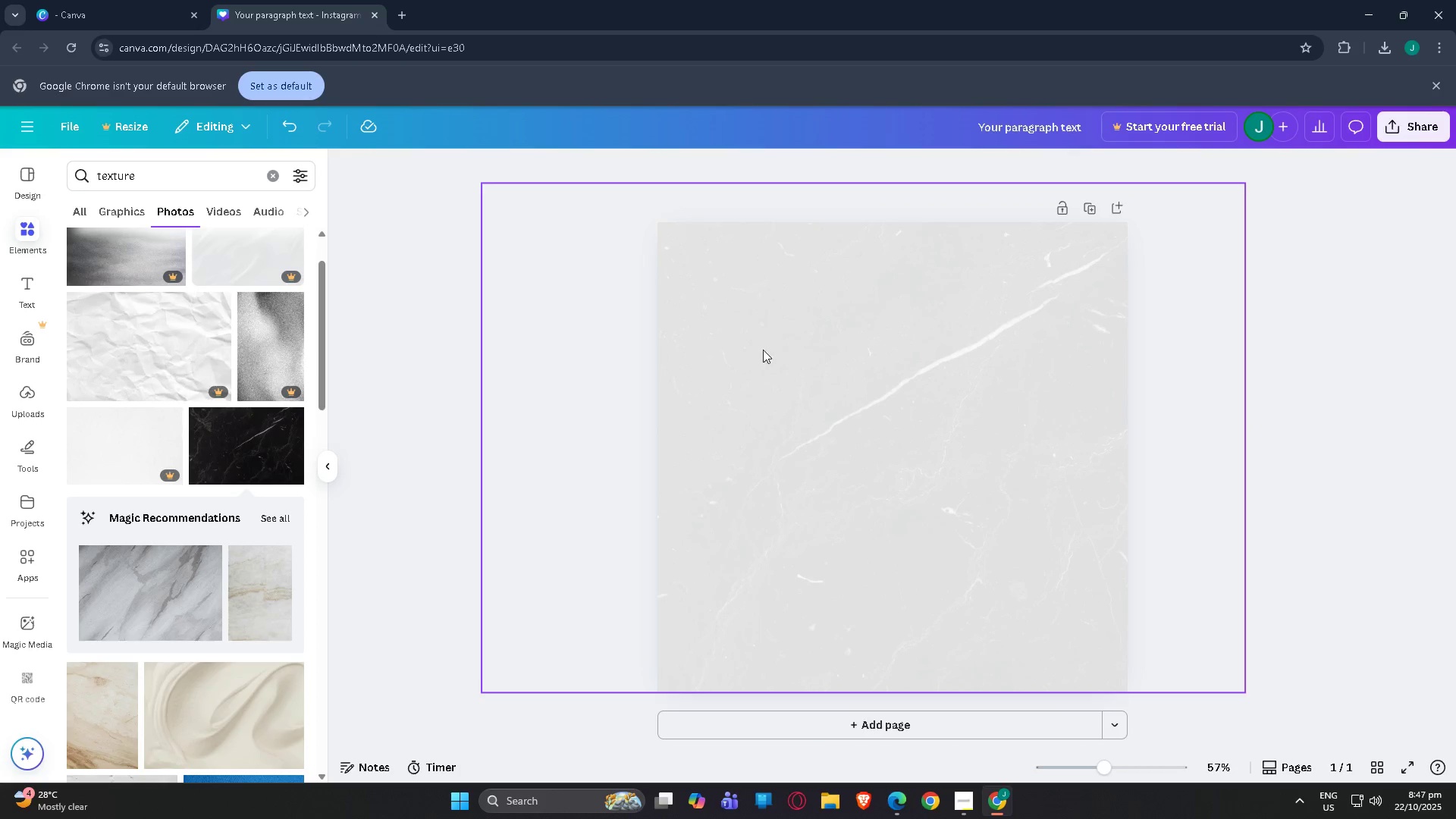 
left_click([757, 379])
 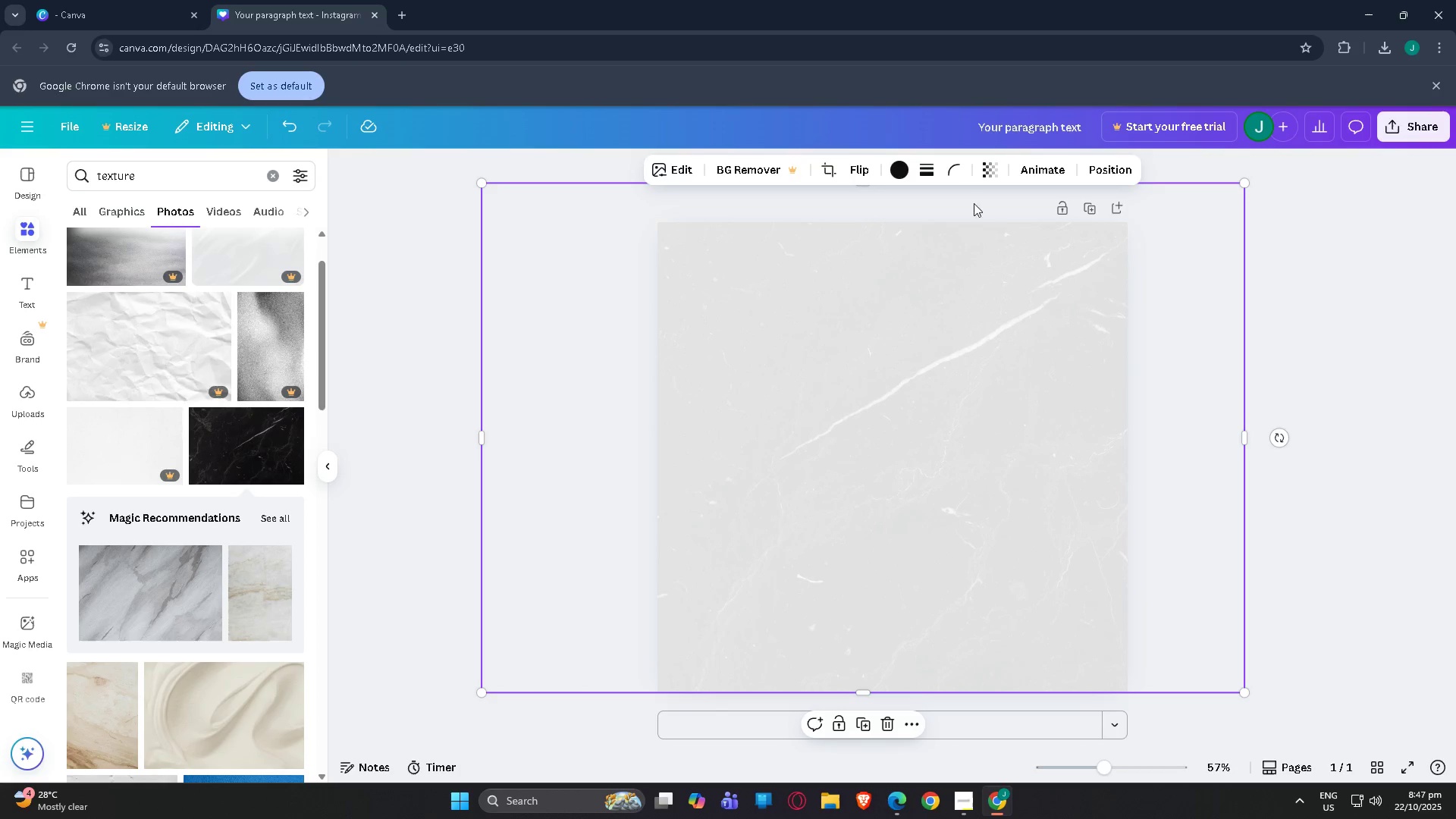 
left_click([1092, 174])
 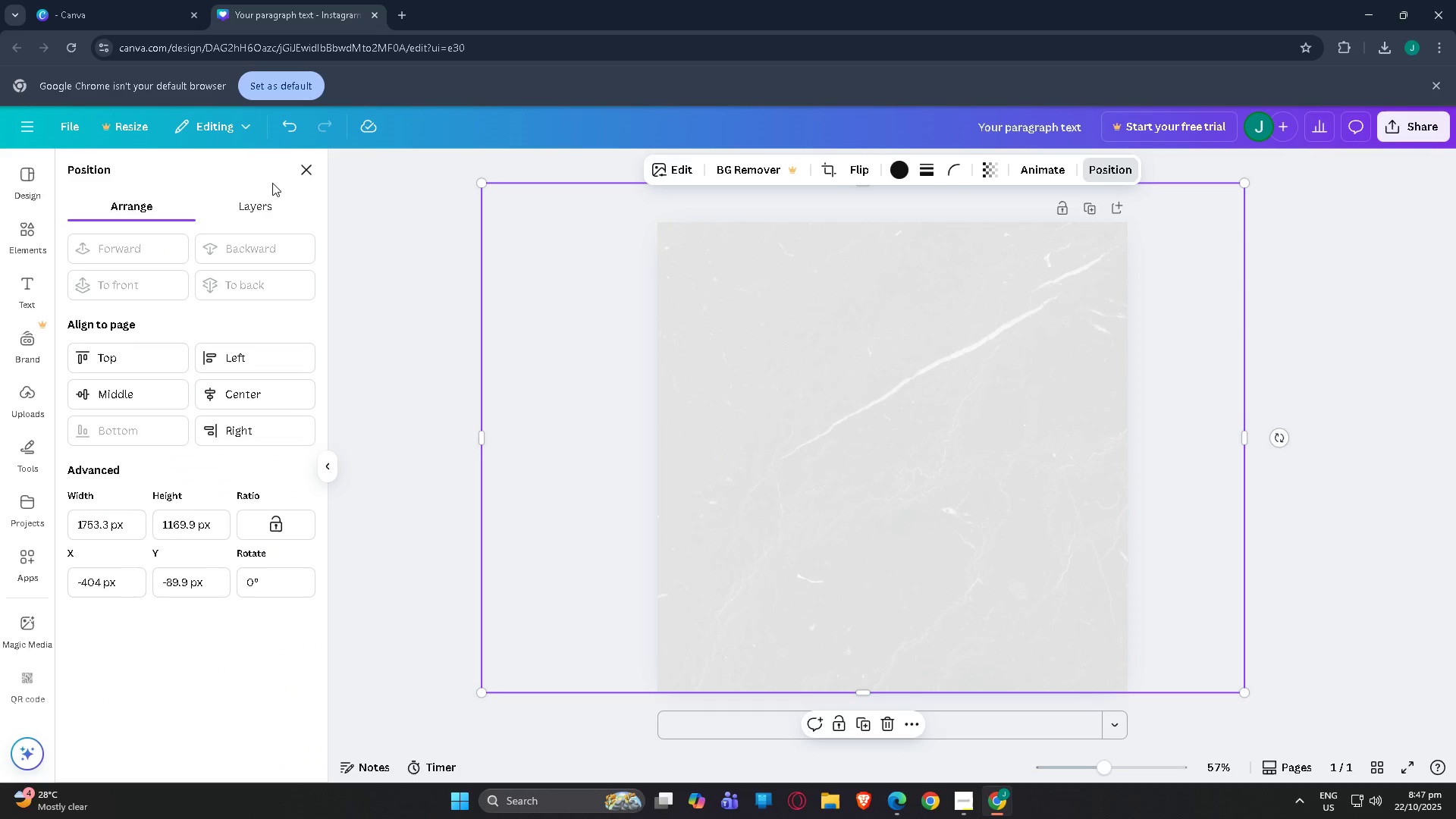 
left_click([275, 218])
 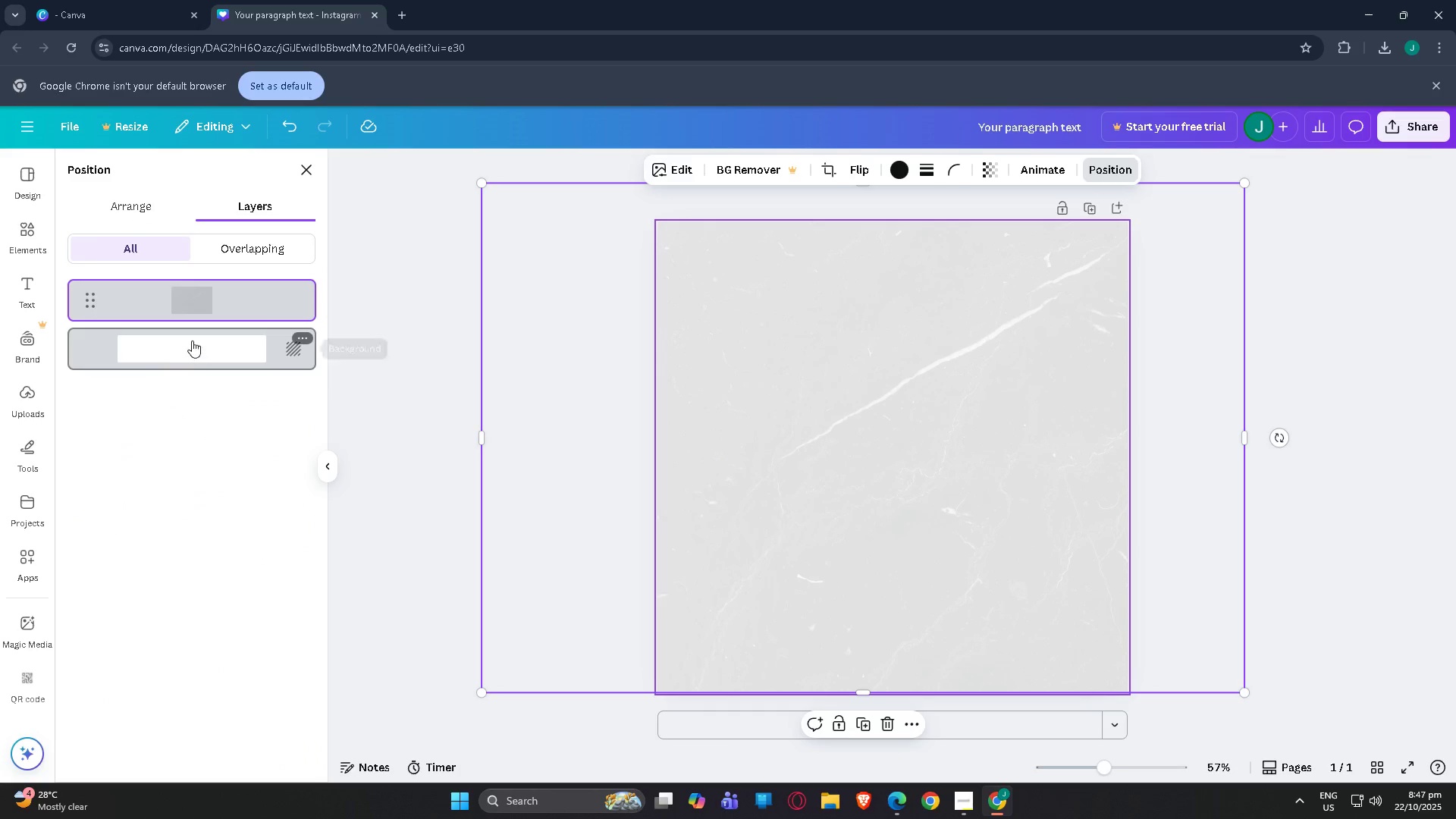 
left_click([192, 340])
 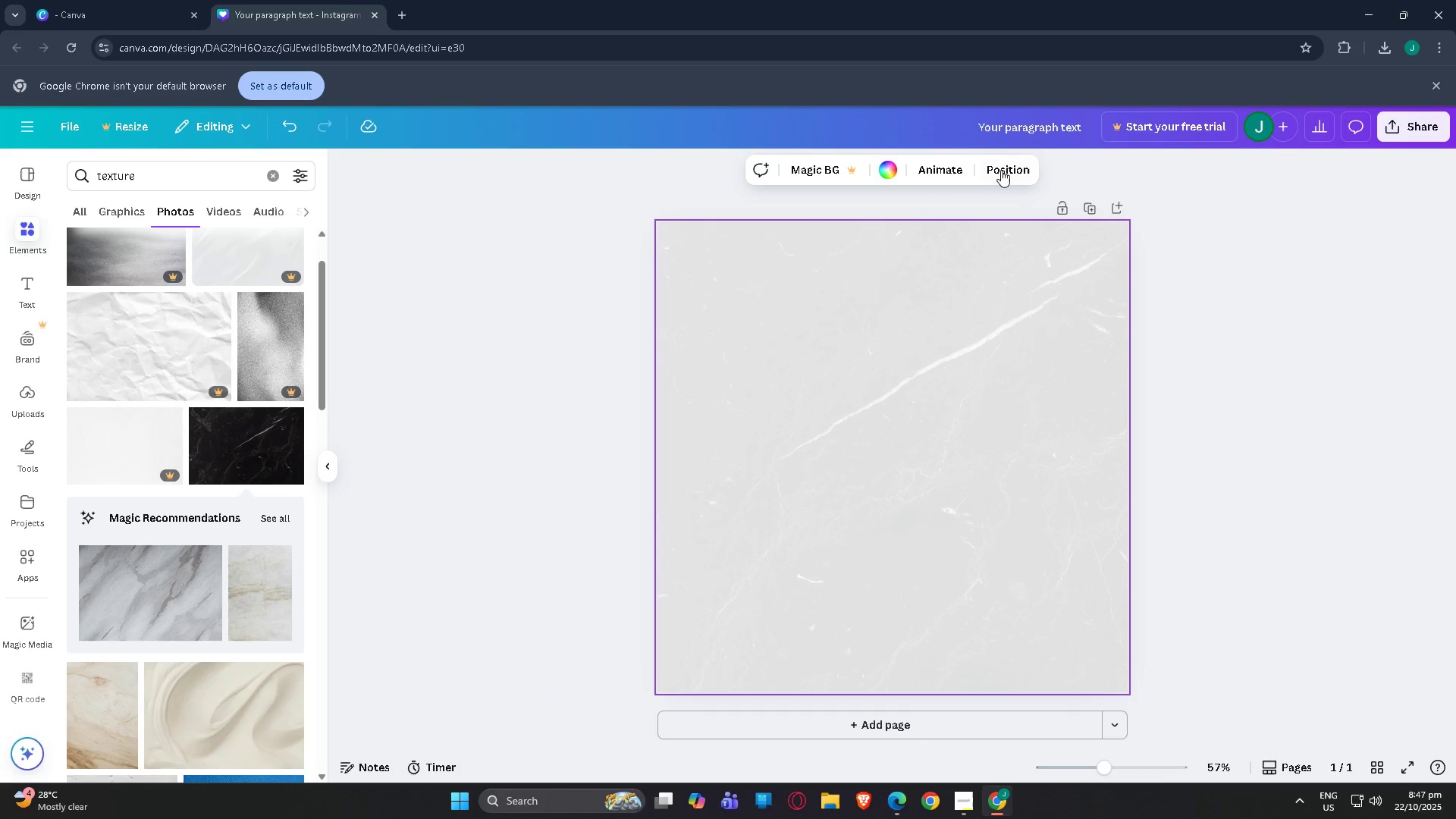 
left_click([880, 171])
 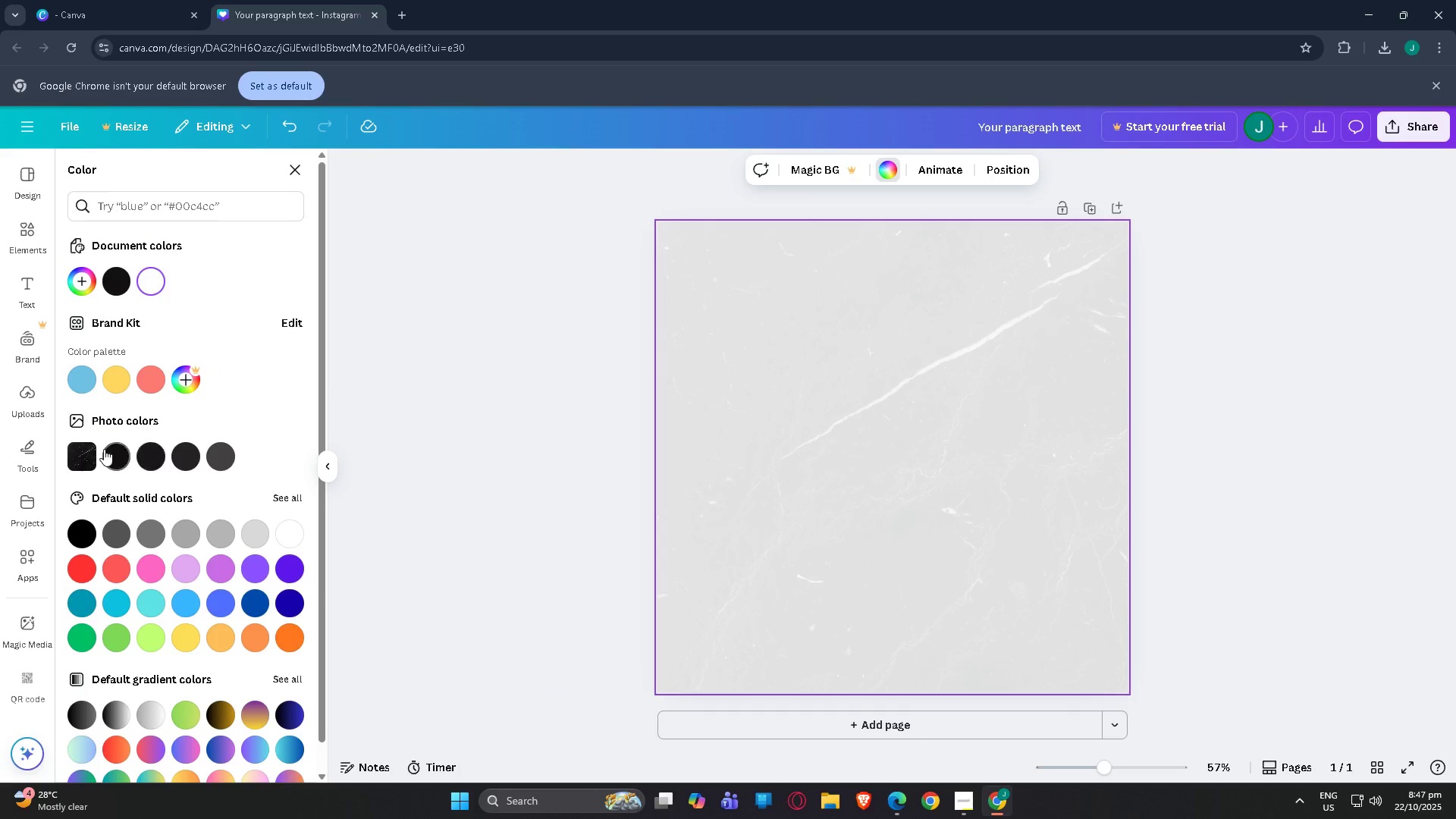 
left_click([104, 450])
 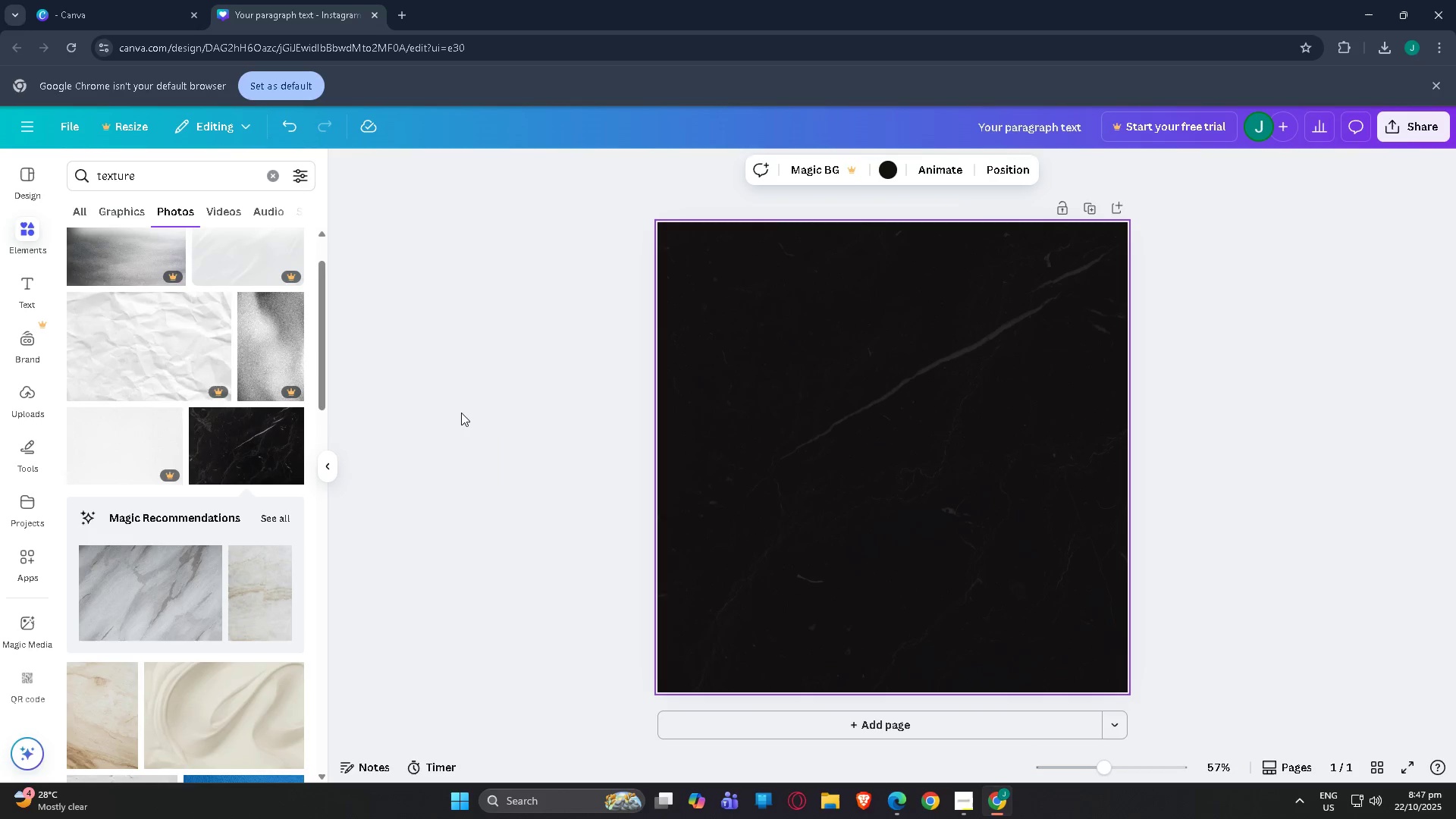 
double_click([461, 413])
 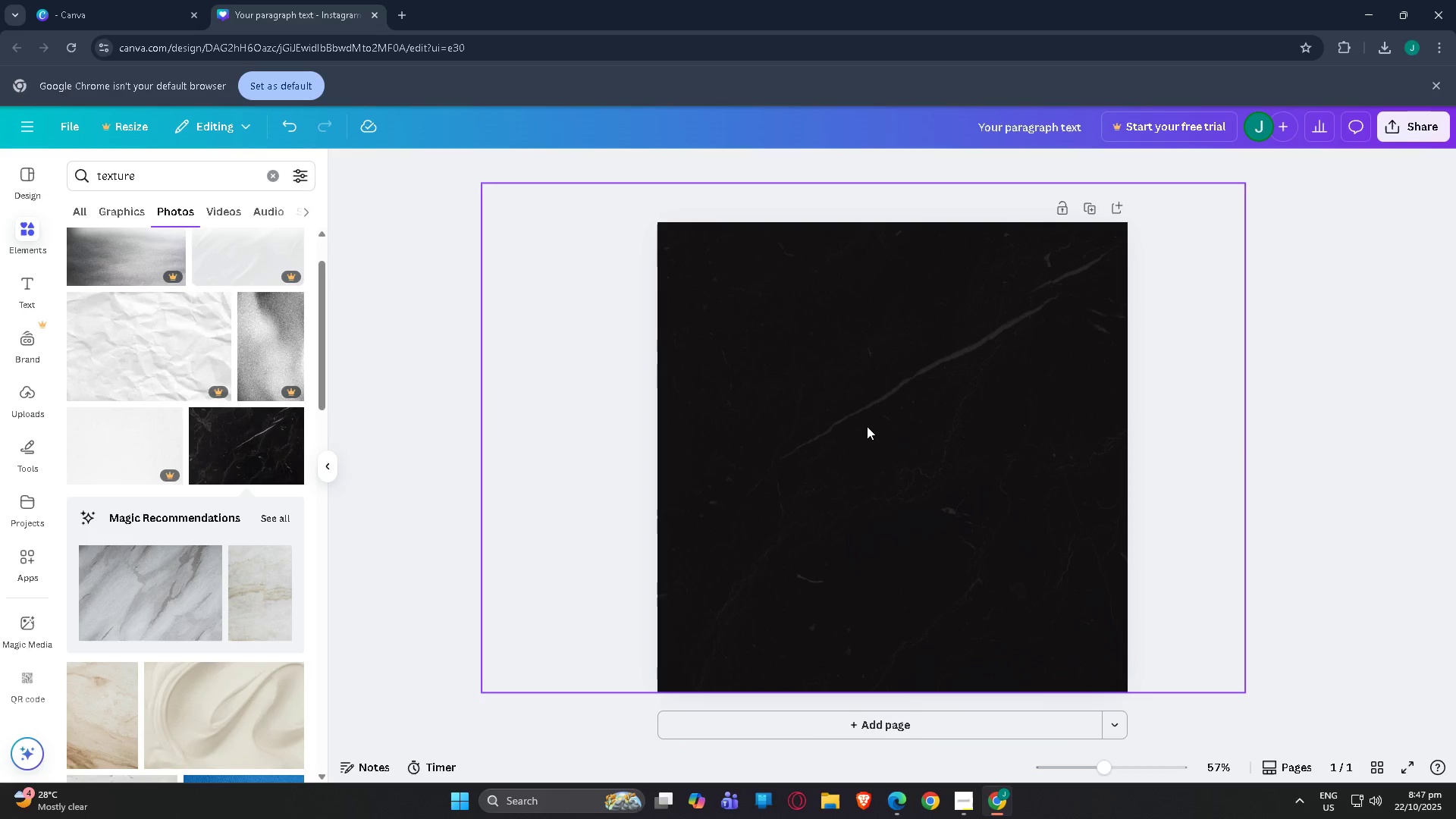 
left_click([867, 426])
 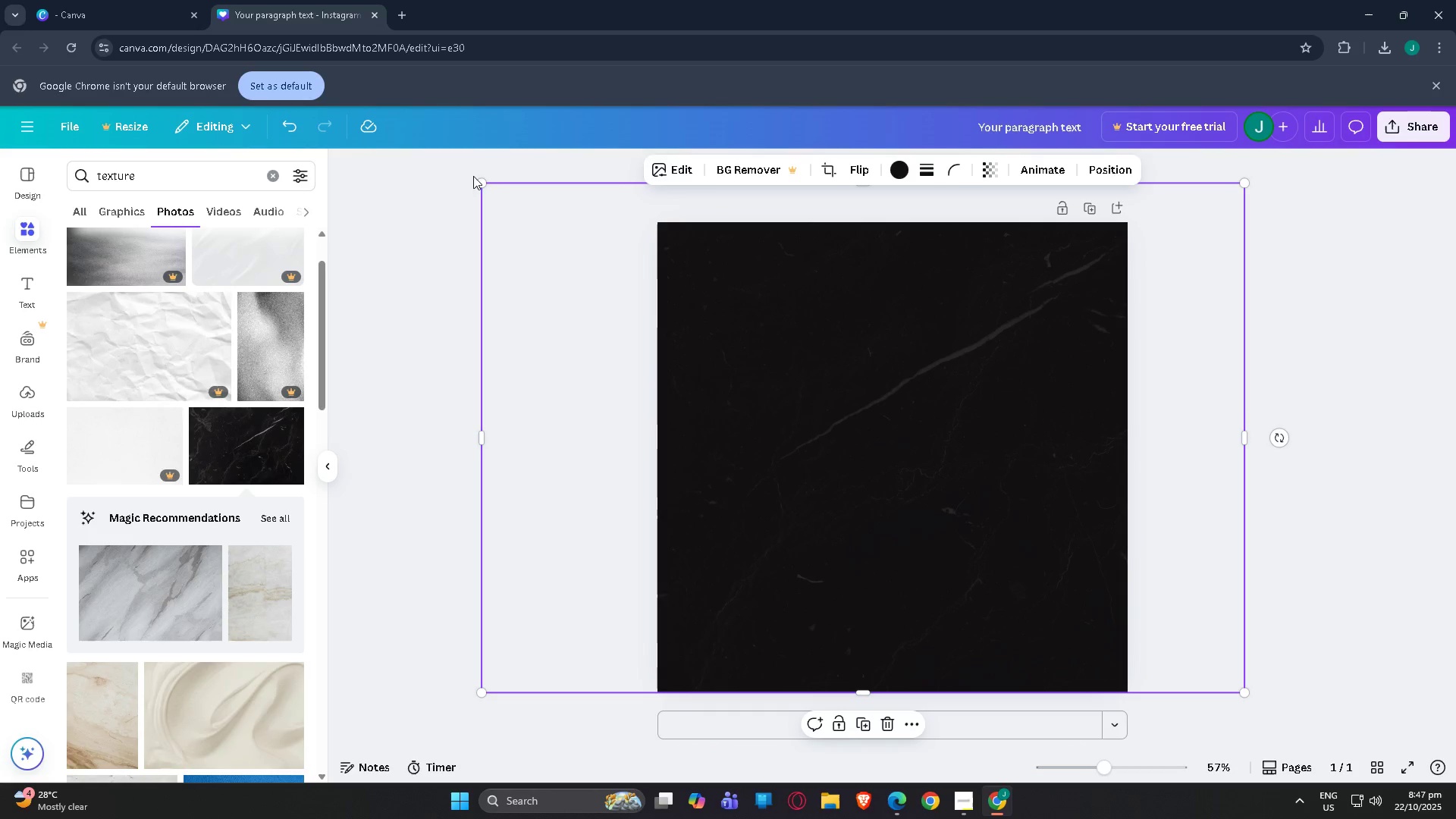 
left_click_drag(start_coordinate=[481, 186], to_coordinate=[510, 263])
 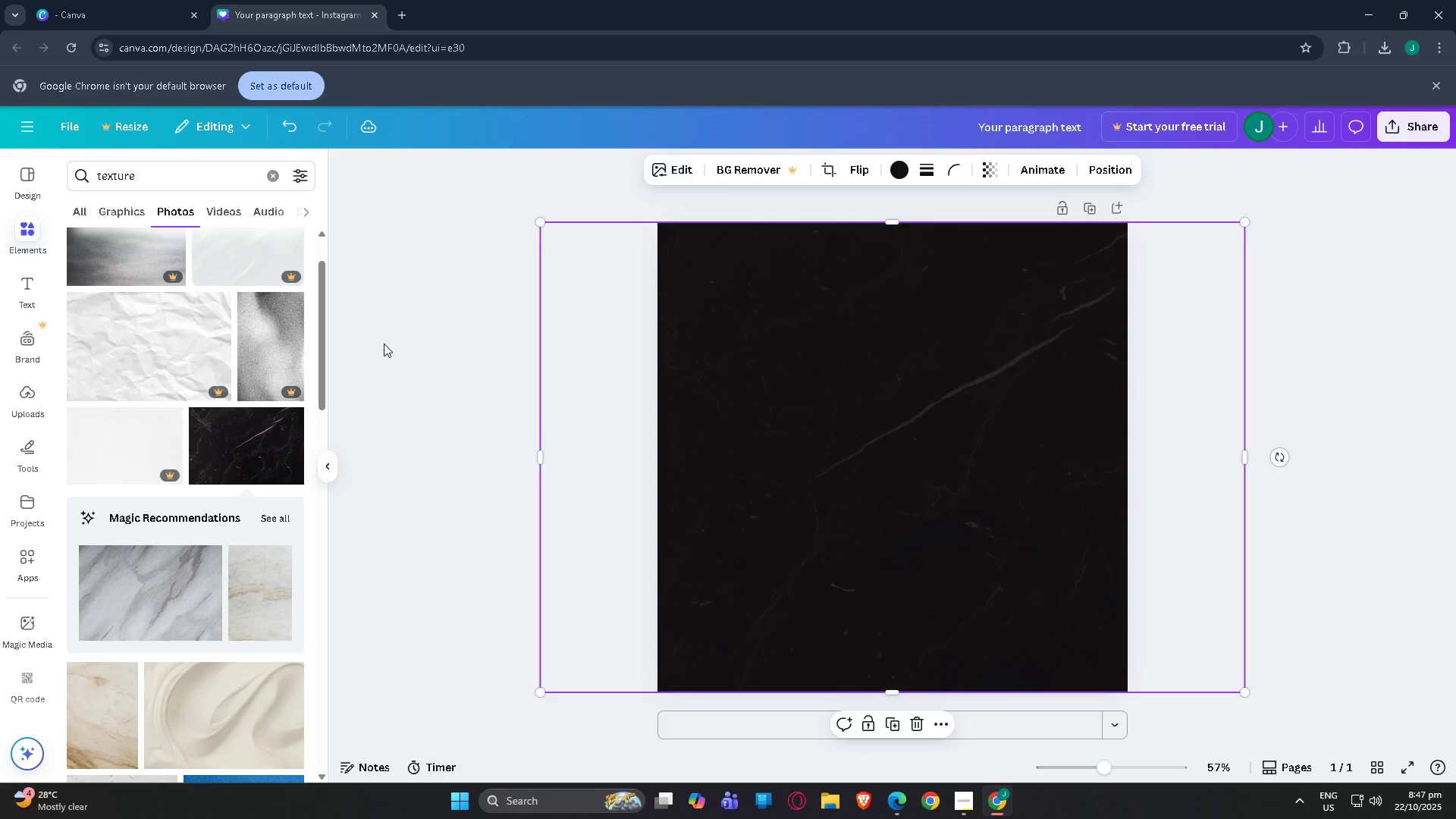 
left_click([384, 344])
 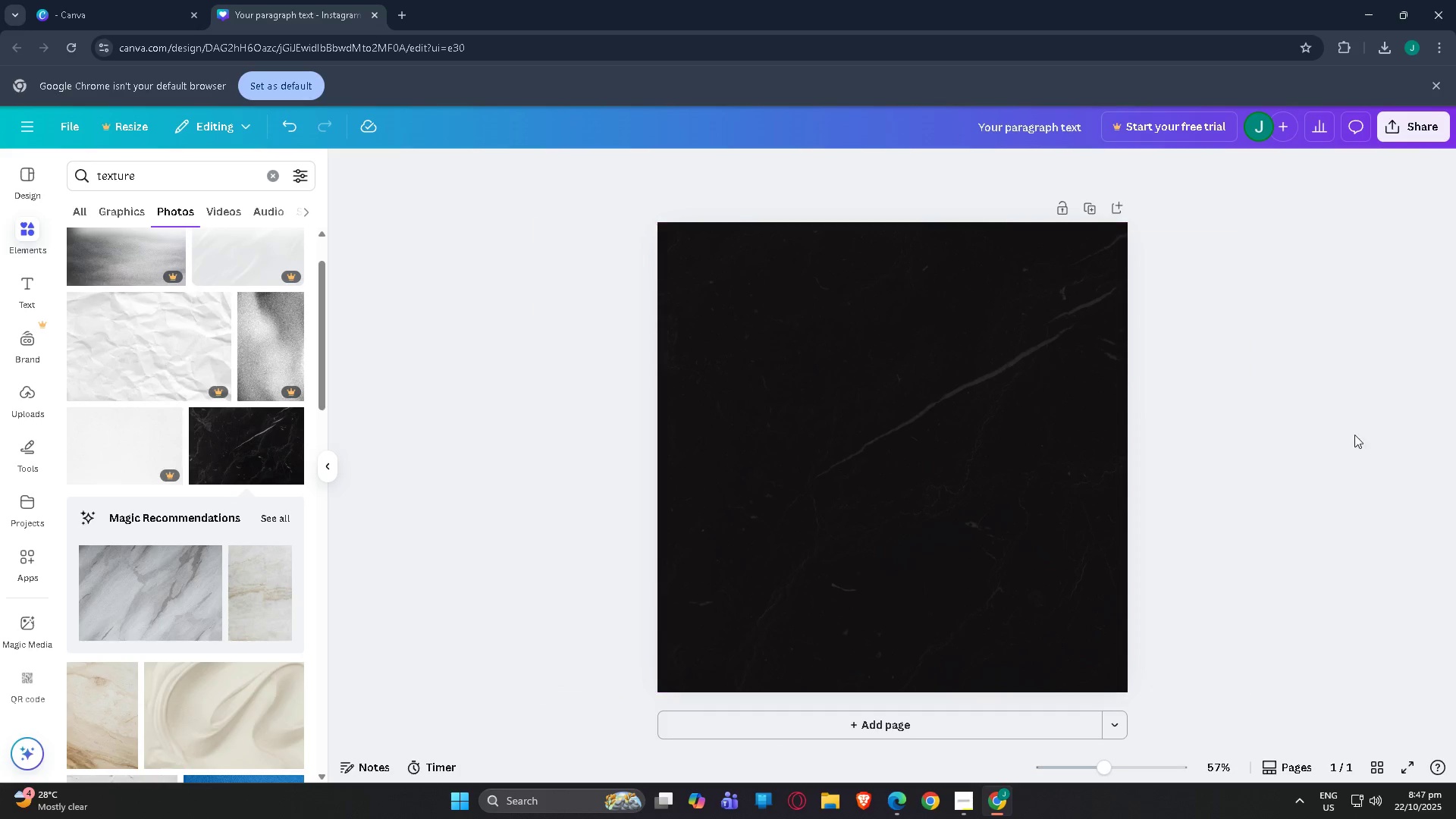 
left_click([1301, 381])
 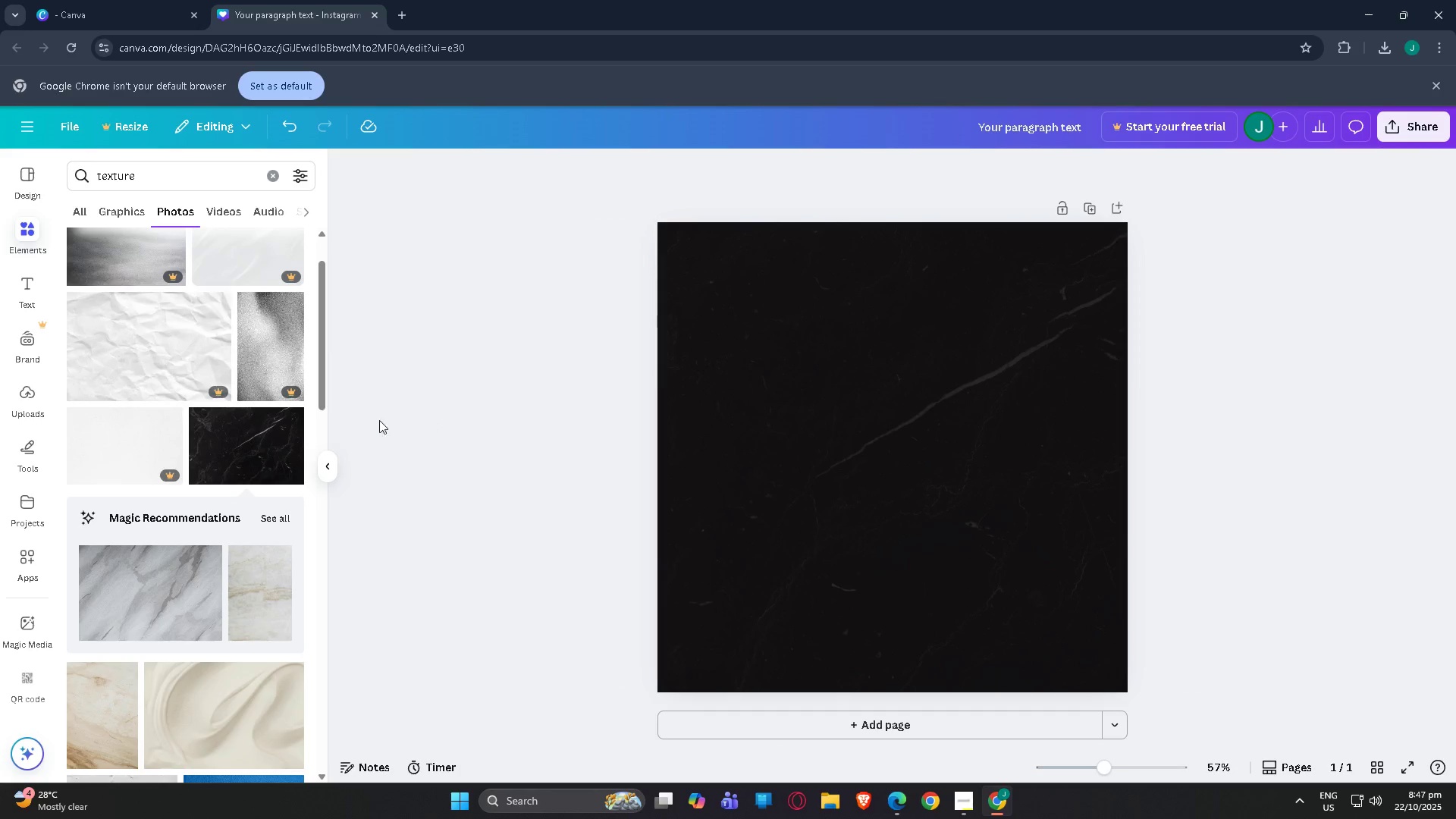 
scroll: coordinate [230, 530], scroll_direction: down, amount: 11.0
 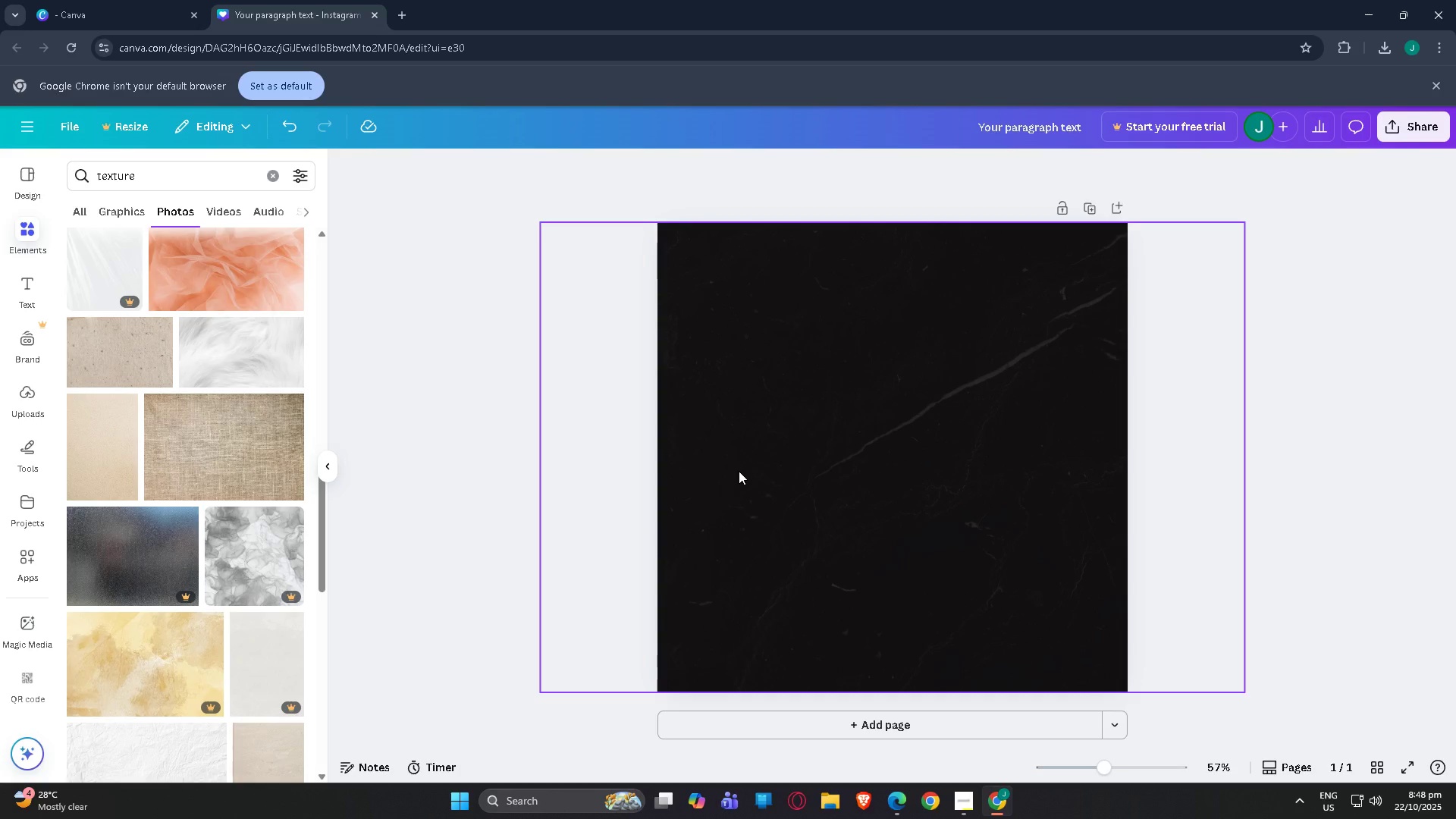 
wait(56.42)
 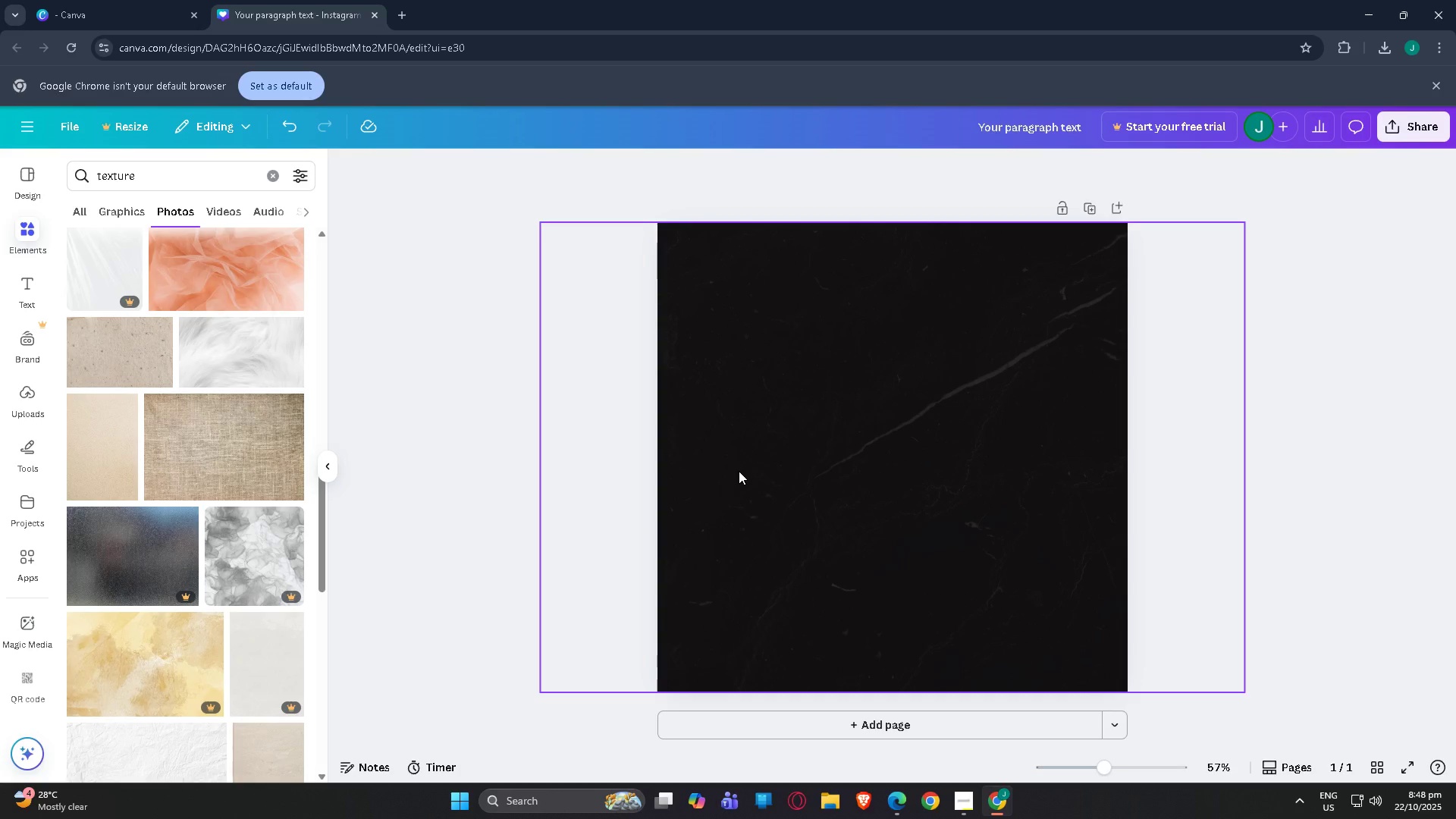 
scroll: coordinate [756, 423], scroll_direction: up, amount: 2.0
 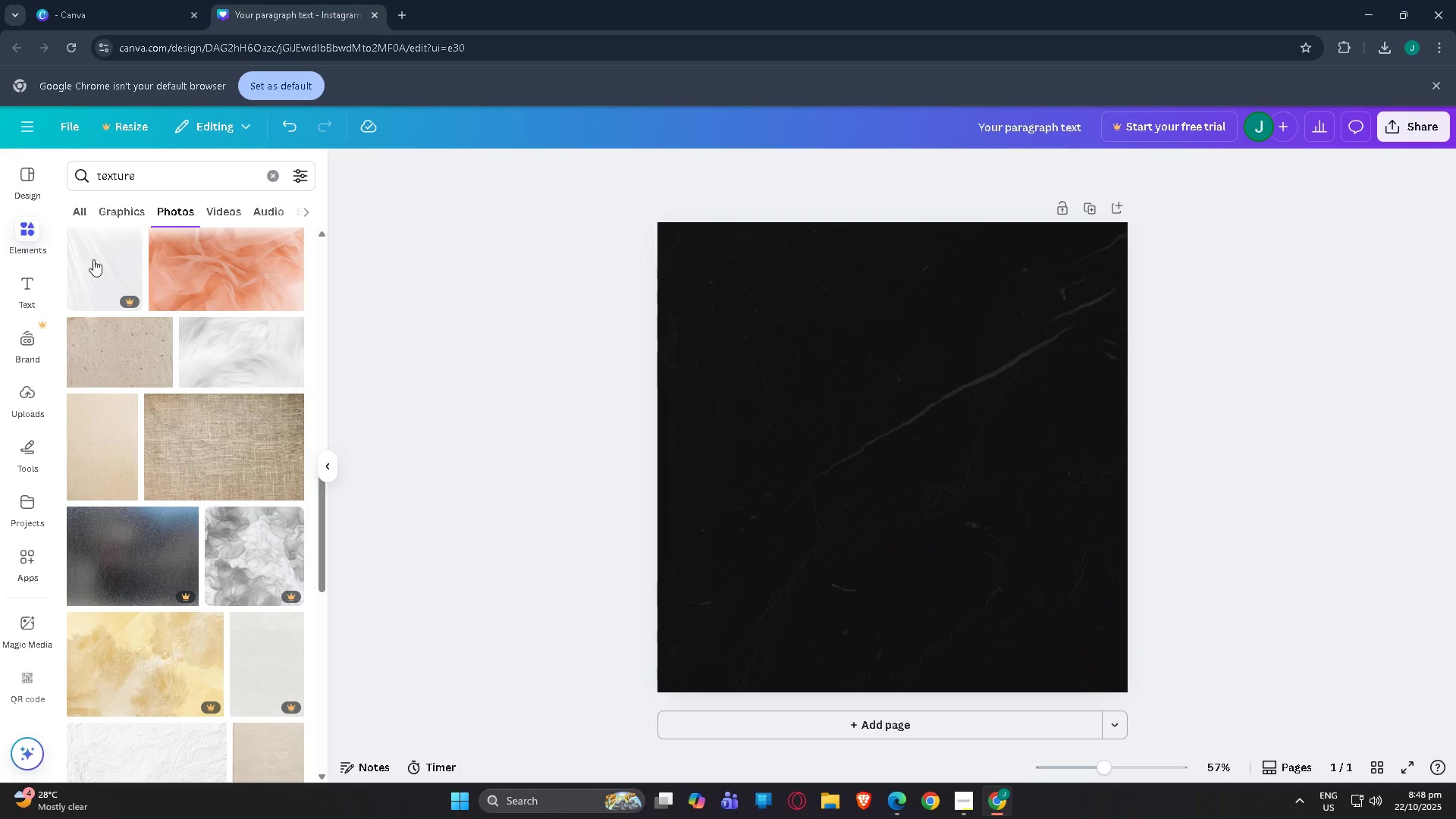 
scroll: coordinate [118, 332], scroll_direction: down, amount: 24.0
 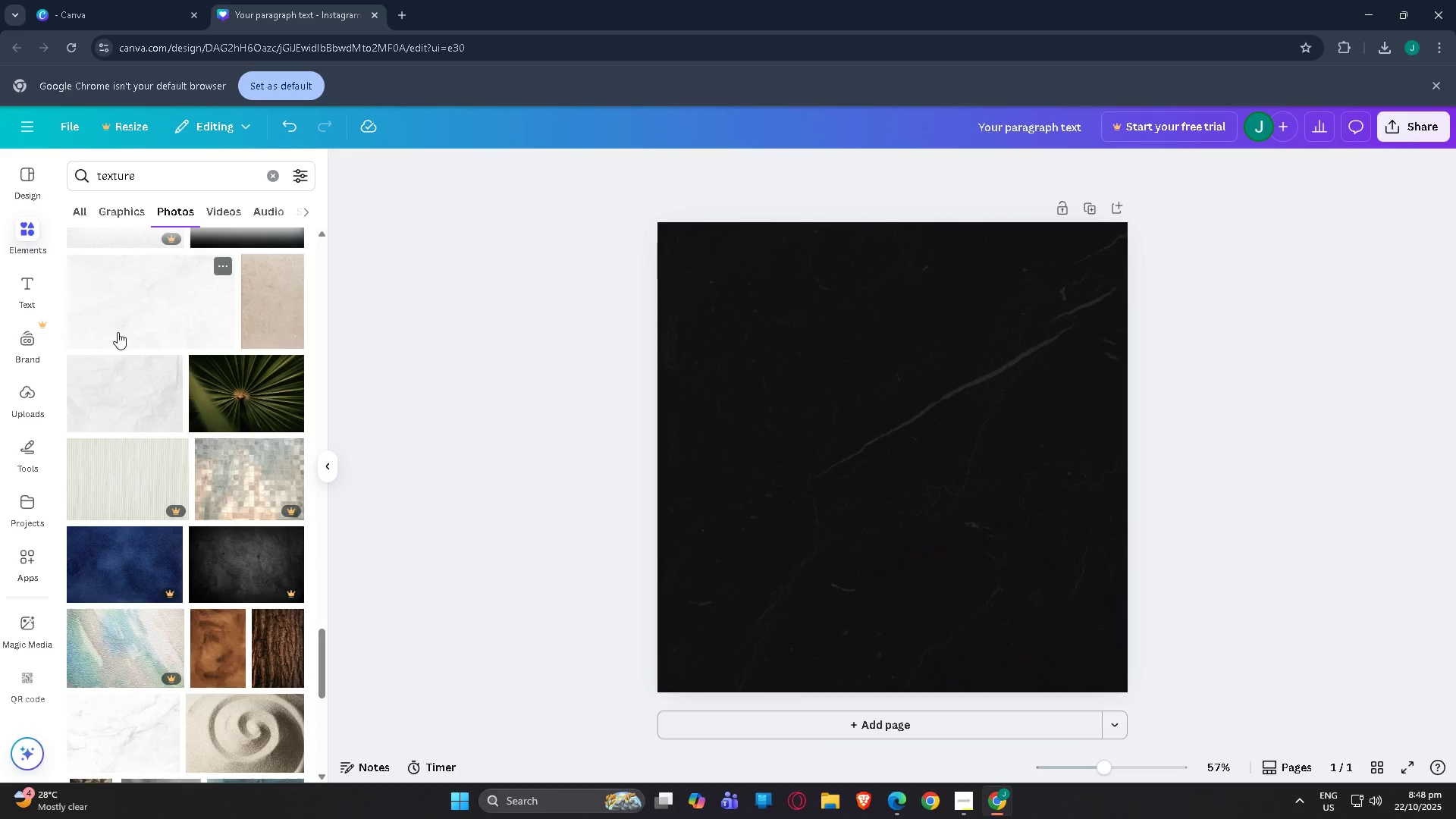 
scroll: coordinate [115, 334], scroll_direction: down, amount: 8.0
 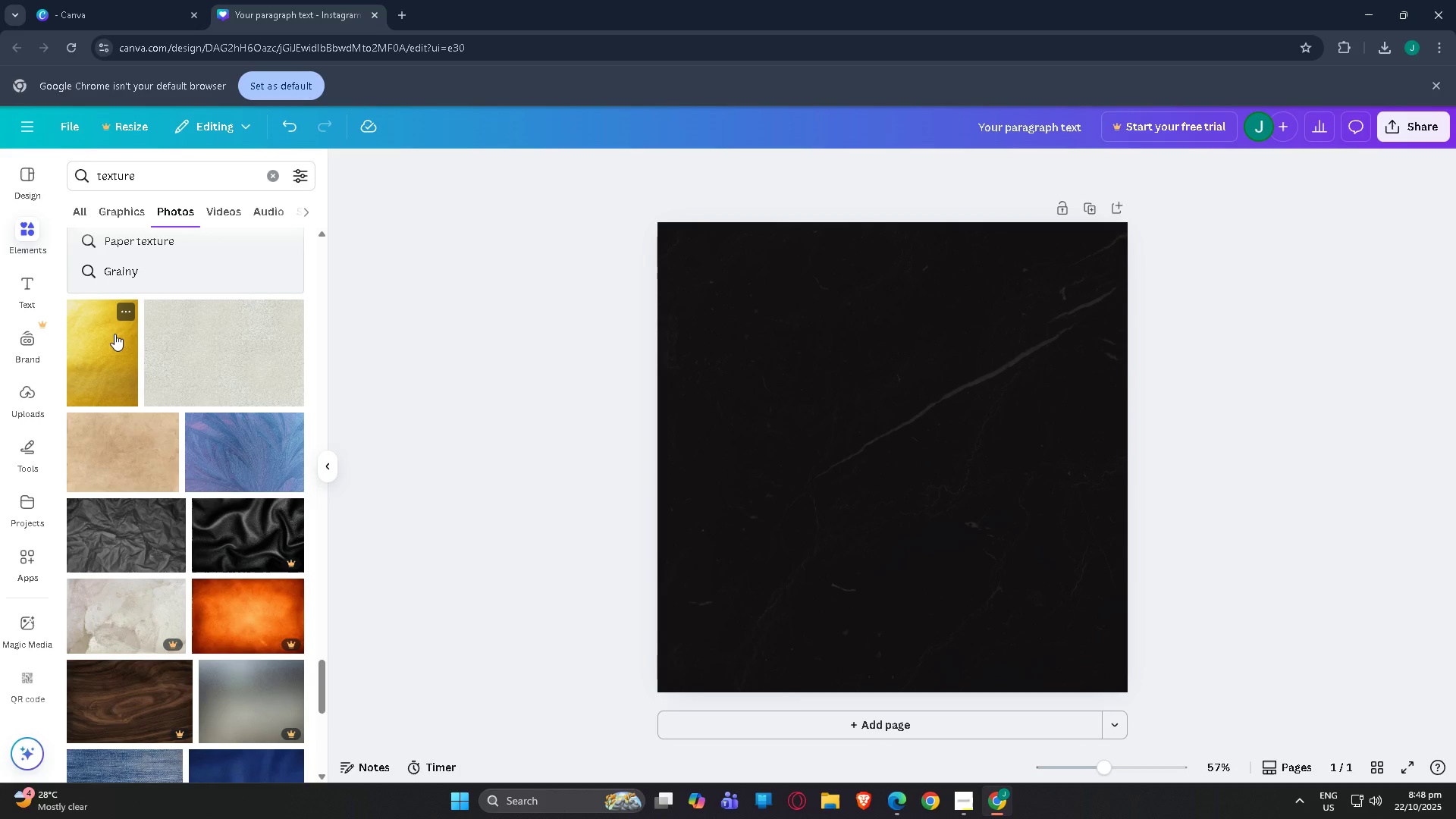 
scroll: coordinate [113, 333], scroll_direction: up, amount: 6.0
 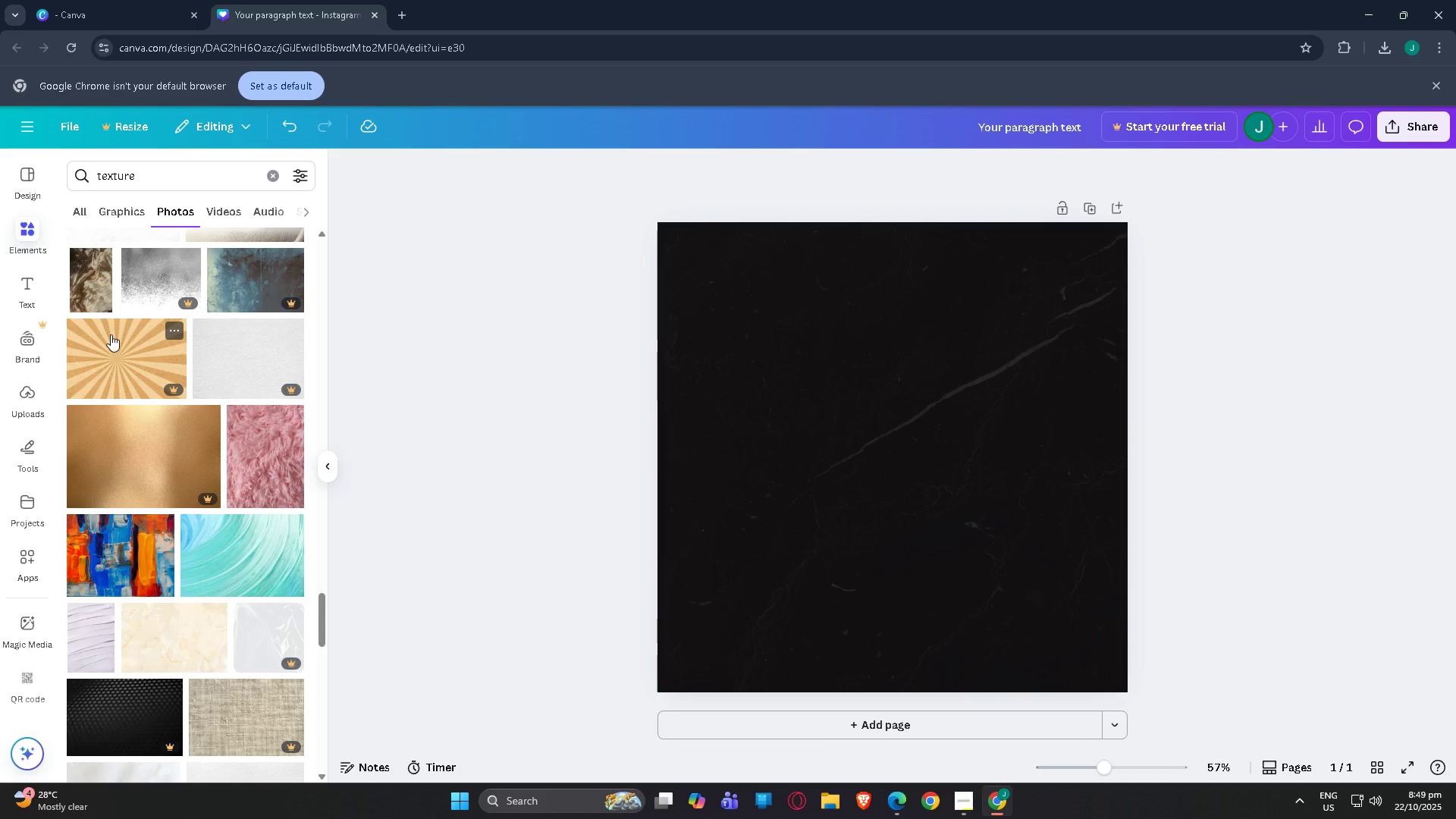 
wait(9.98)
 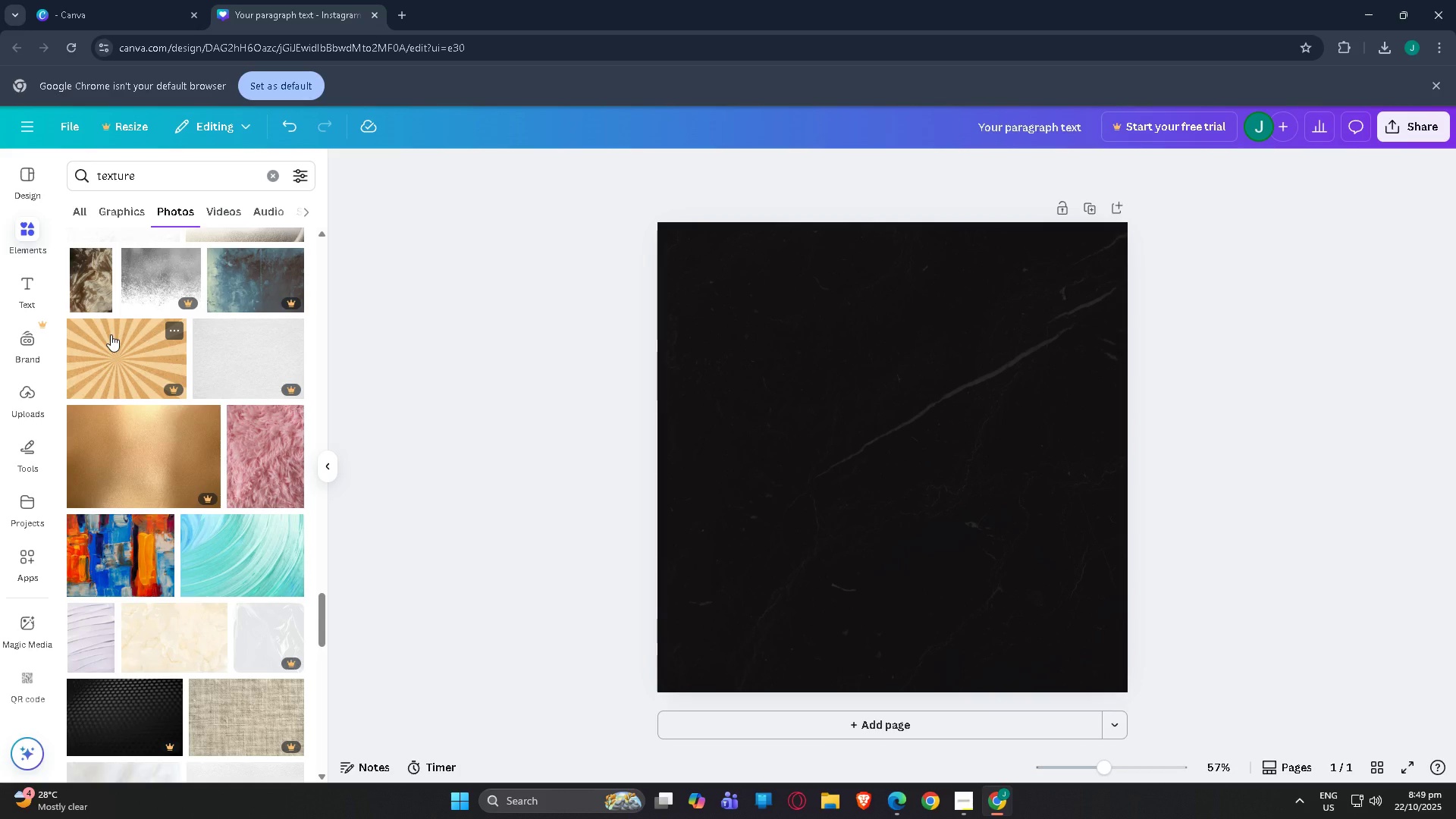 
scroll: coordinate [105, 349], scroll_direction: down, amount: 2.0
 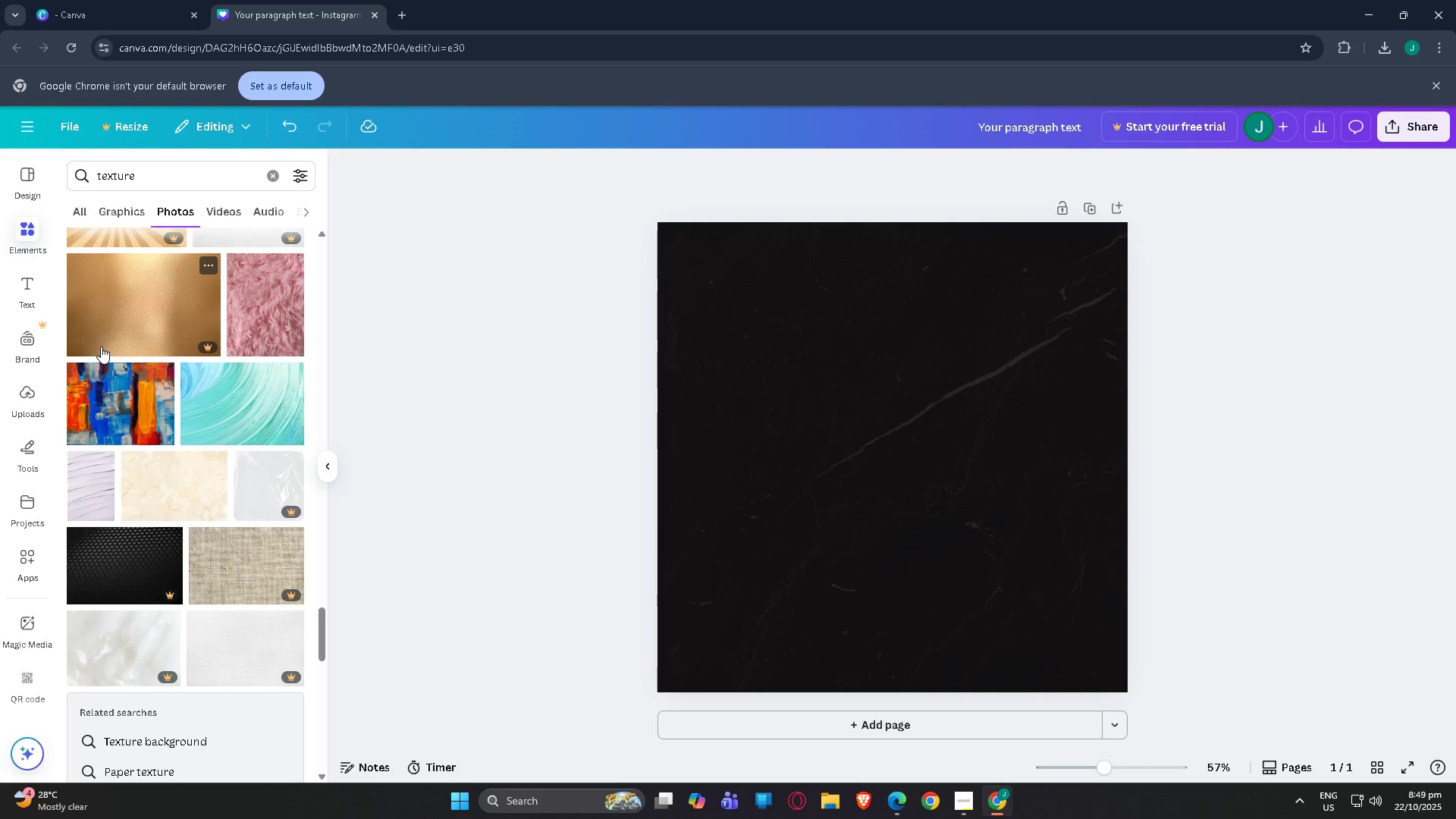 
wait(12.6)
 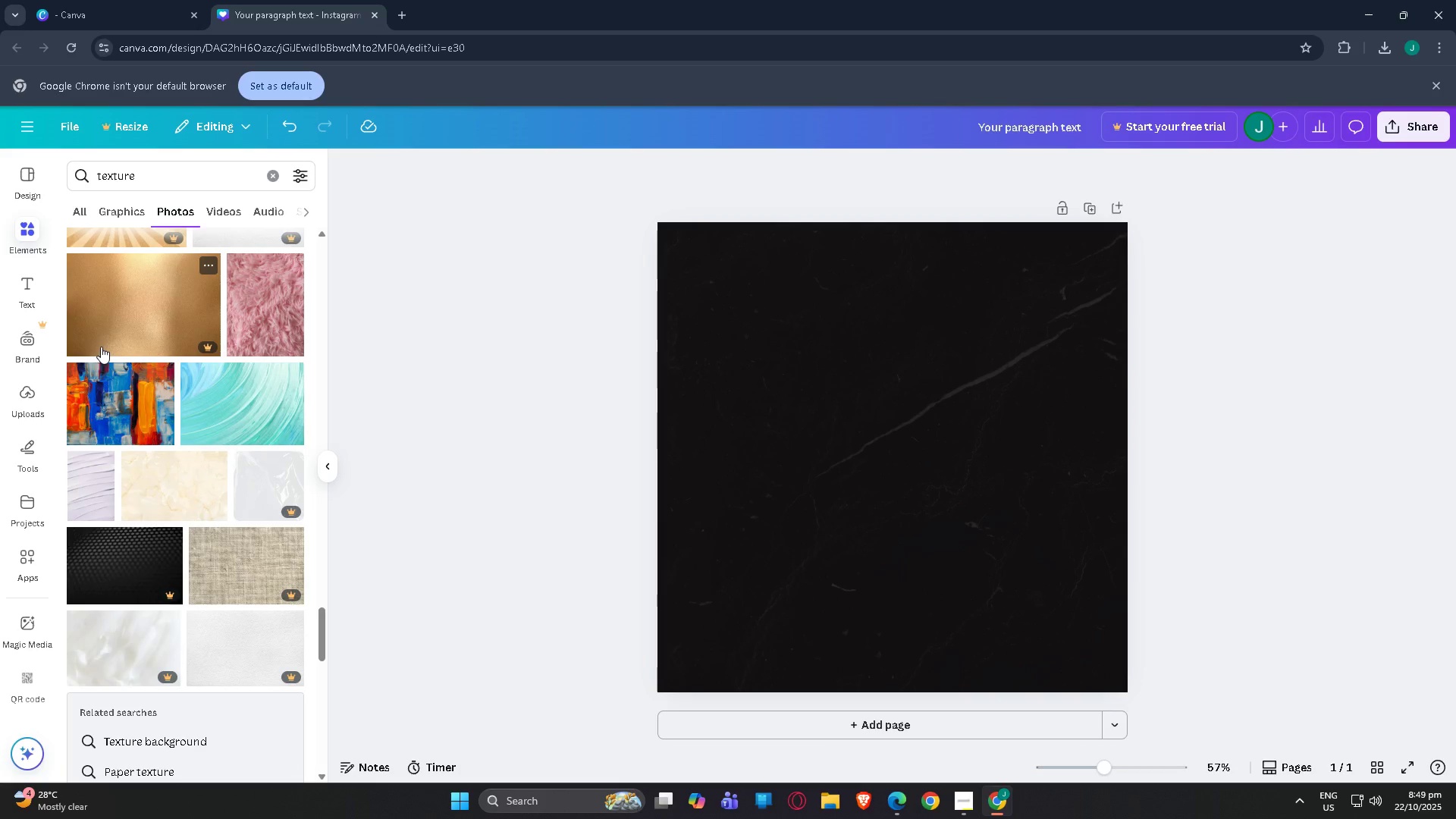 
scroll: coordinate [84, 356], scroll_direction: down, amount: 6.0
 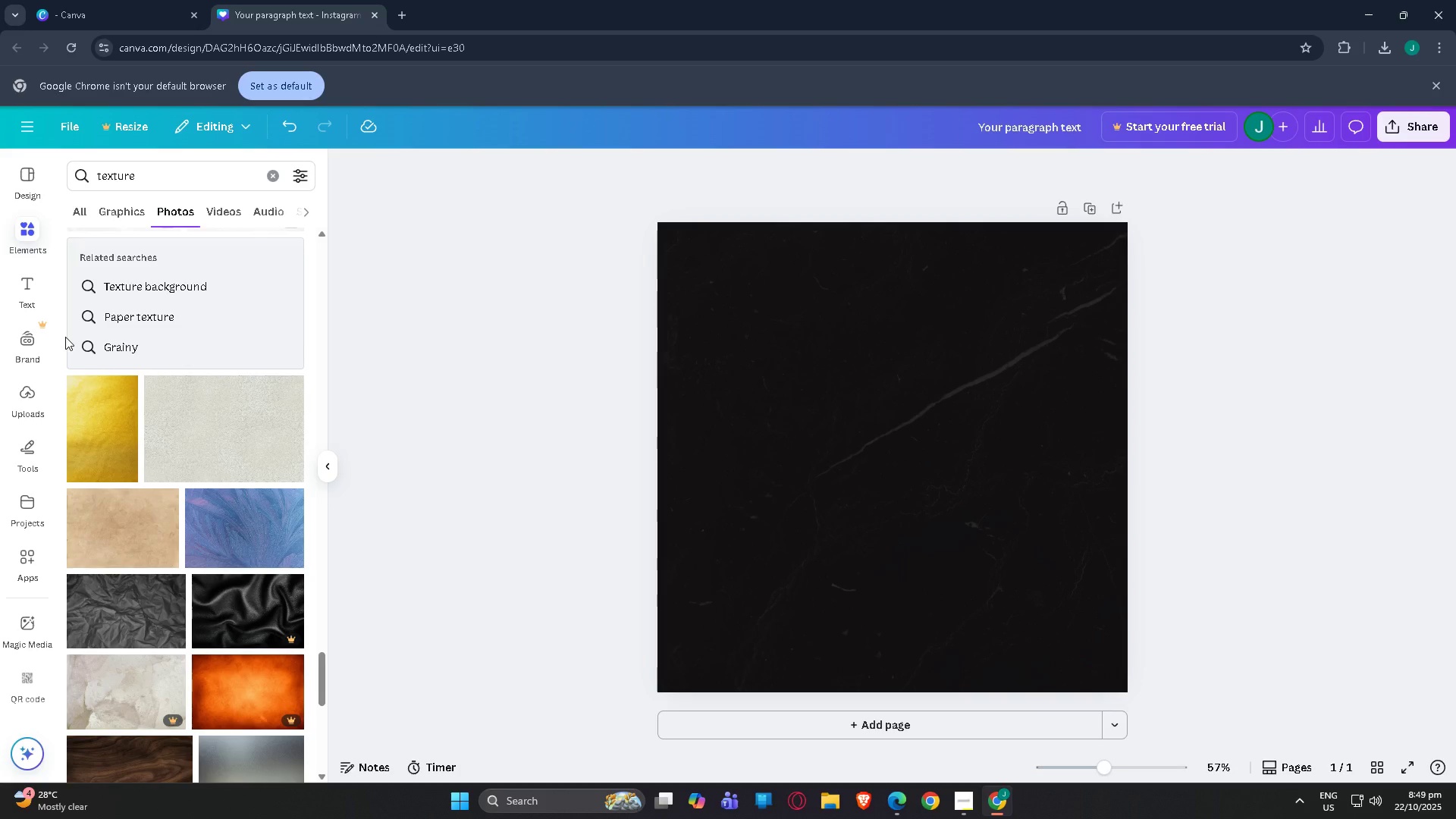 
wait(6.25)
 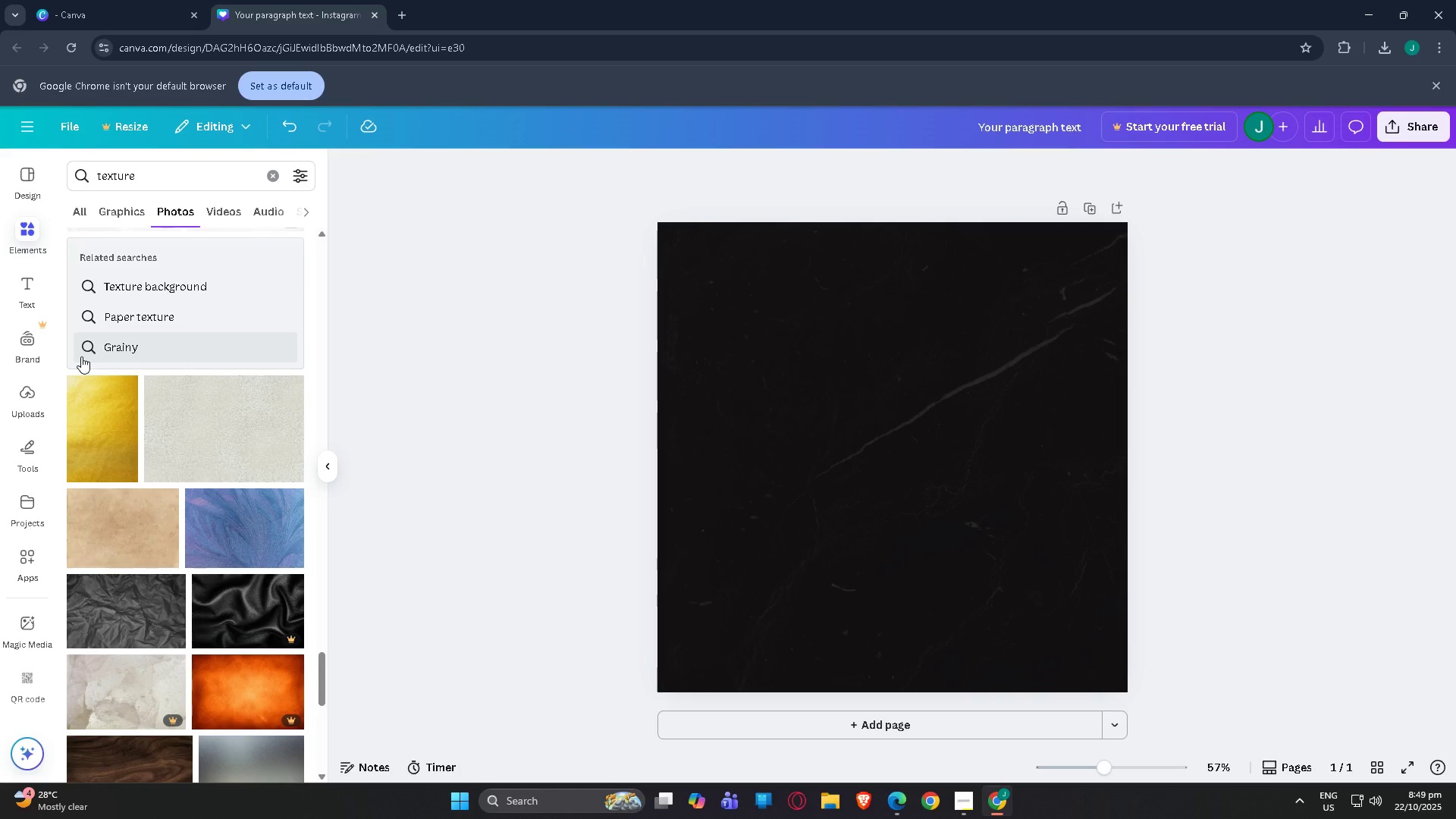 
scroll: coordinate [203, 412], scroll_direction: down, amount: 43.0
 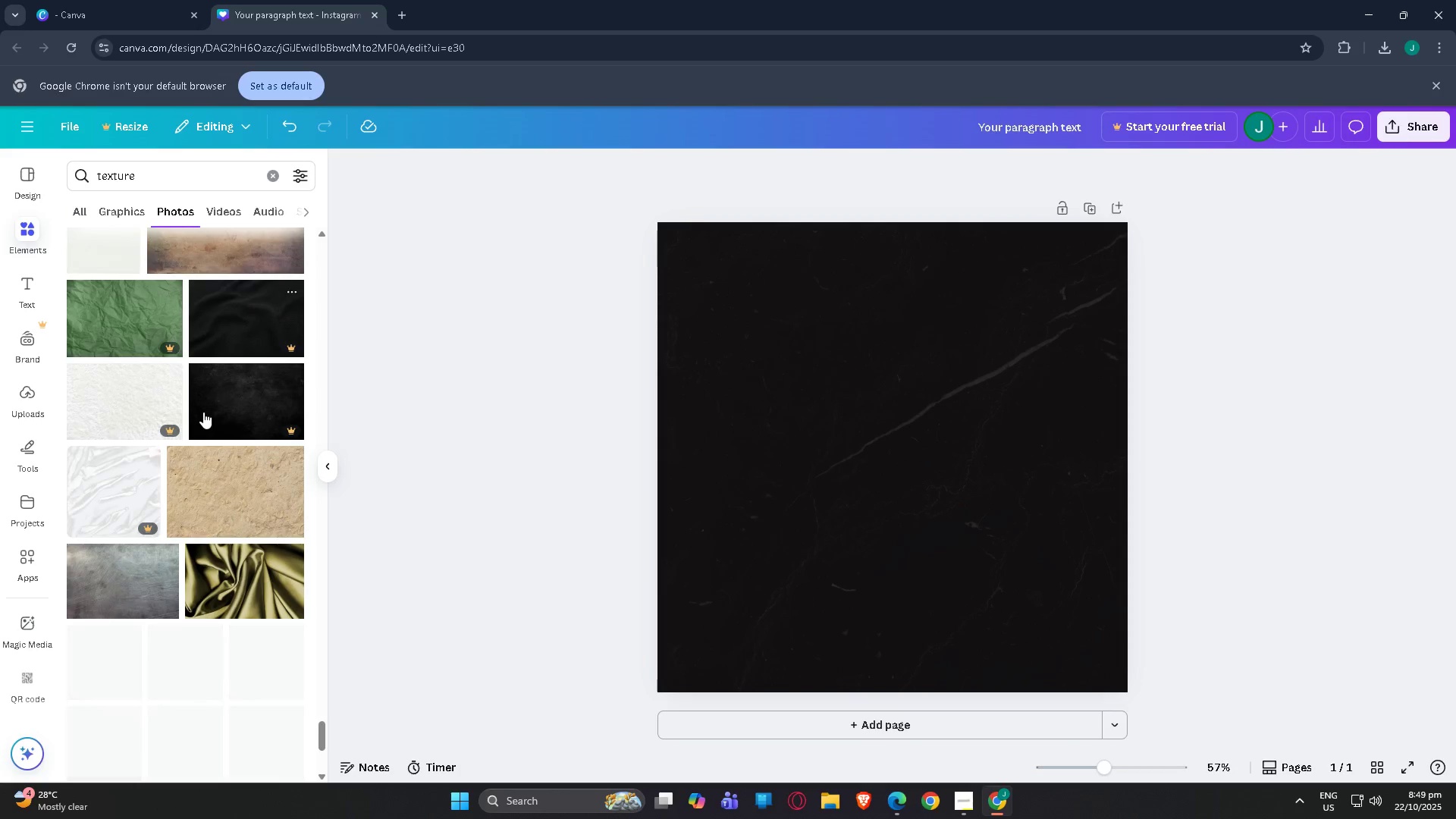 
scroll: coordinate [202, 410], scroll_direction: down, amount: 17.0
 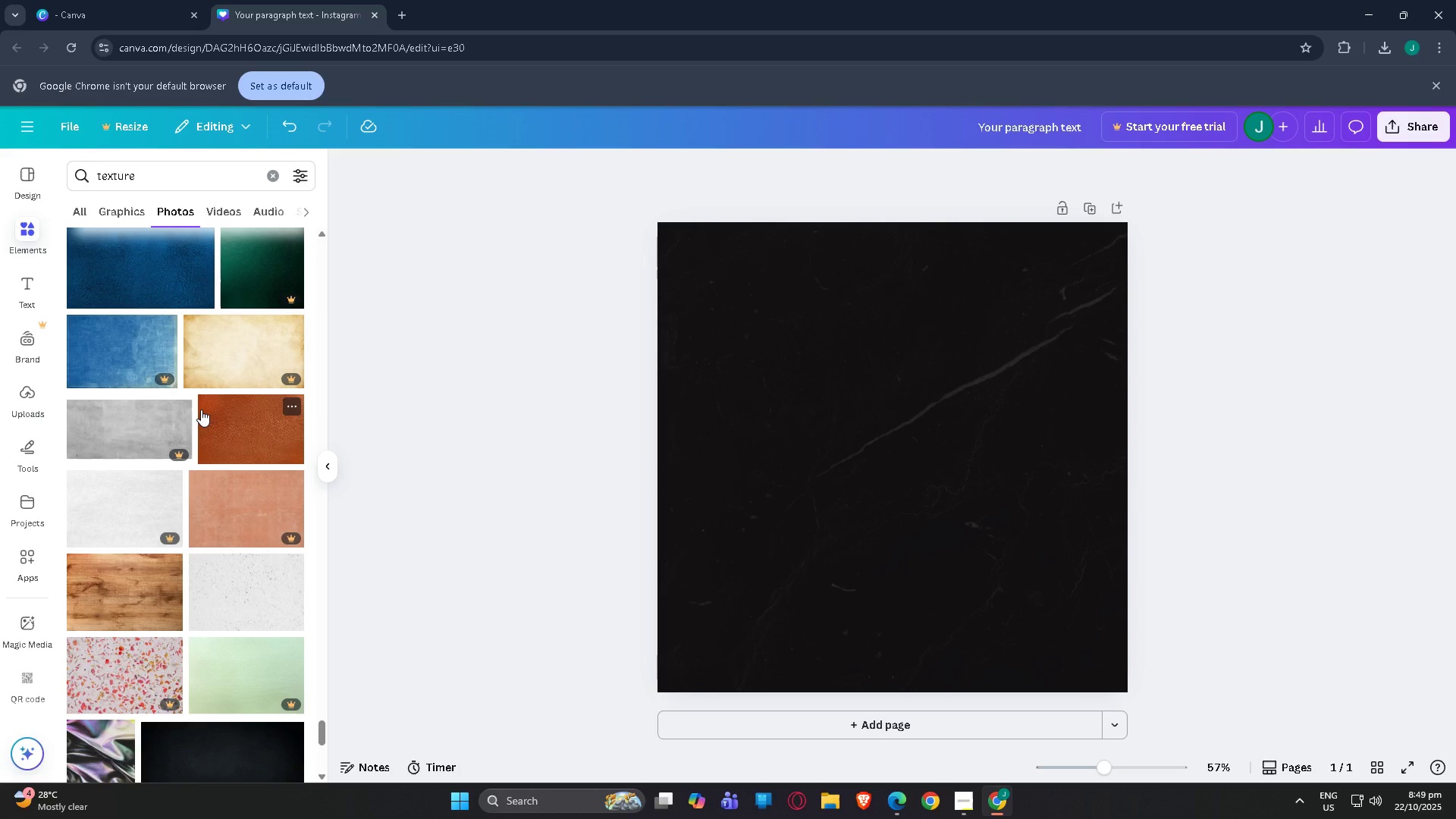 
scroll: coordinate [199, 412], scroll_direction: down, amount: 11.0
 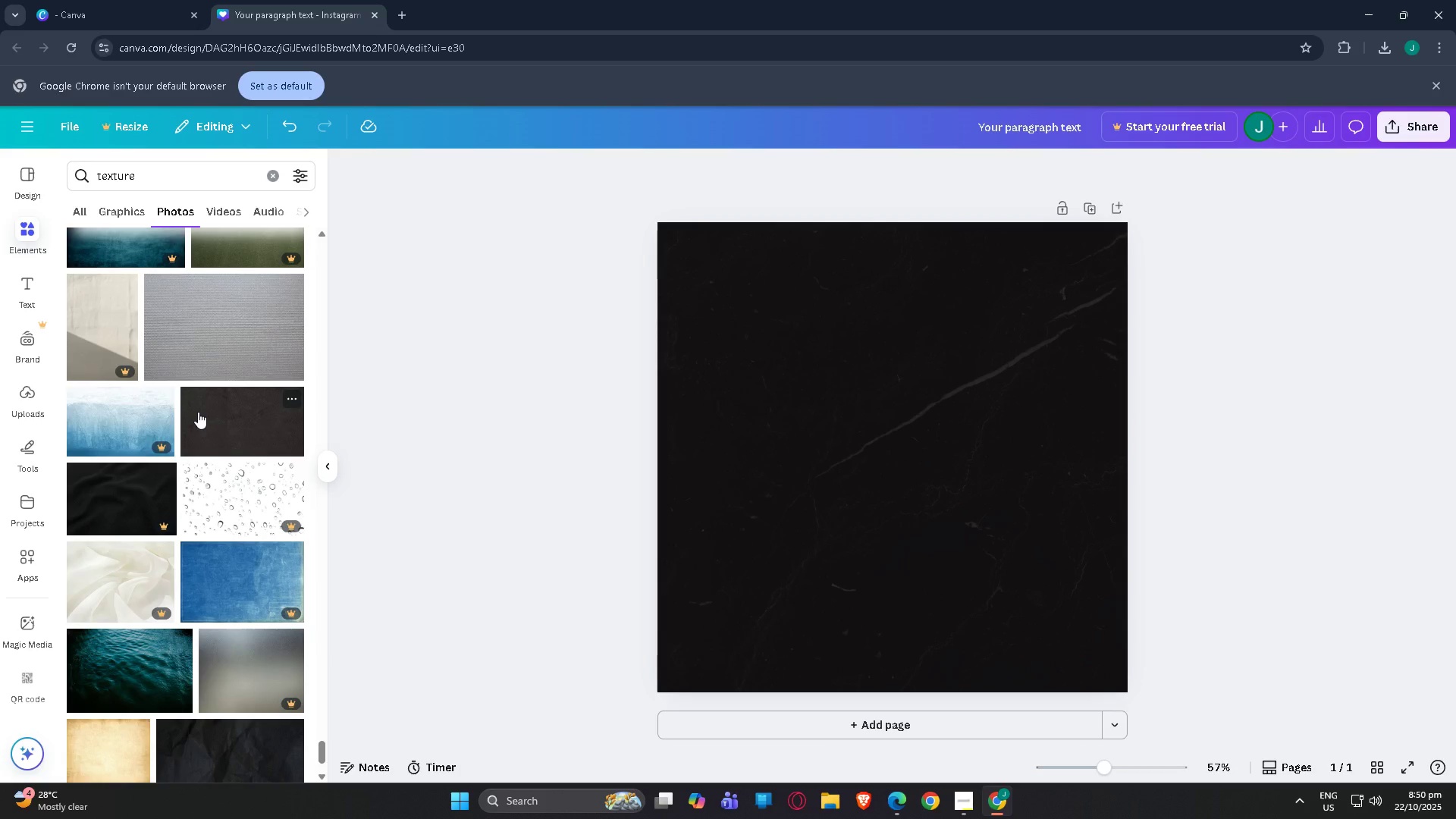 
scroll: coordinate [189, 425], scroll_direction: down, amount: 13.0
 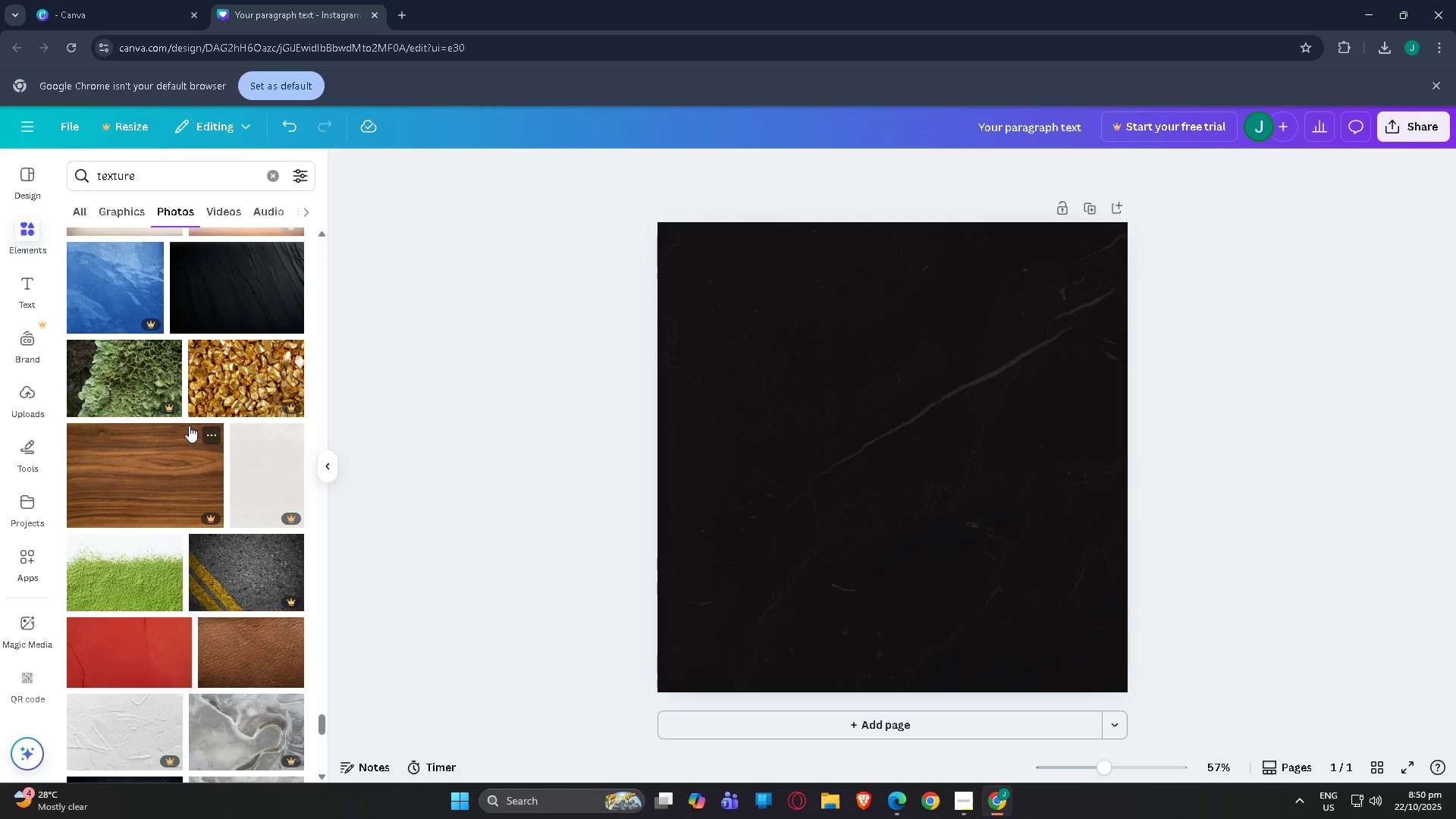 
wait(6.98)
 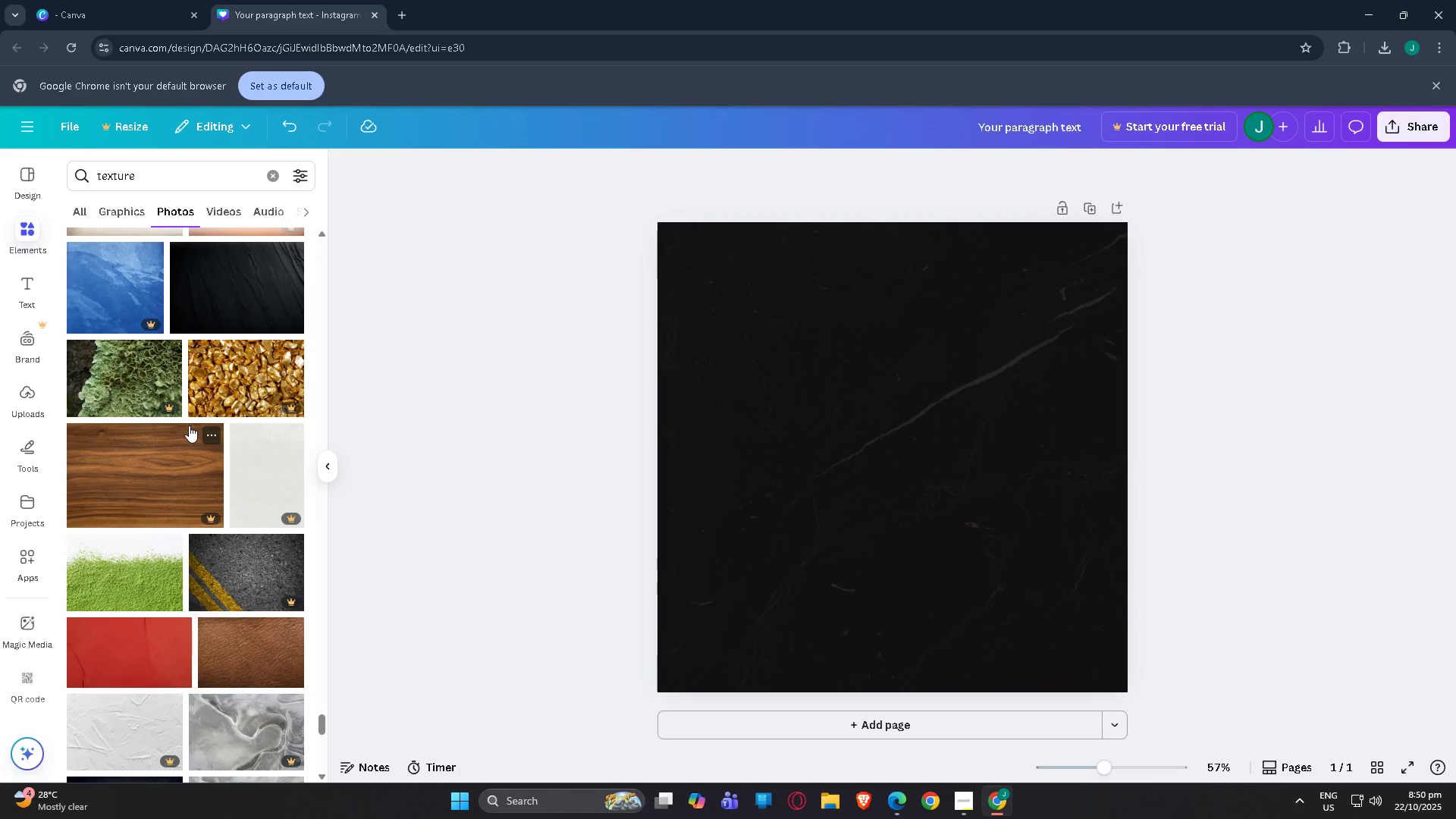 
scroll: coordinate [186, 428], scroll_direction: down, amount: 11.0
 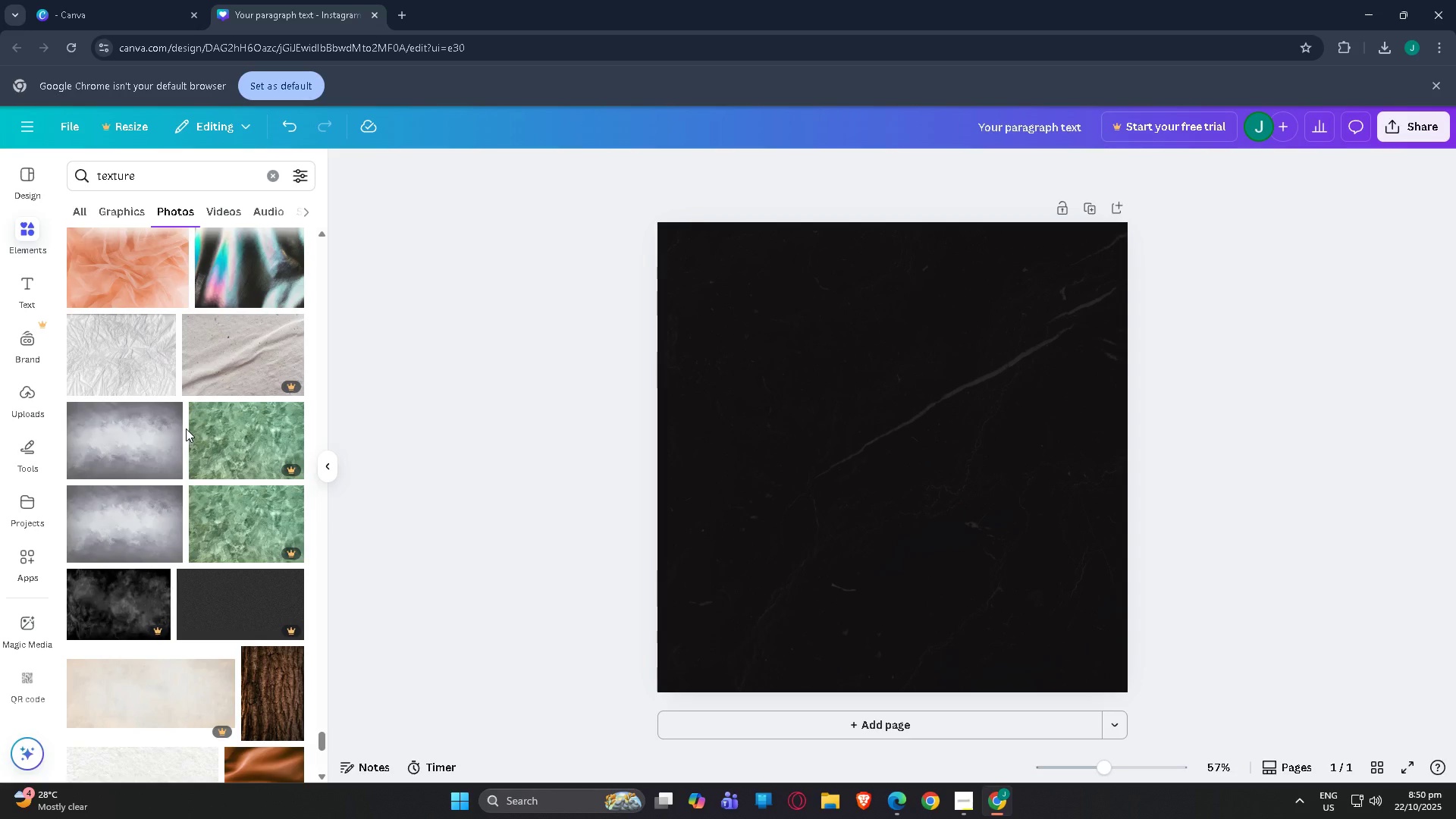 
wait(14.46)
 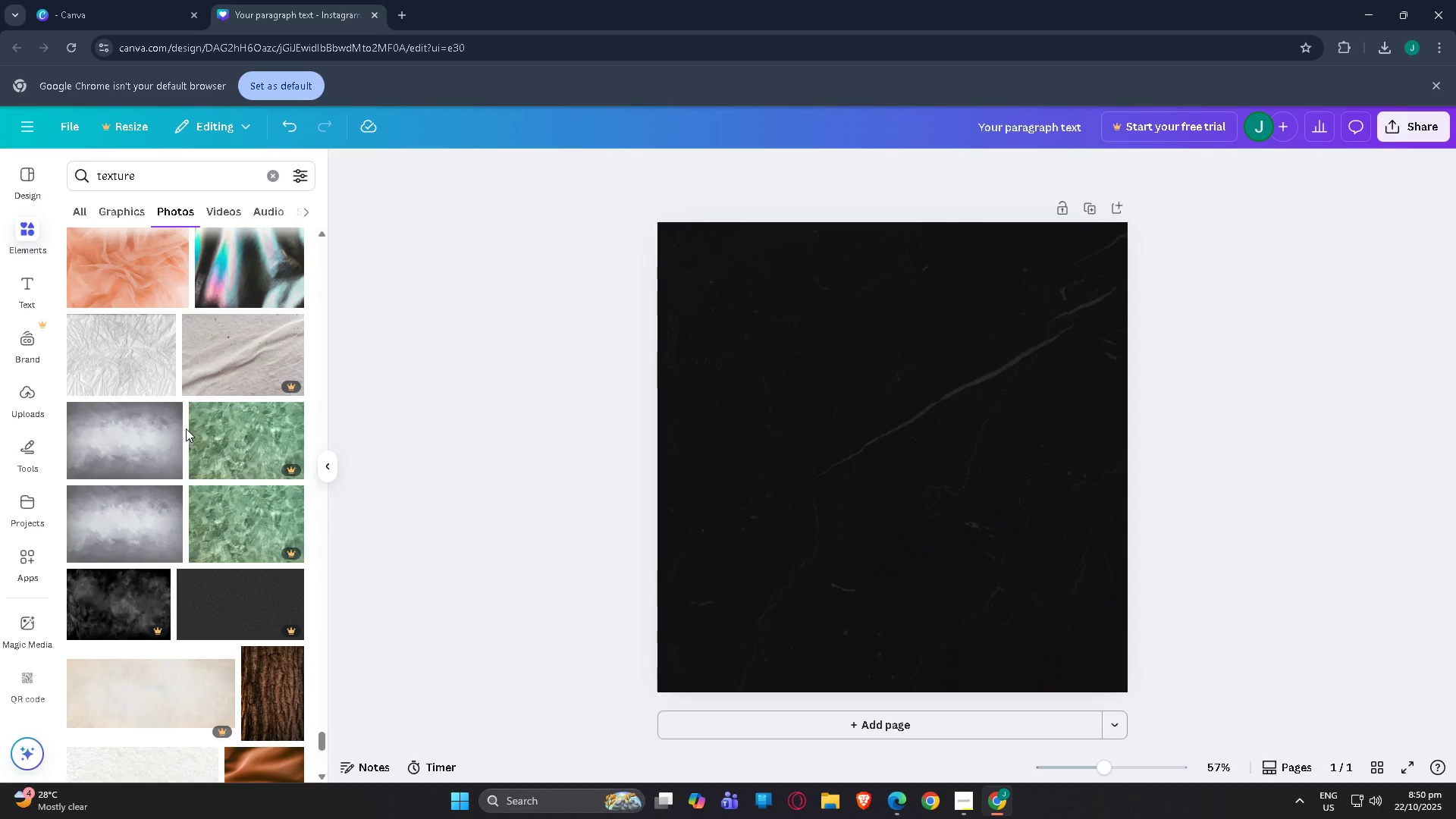 
left_click([822, 400])
 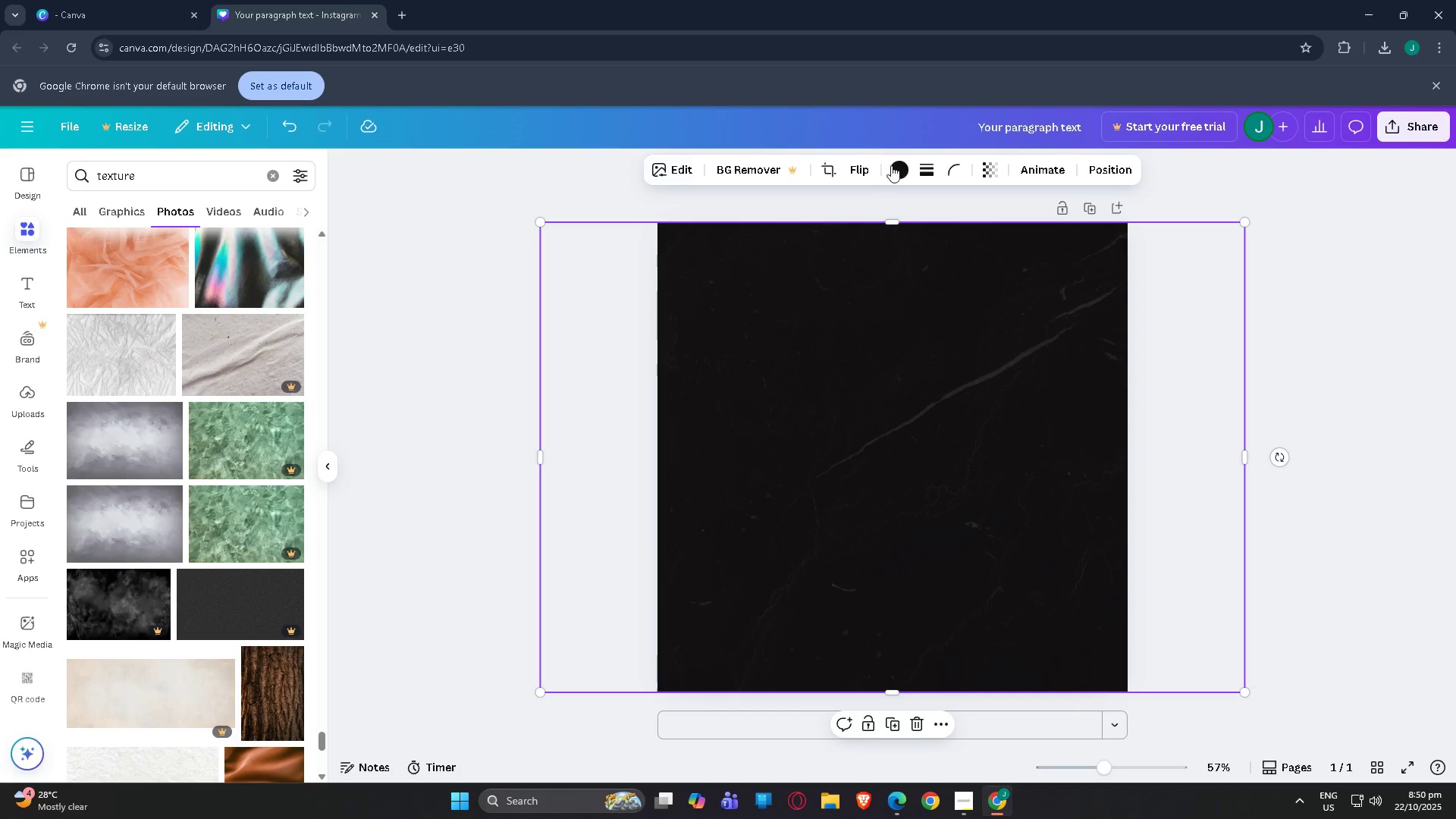 
left_click([899, 167])
 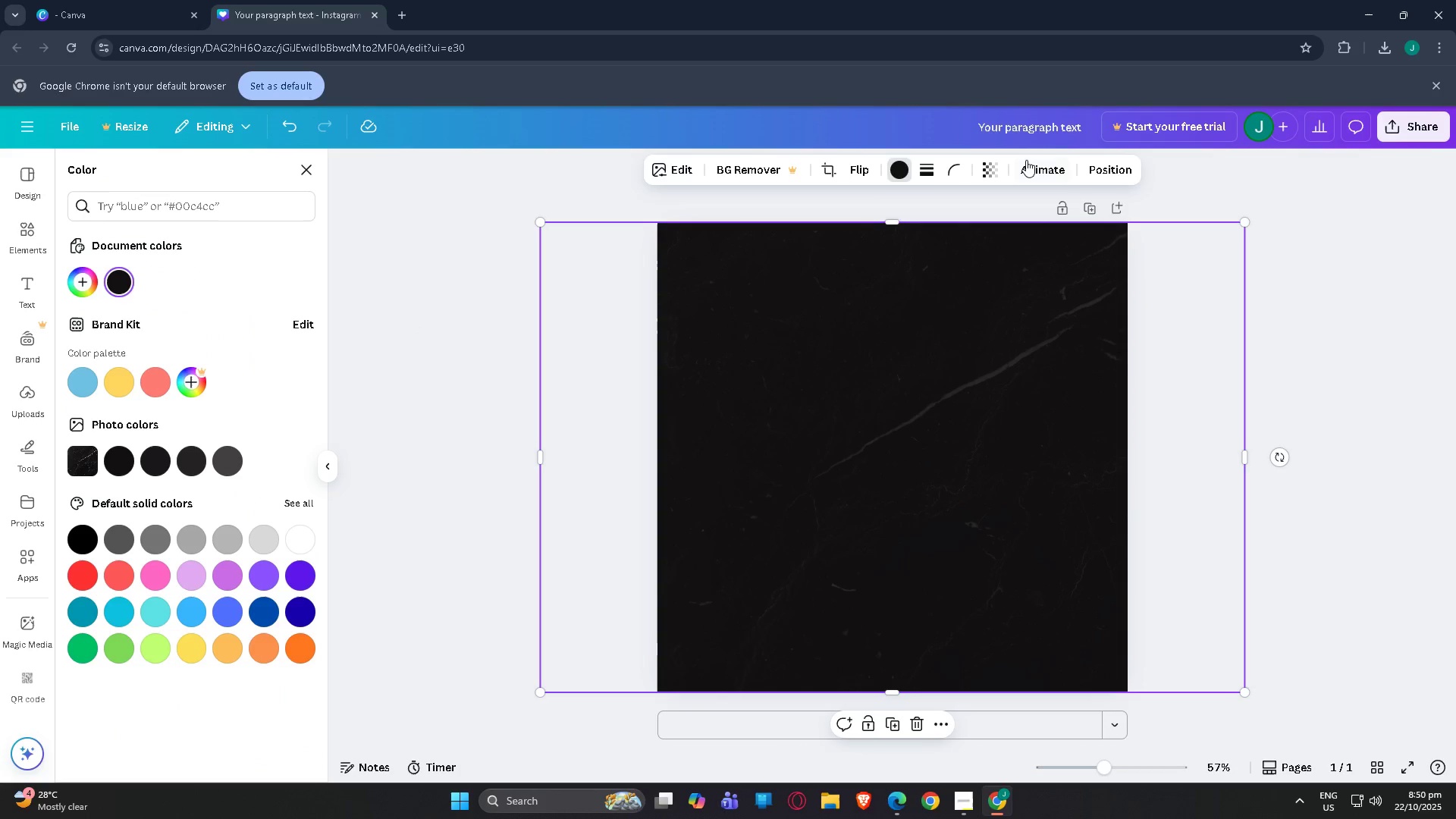 
left_click([1097, 171])
 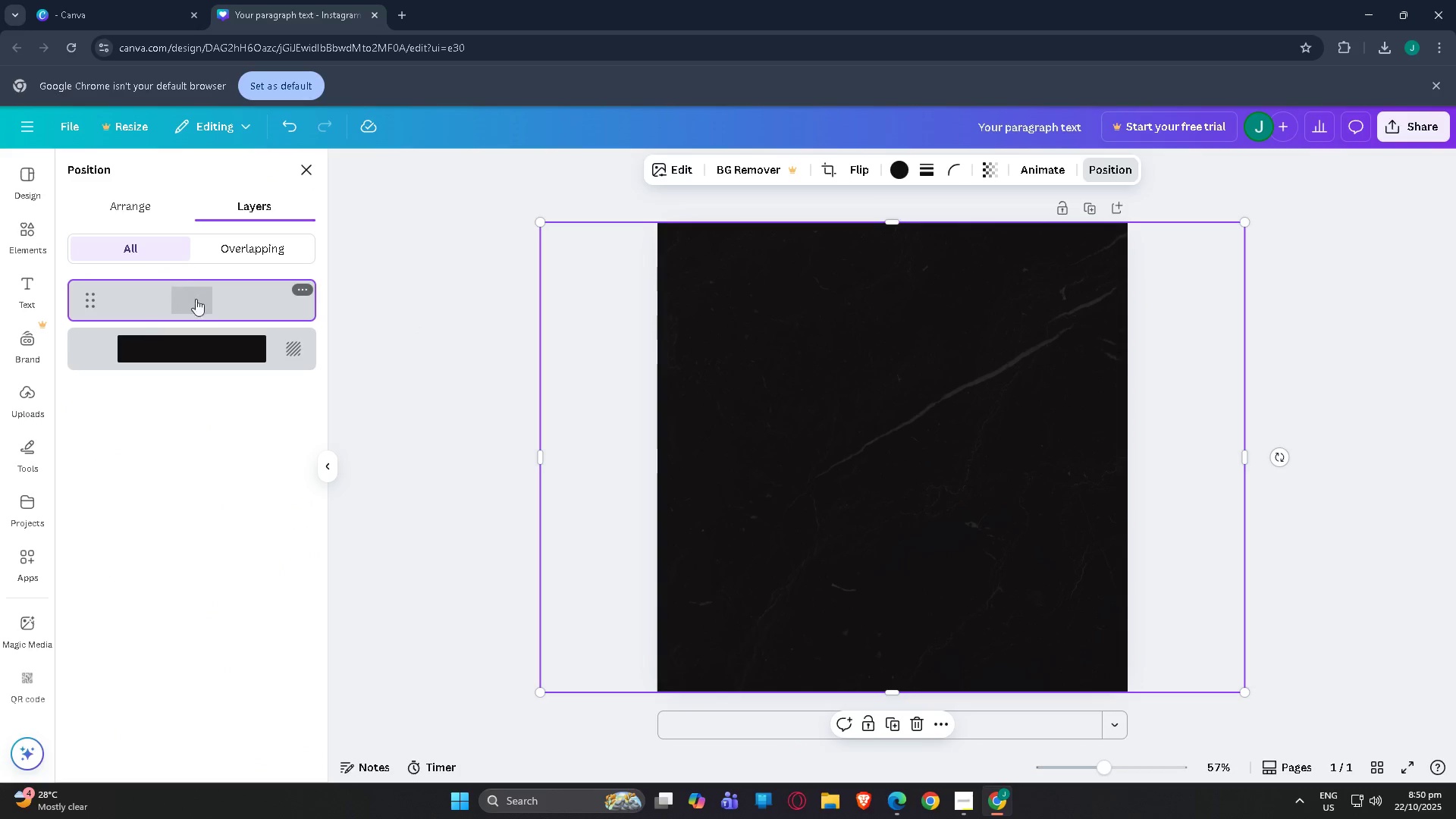 
left_click([204, 309])
 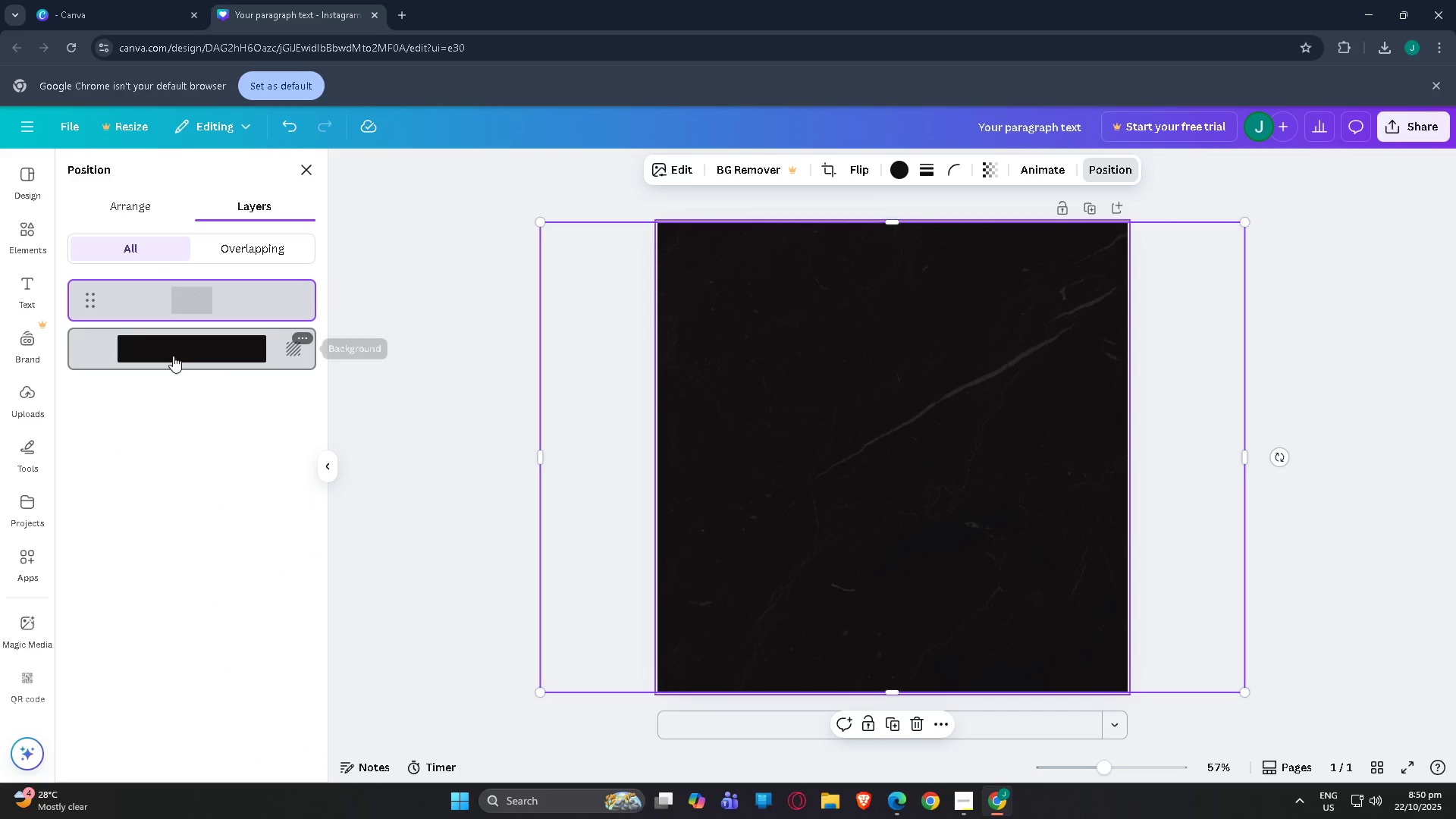 
left_click([173, 356])
 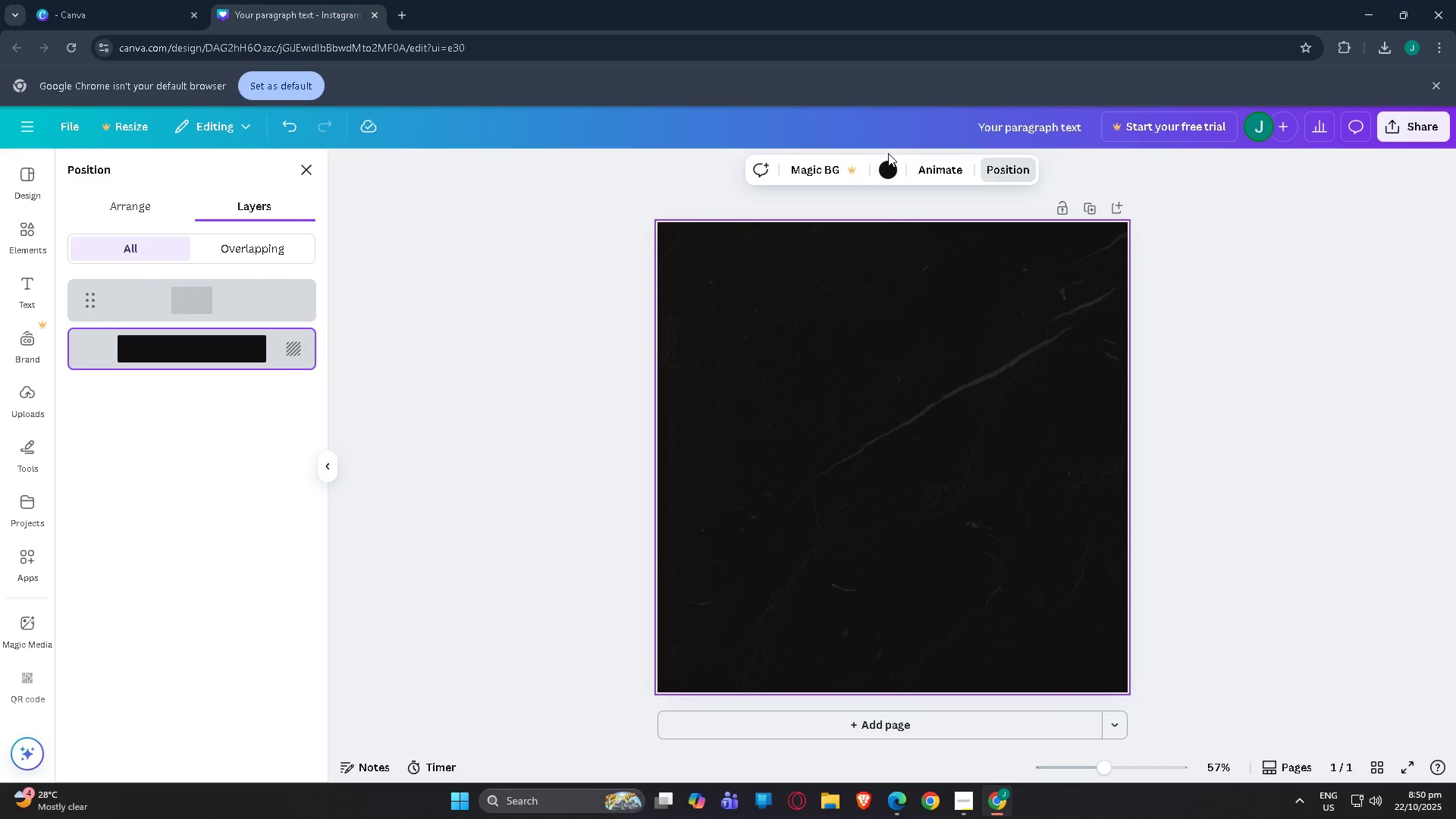 
left_click([895, 178])
 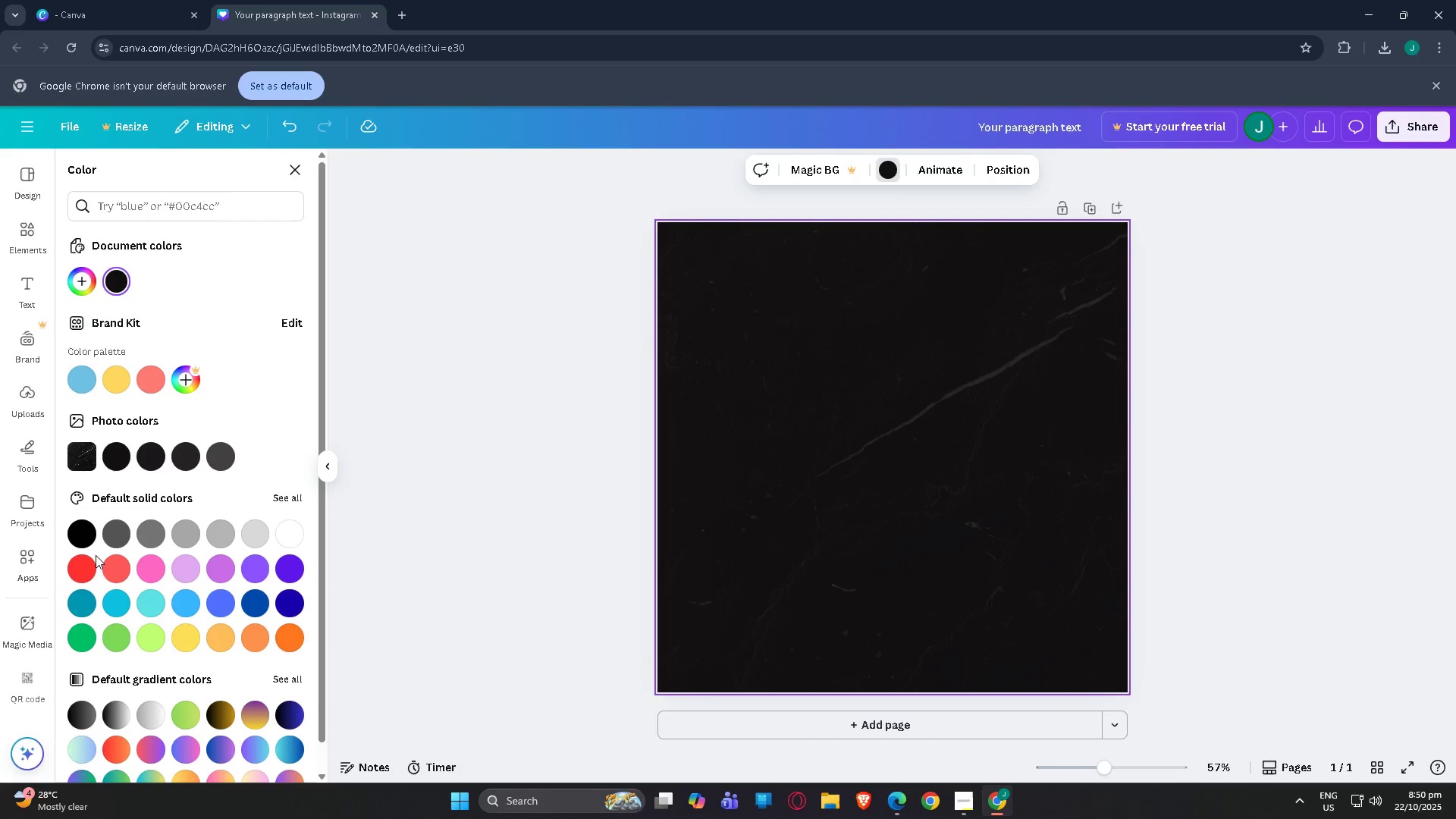 
left_click([89, 570])
 